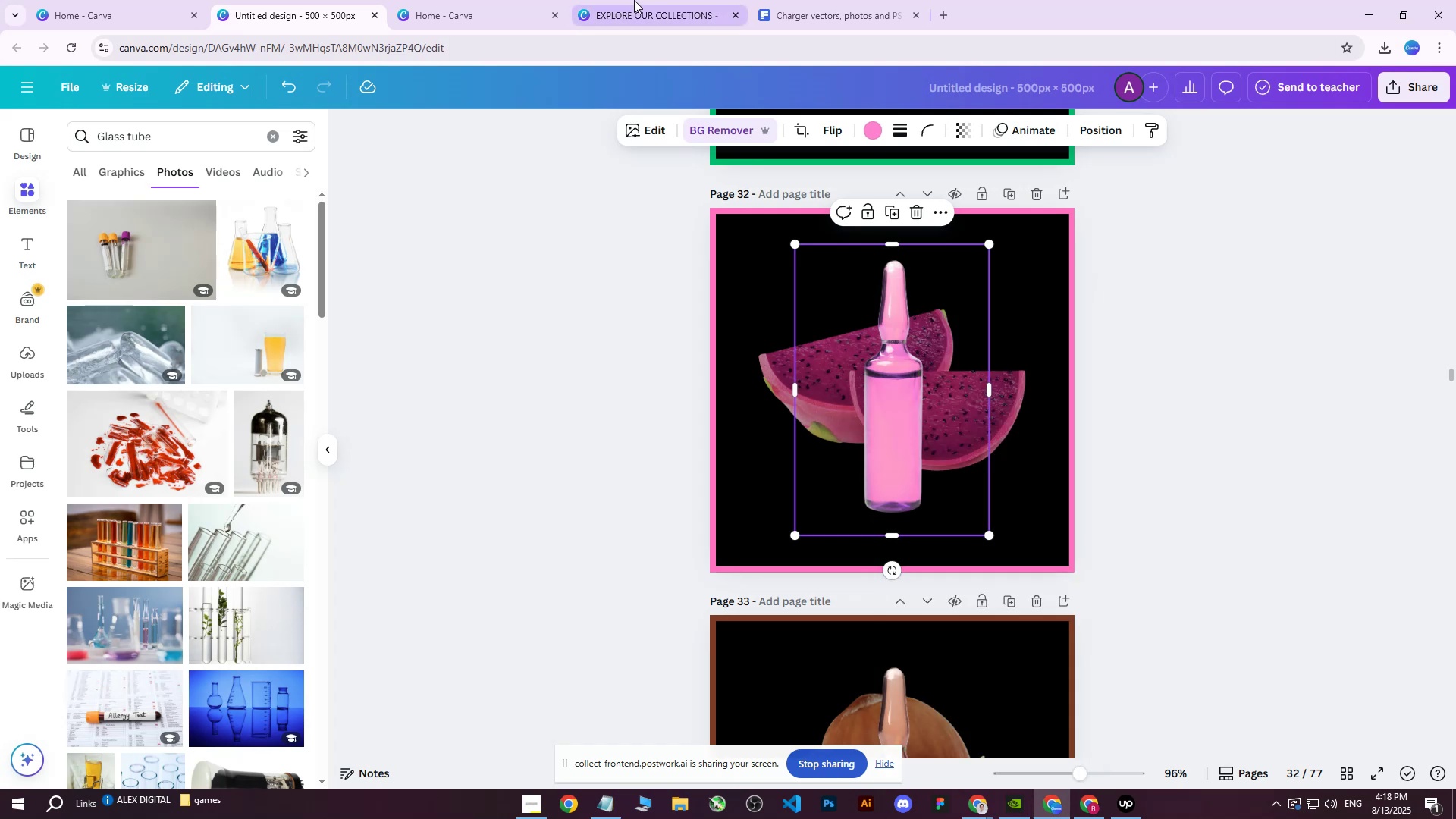 
left_click([634, 0])
 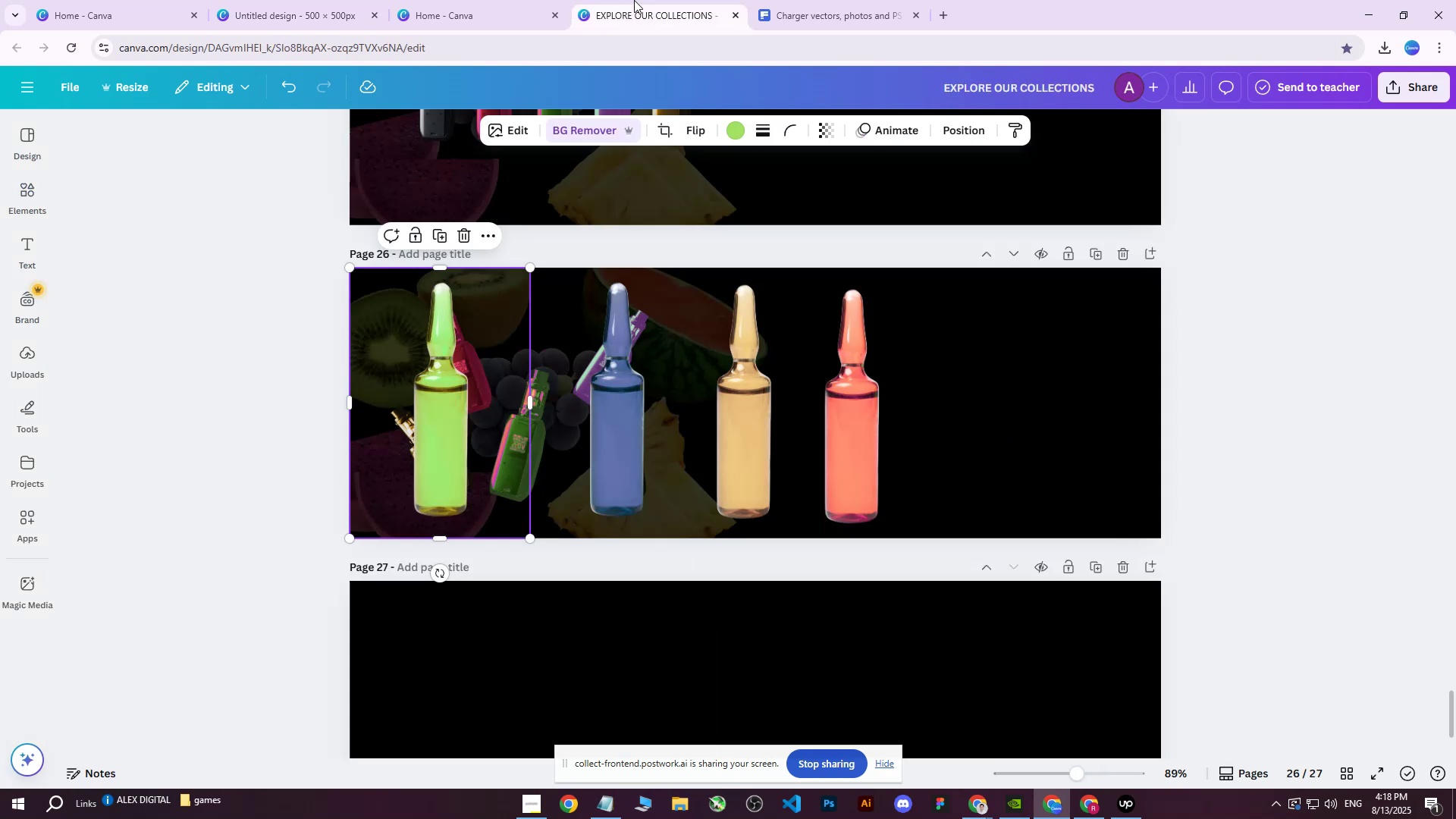 
key(Control+ControlLeft)
 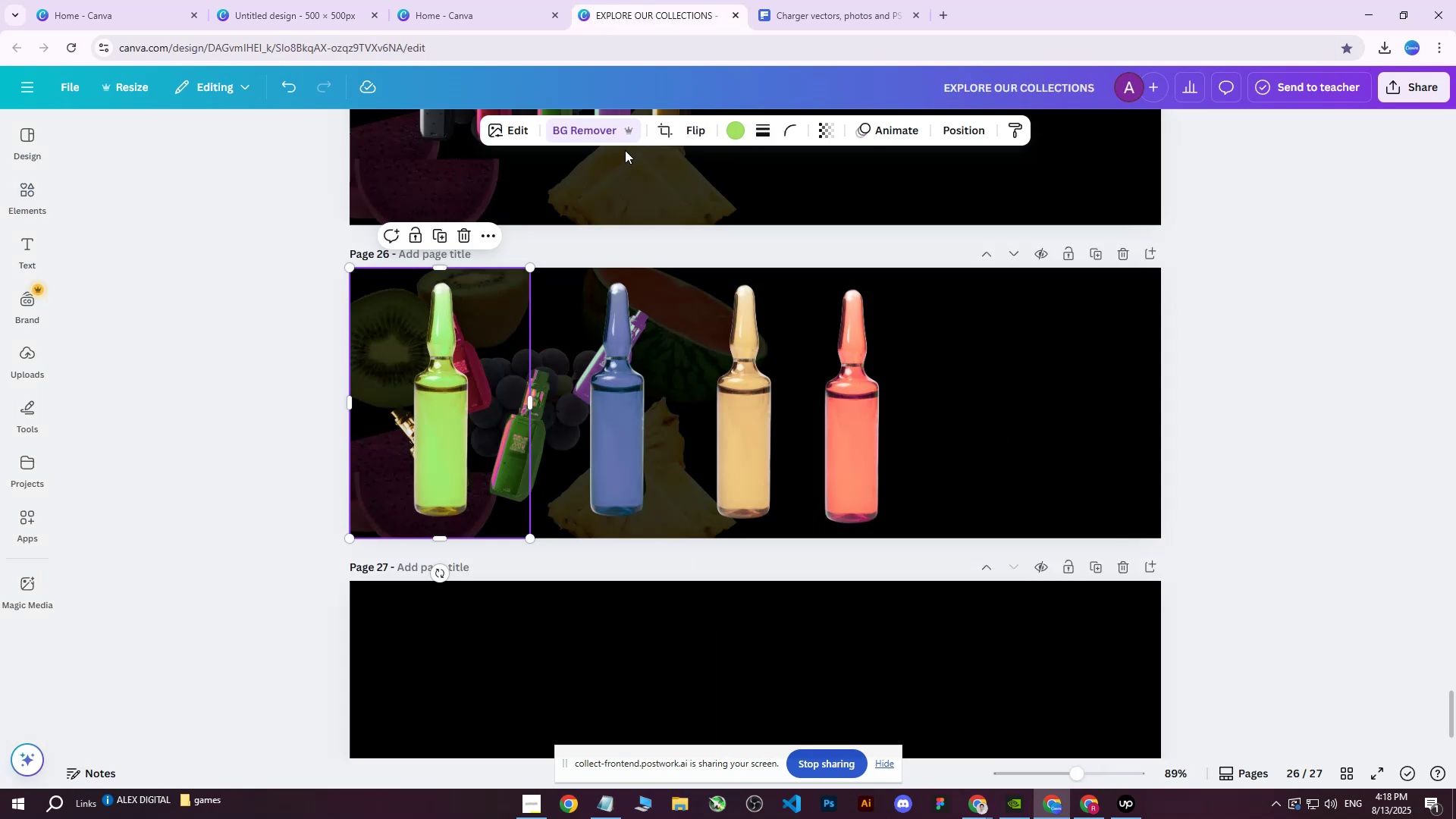 
key(Control+V)
 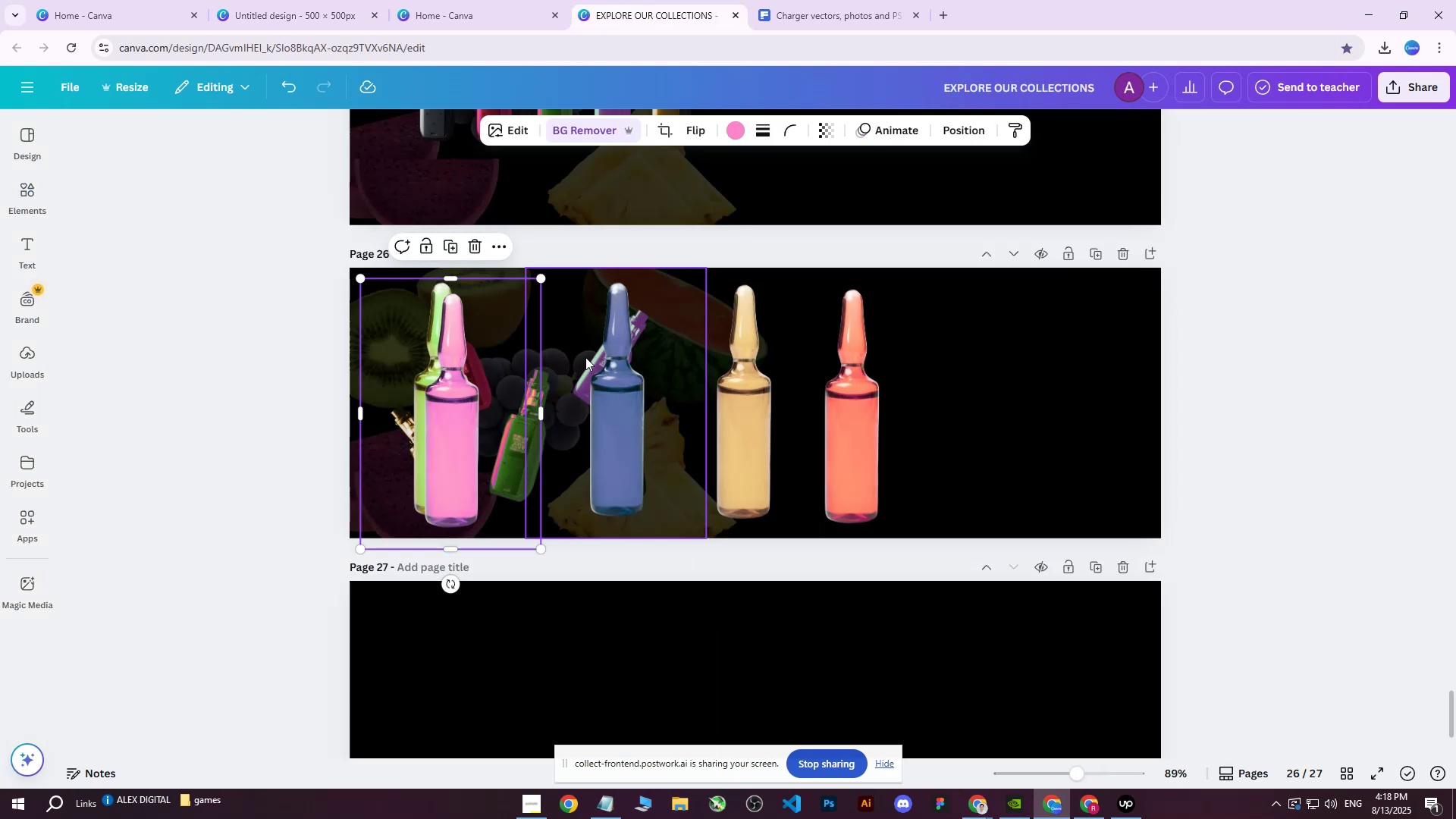 
left_click_drag(start_coordinate=[452, 413], to_coordinate=[532, 398])
 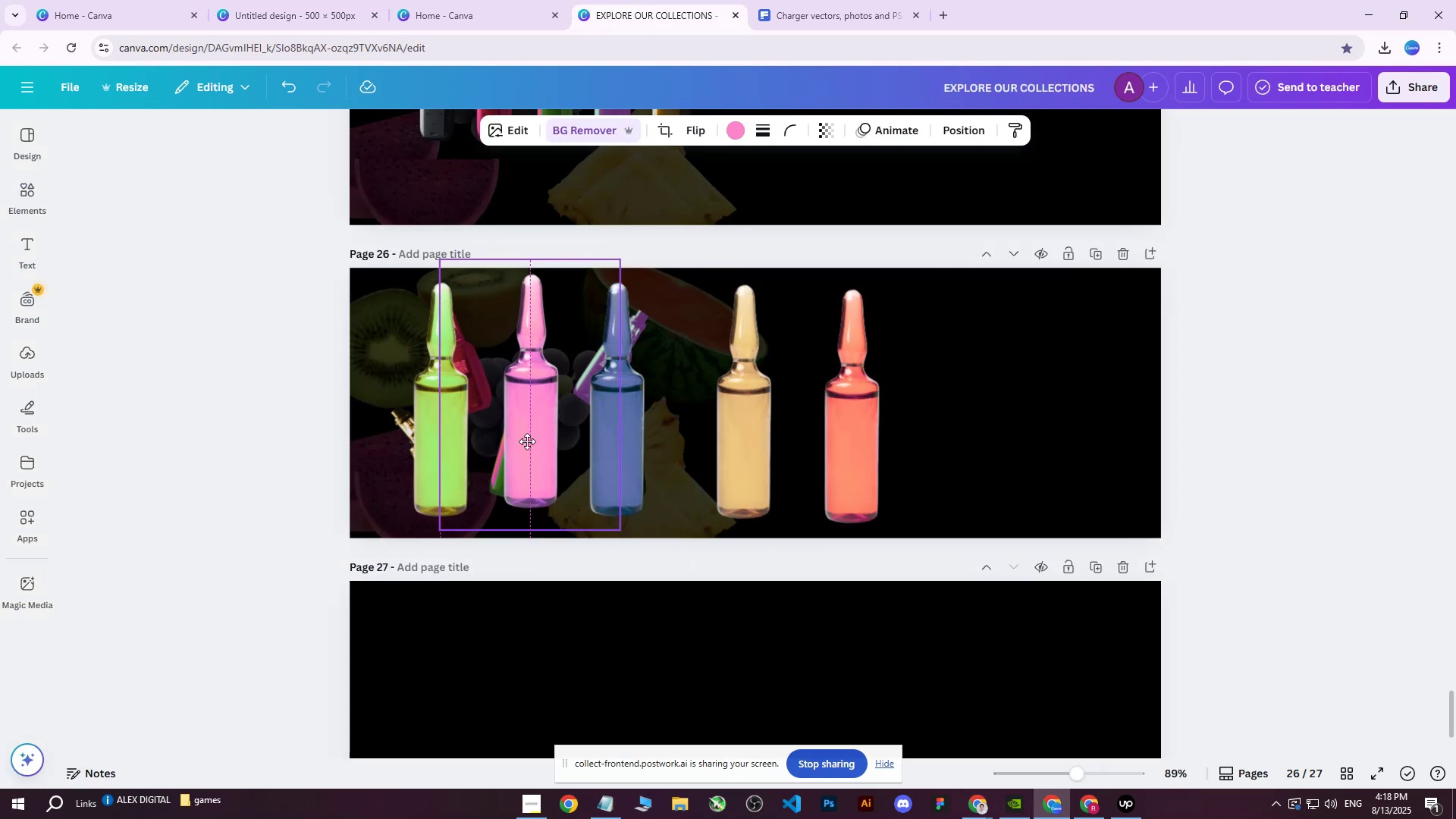 
wait(5.78)
 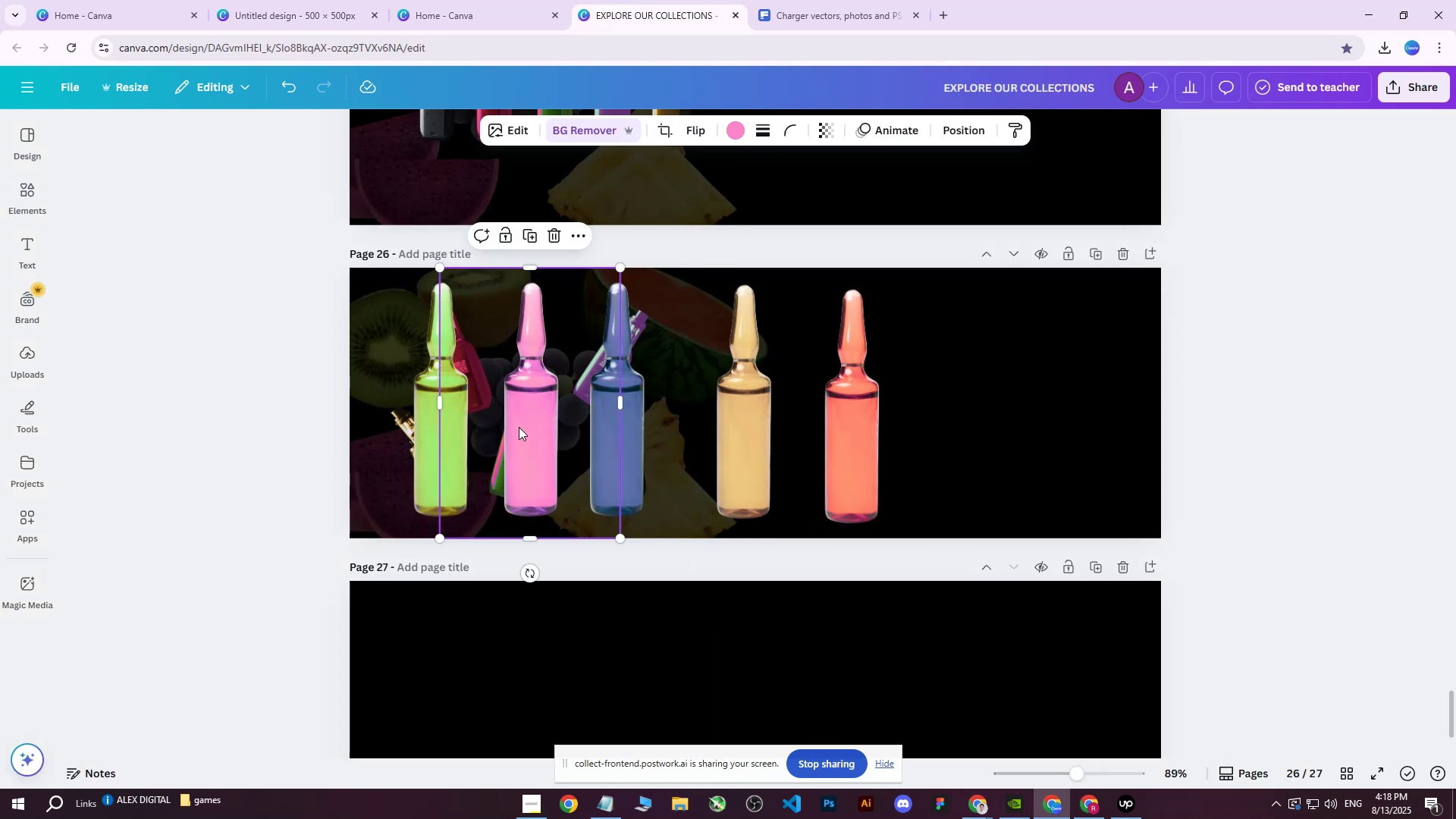 
left_click_drag(start_coordinate=[740, 427], to_coordinate=[733, 424])
 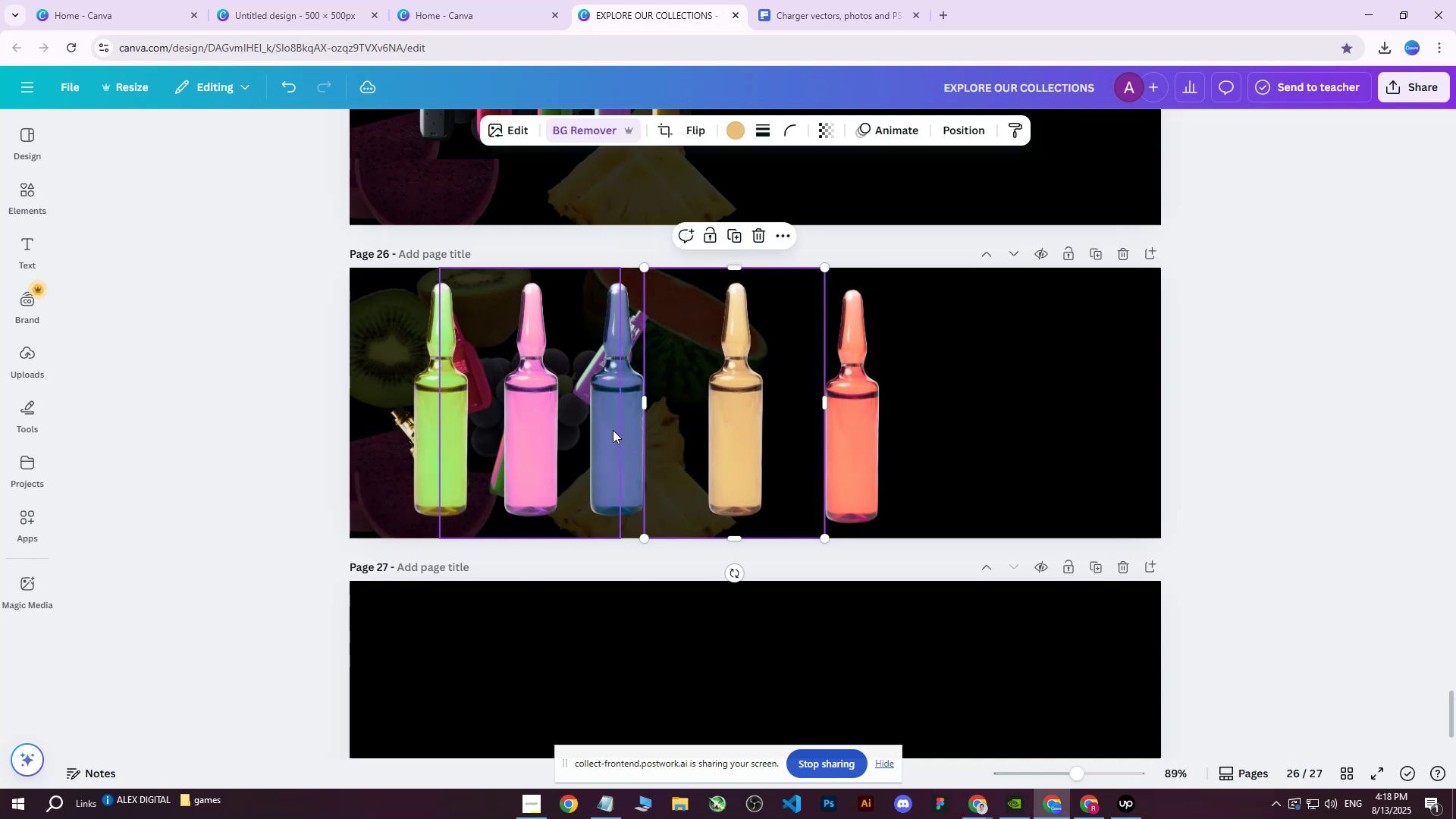 
left_click_drag(start_coordinate=[613, 430], to_coordinate=[629, 434])
 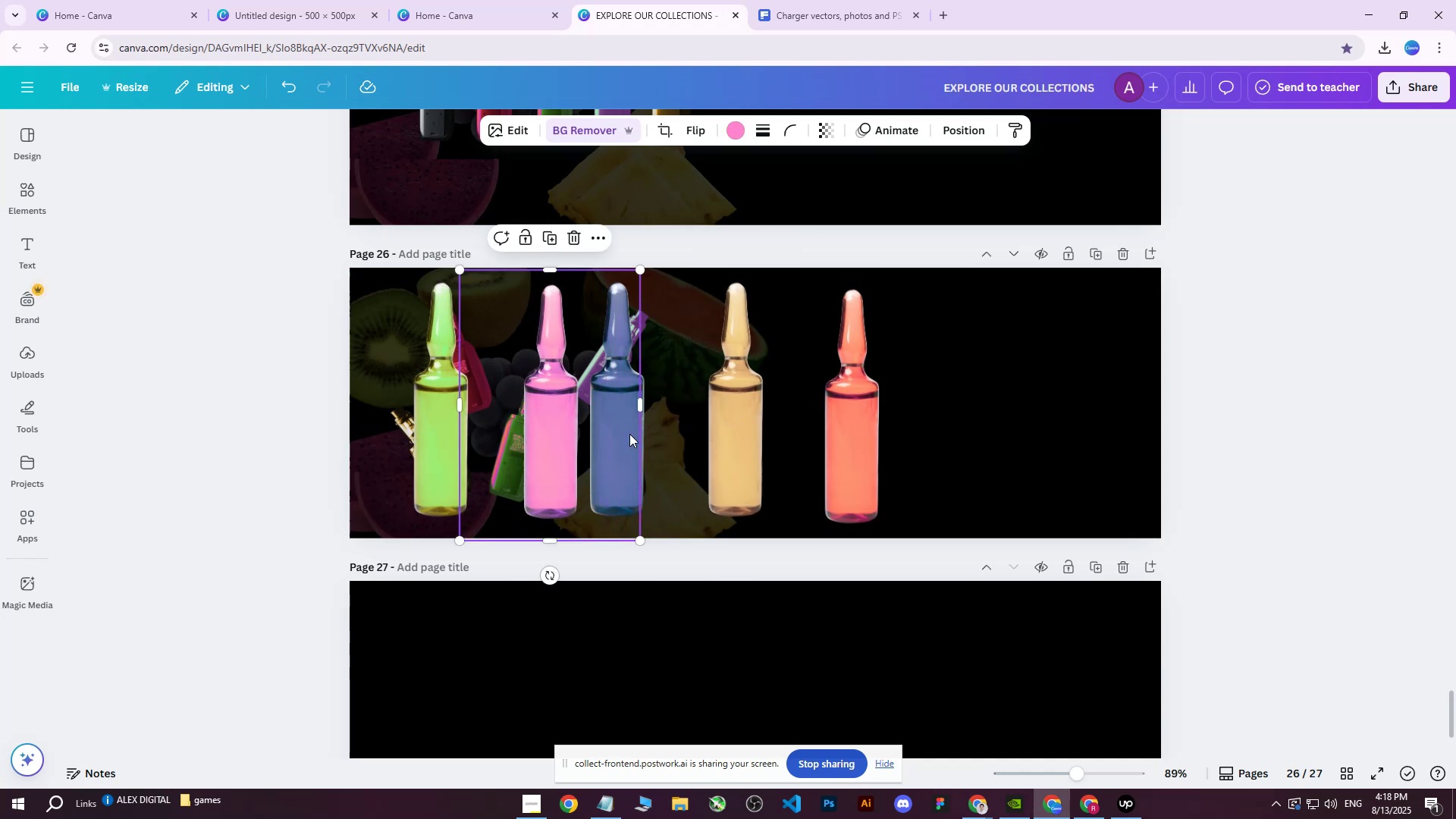 
key(Control+Z)
 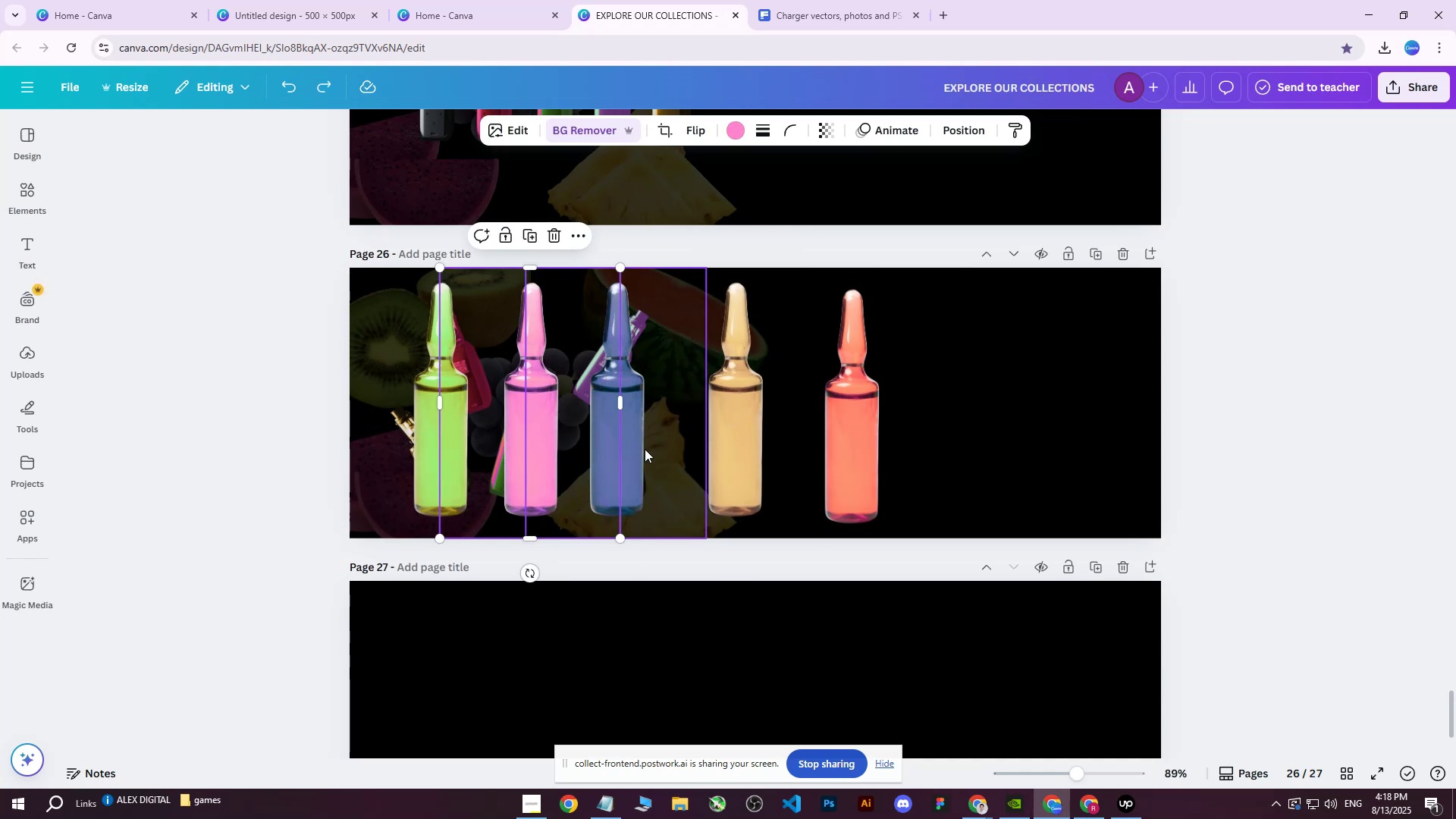 
left_click([645, 450])
 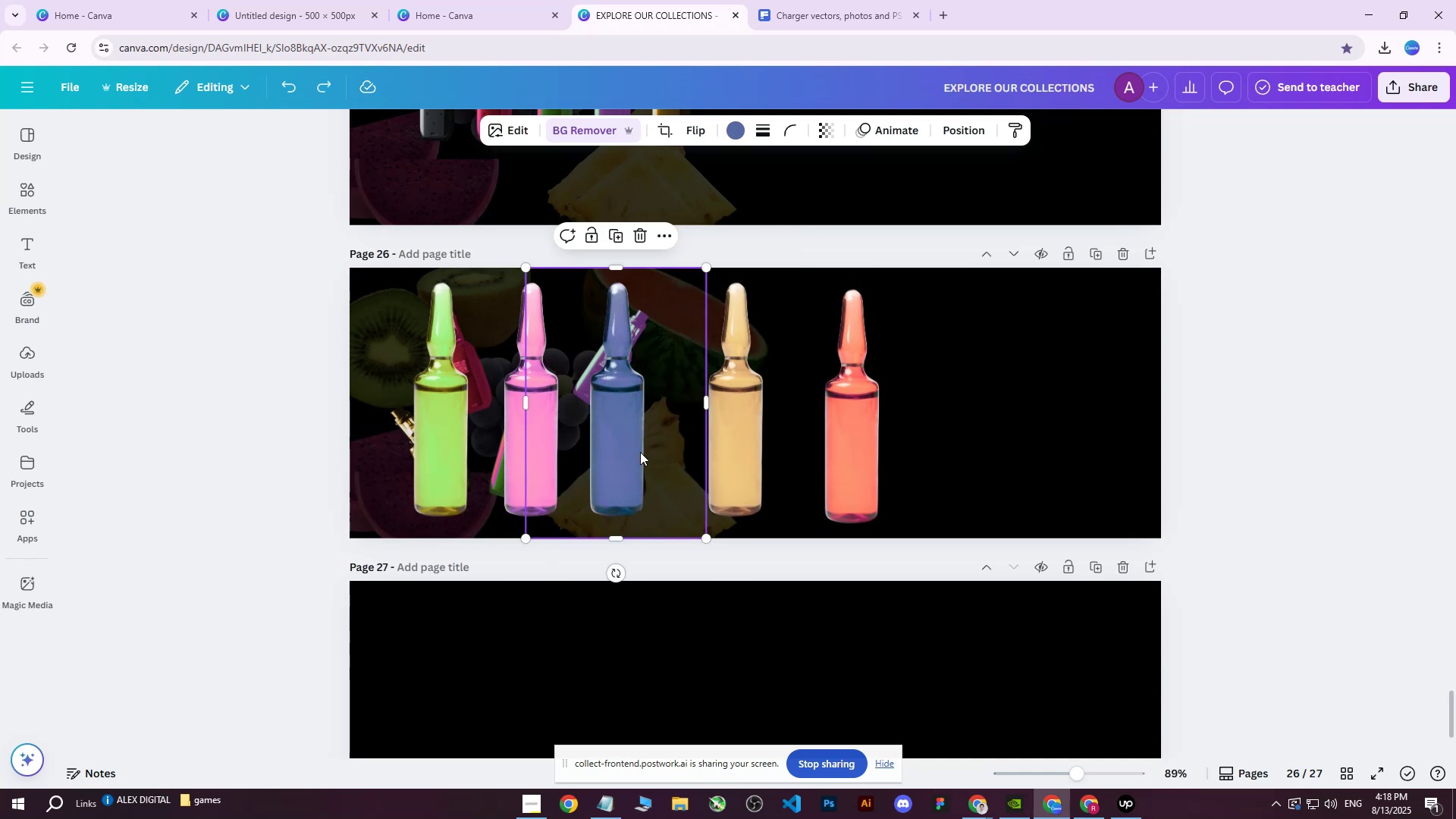 
left_click_drag(start_coordinate=[637, 453], to_coordinate=[646, 454])
 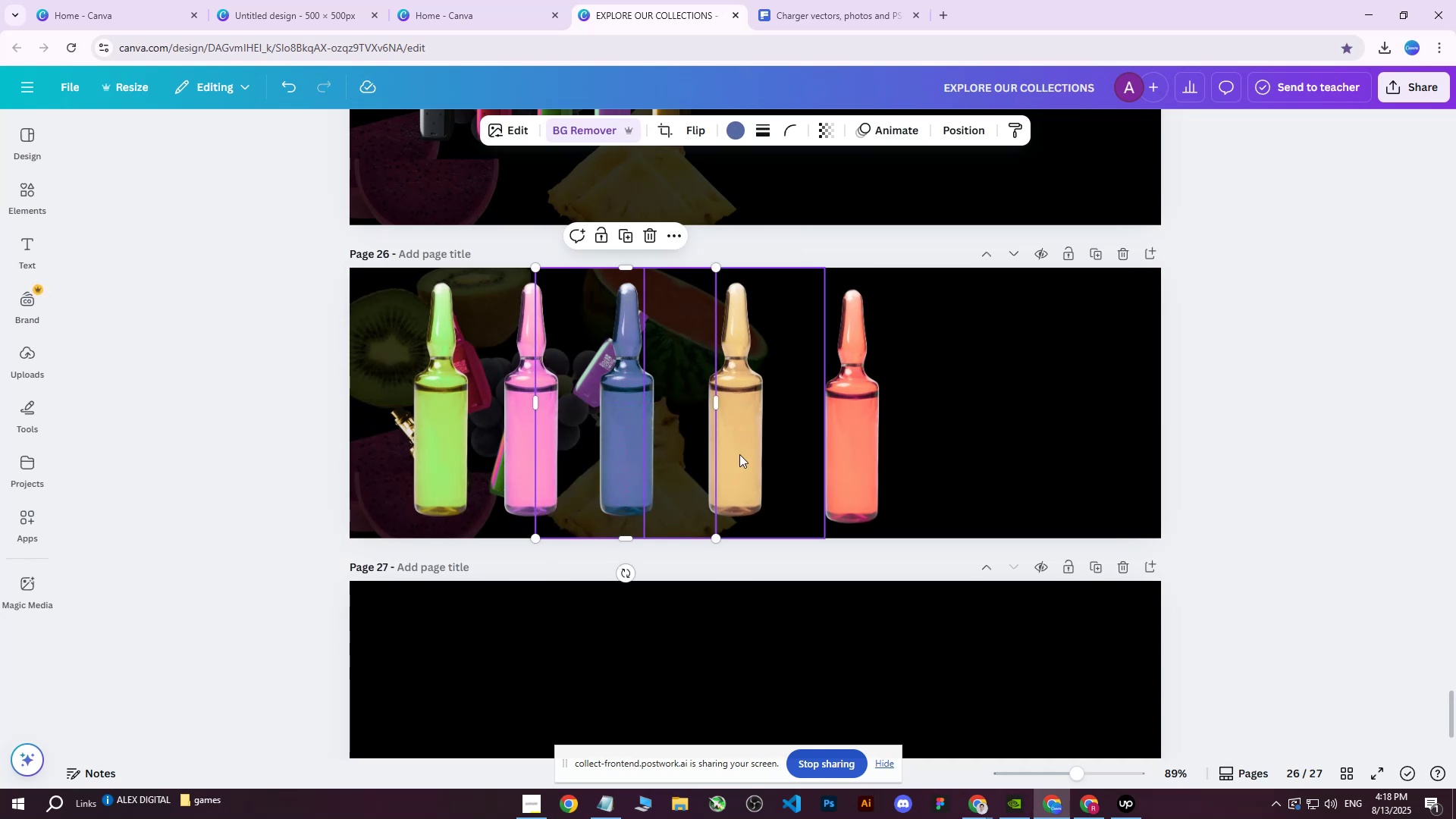 
left_click([743, 453])
 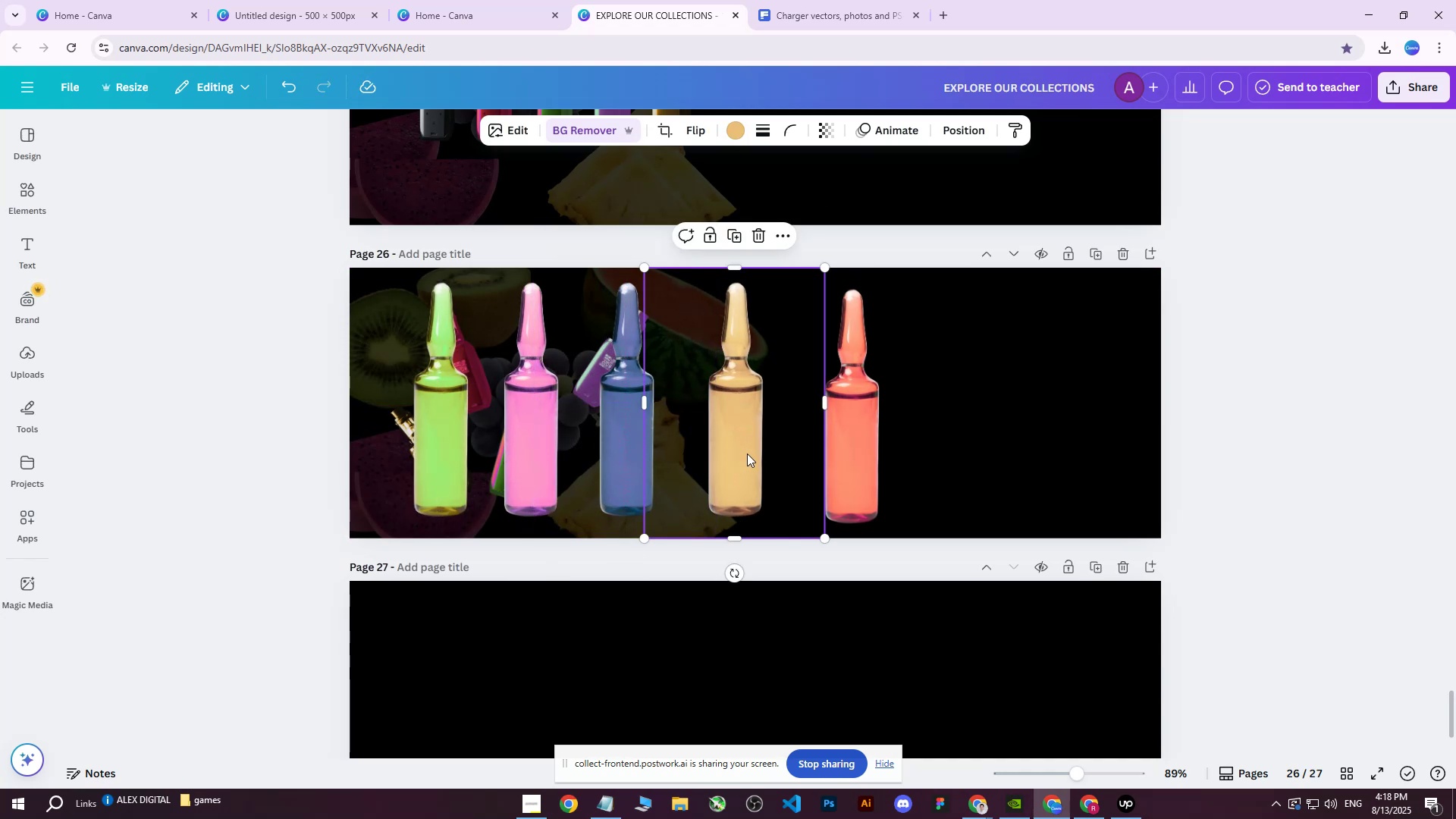 
left_click_drag(start_coordinate=[750, 453], to_coordinate=[733, 452])
 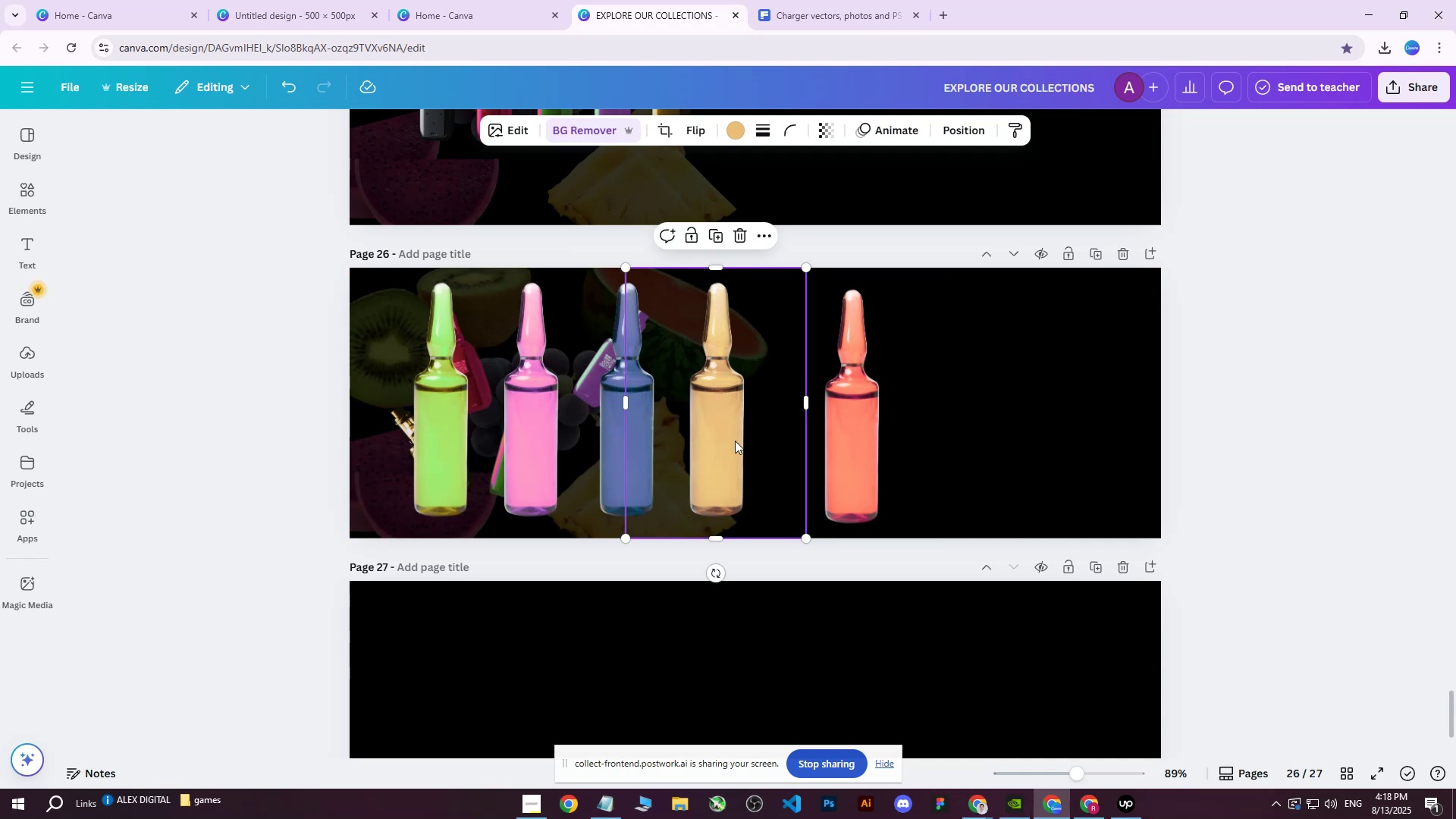 
left_click_drag(start_coordinate=[716, 441], to_coordinate=[721, 442])
 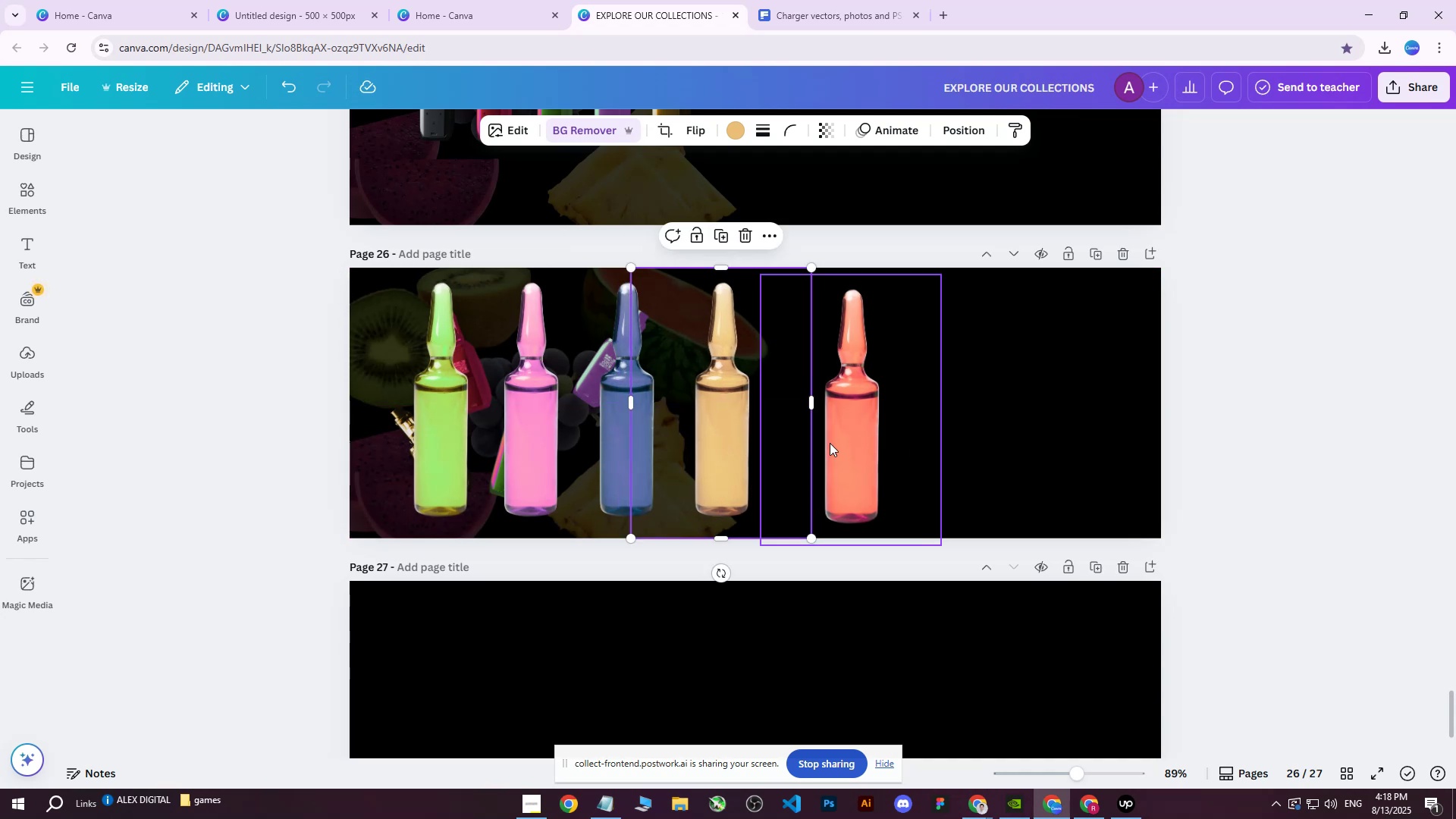 
left_click([841, 444])
 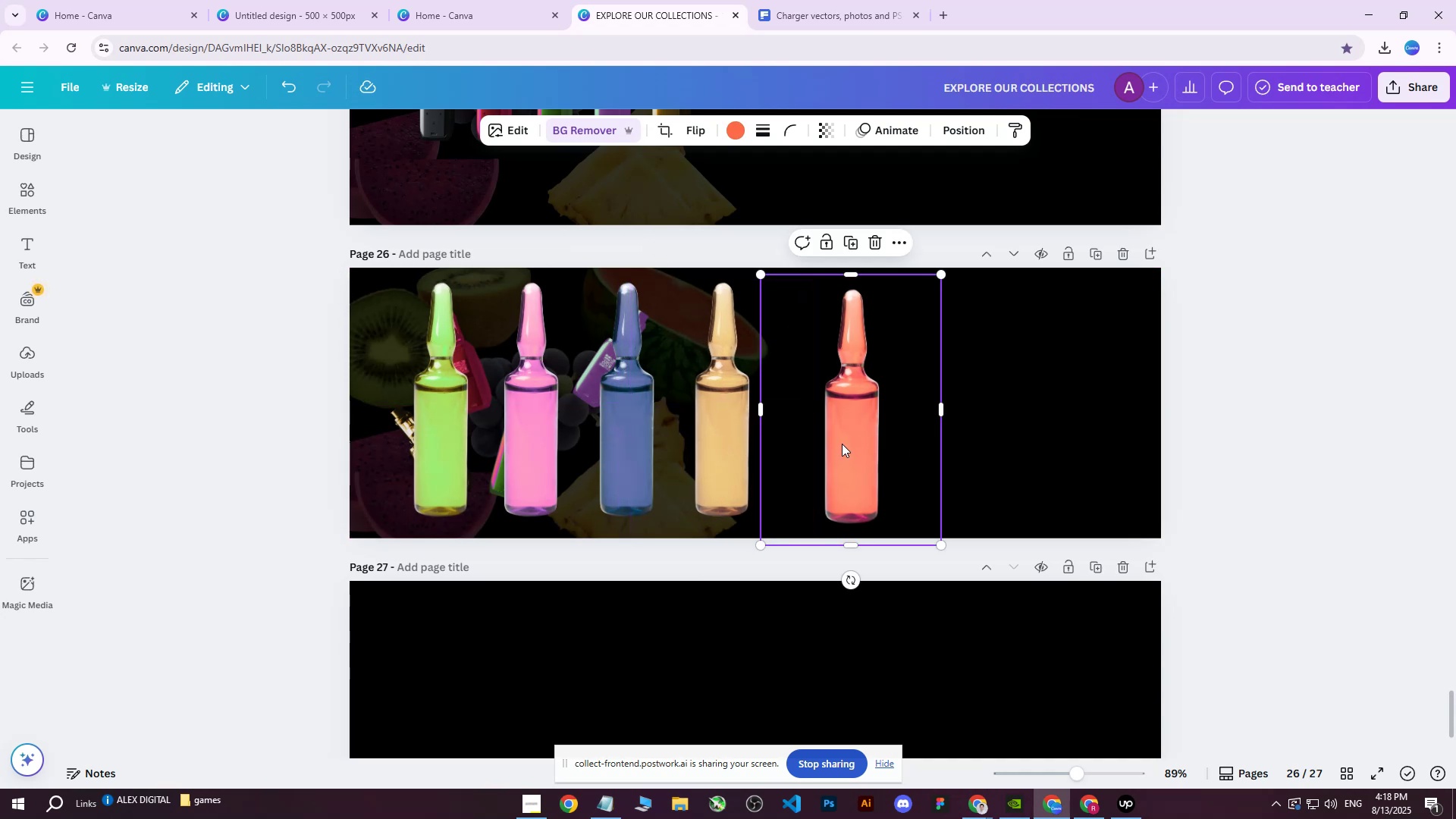 
left_click_drag(start_coordinate=[843, 444], to_coordinate=[807, 437])
 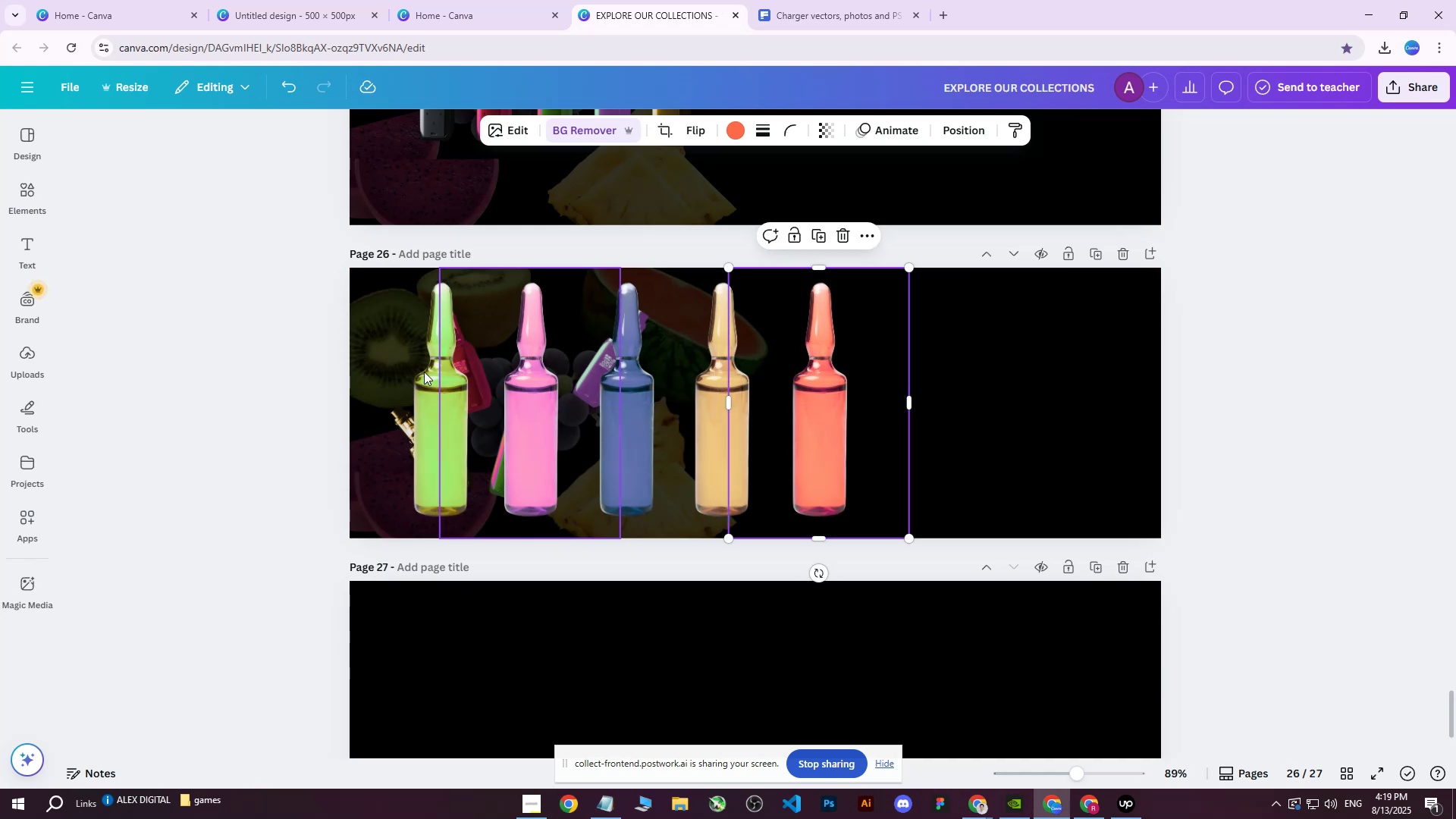 
left_click([401, 366])
 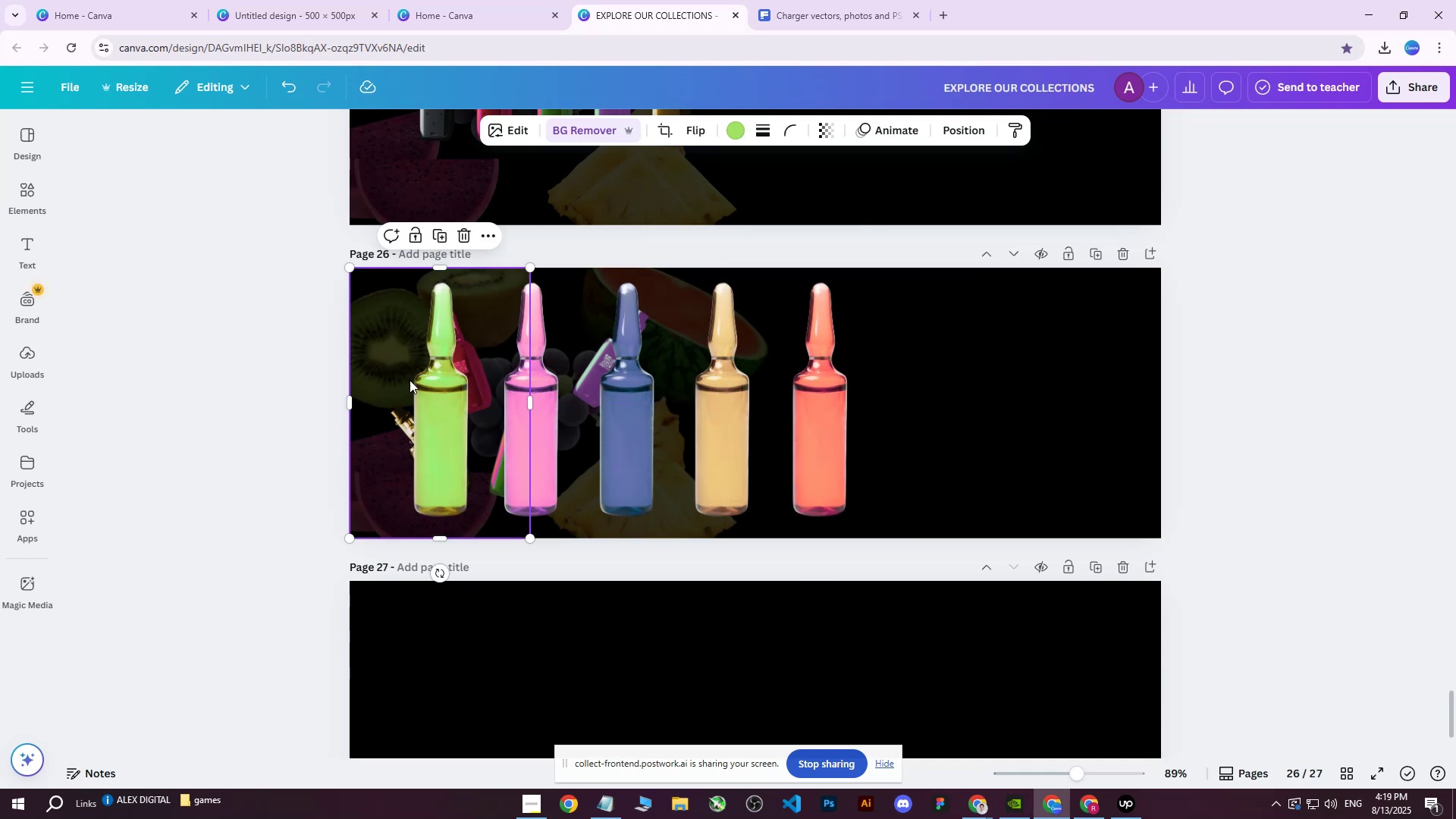 
left_click_drag(start_coordinate=[195, 324], to_coordinate=[200, 322])
 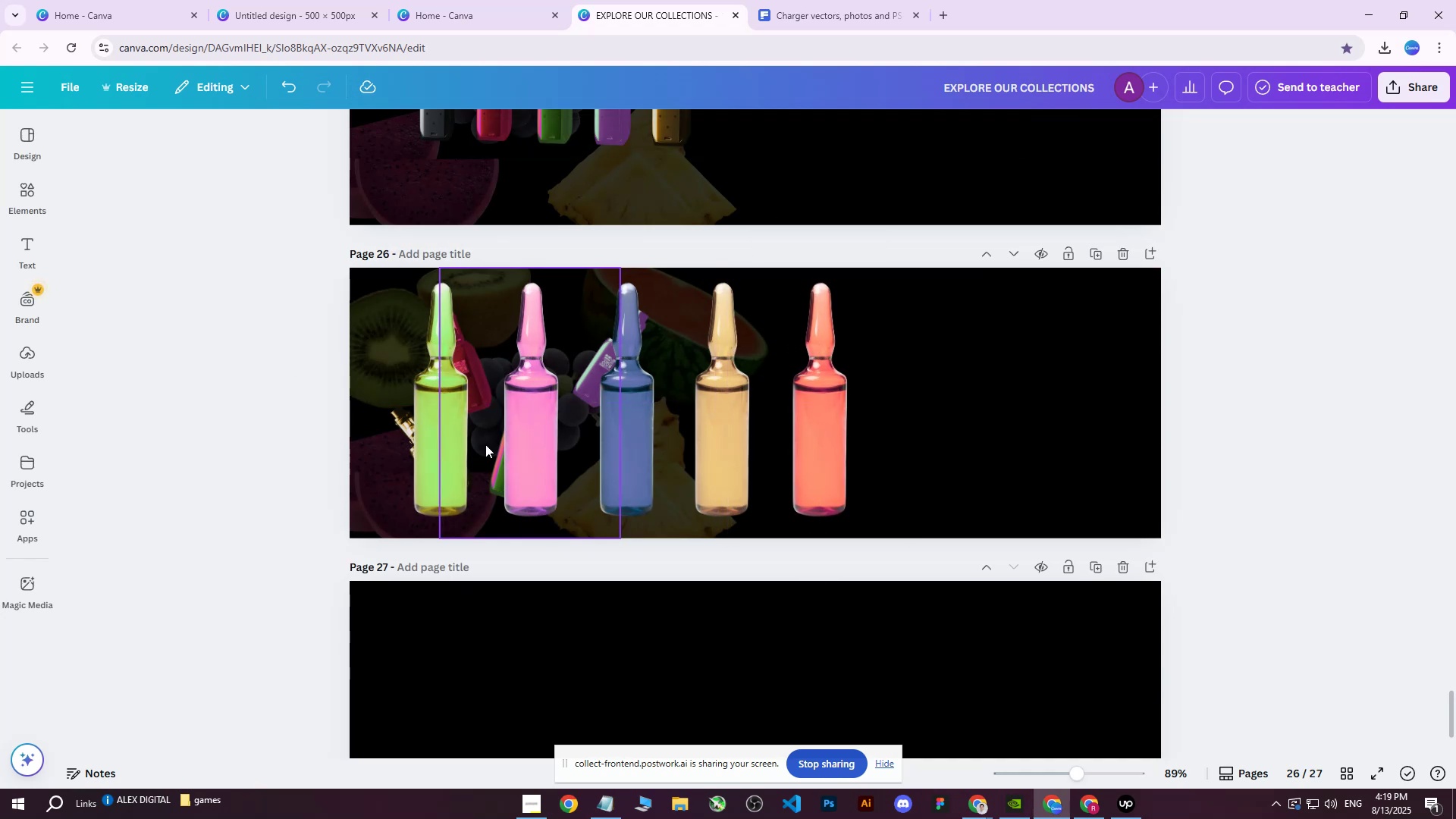 
hold_key(key=ShiftLeft, duration=1.53)
left_click([558, 448])
 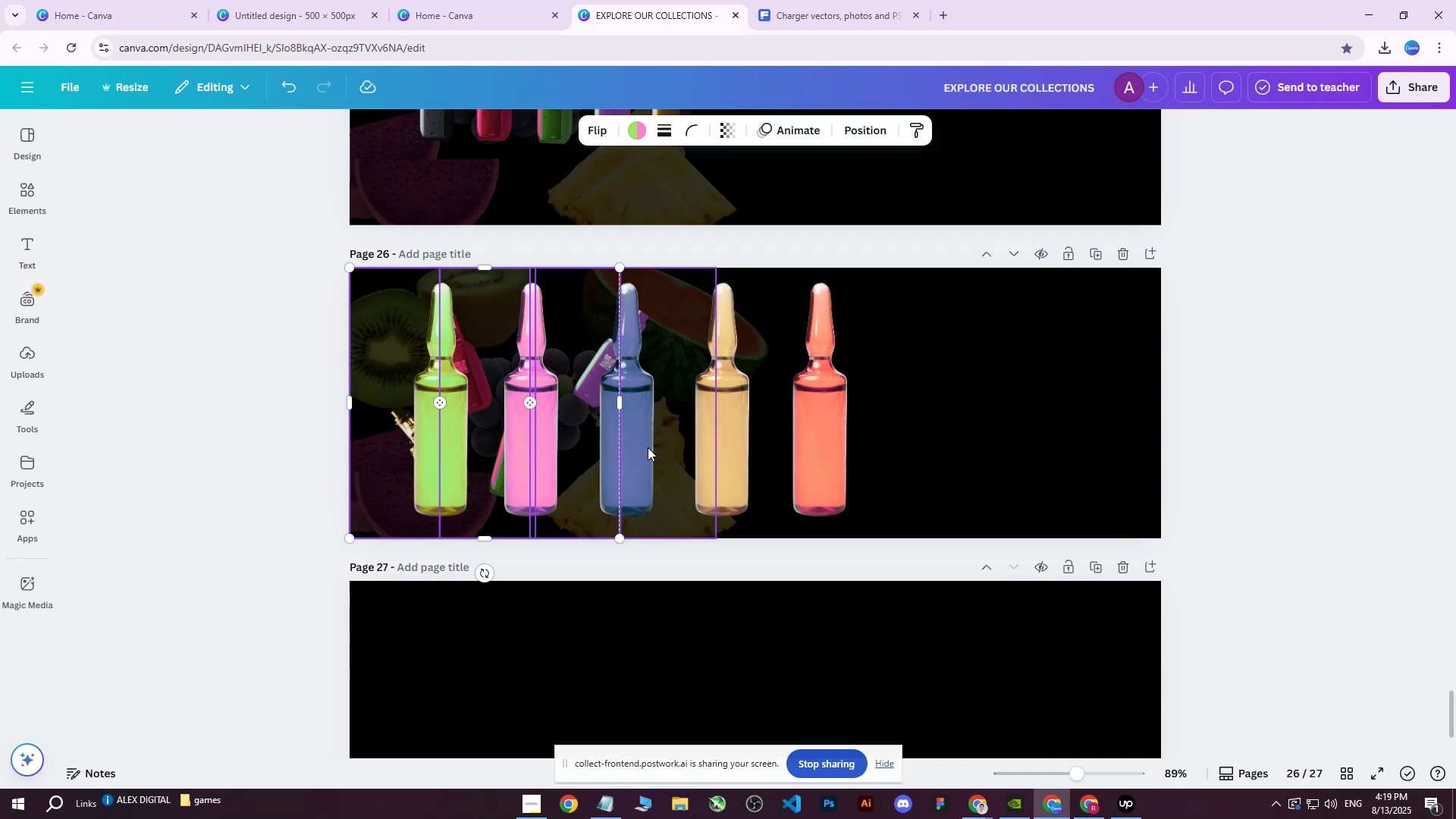 
left_click([648, 447])
 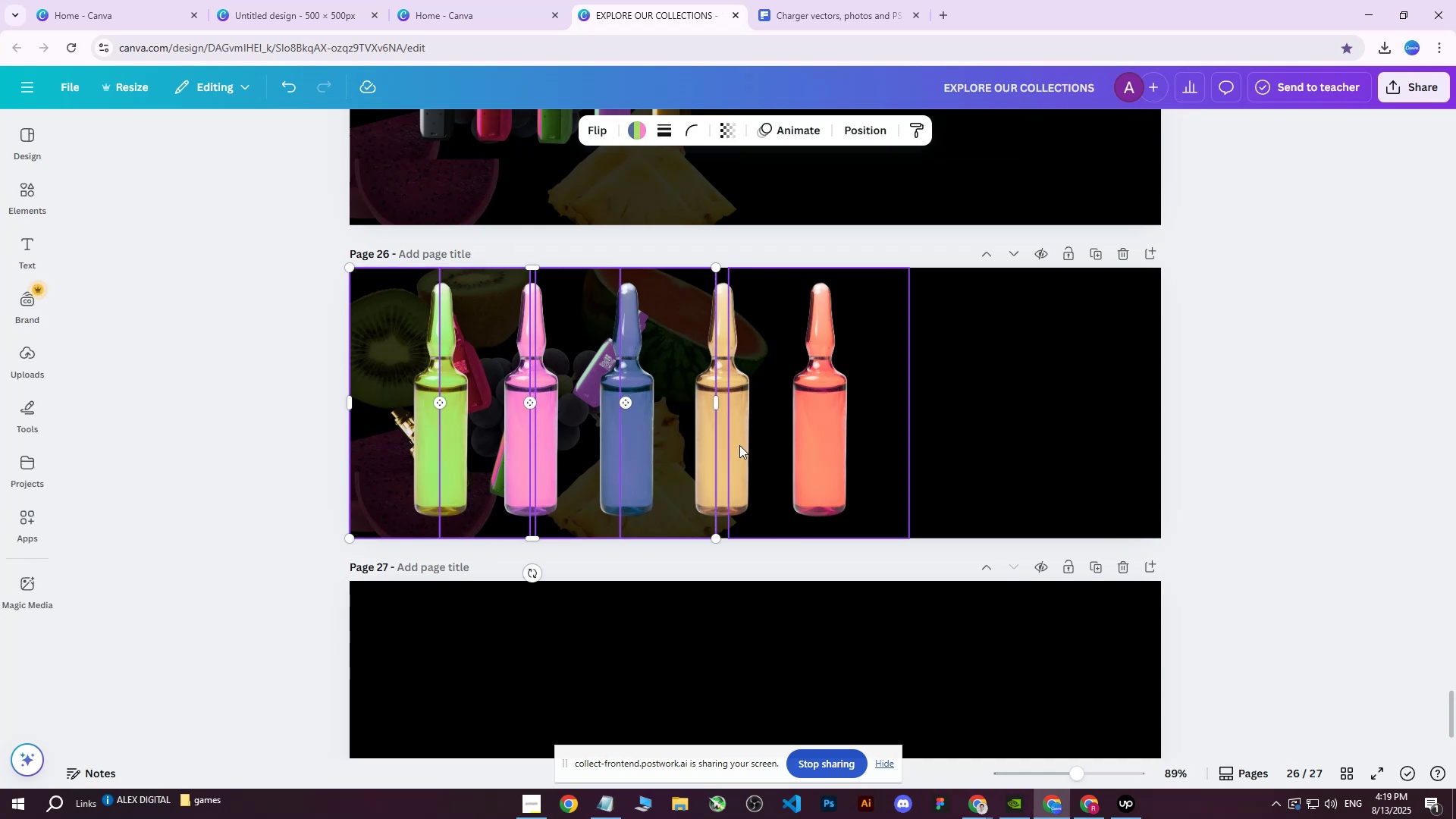 
left_click([741, 445])
 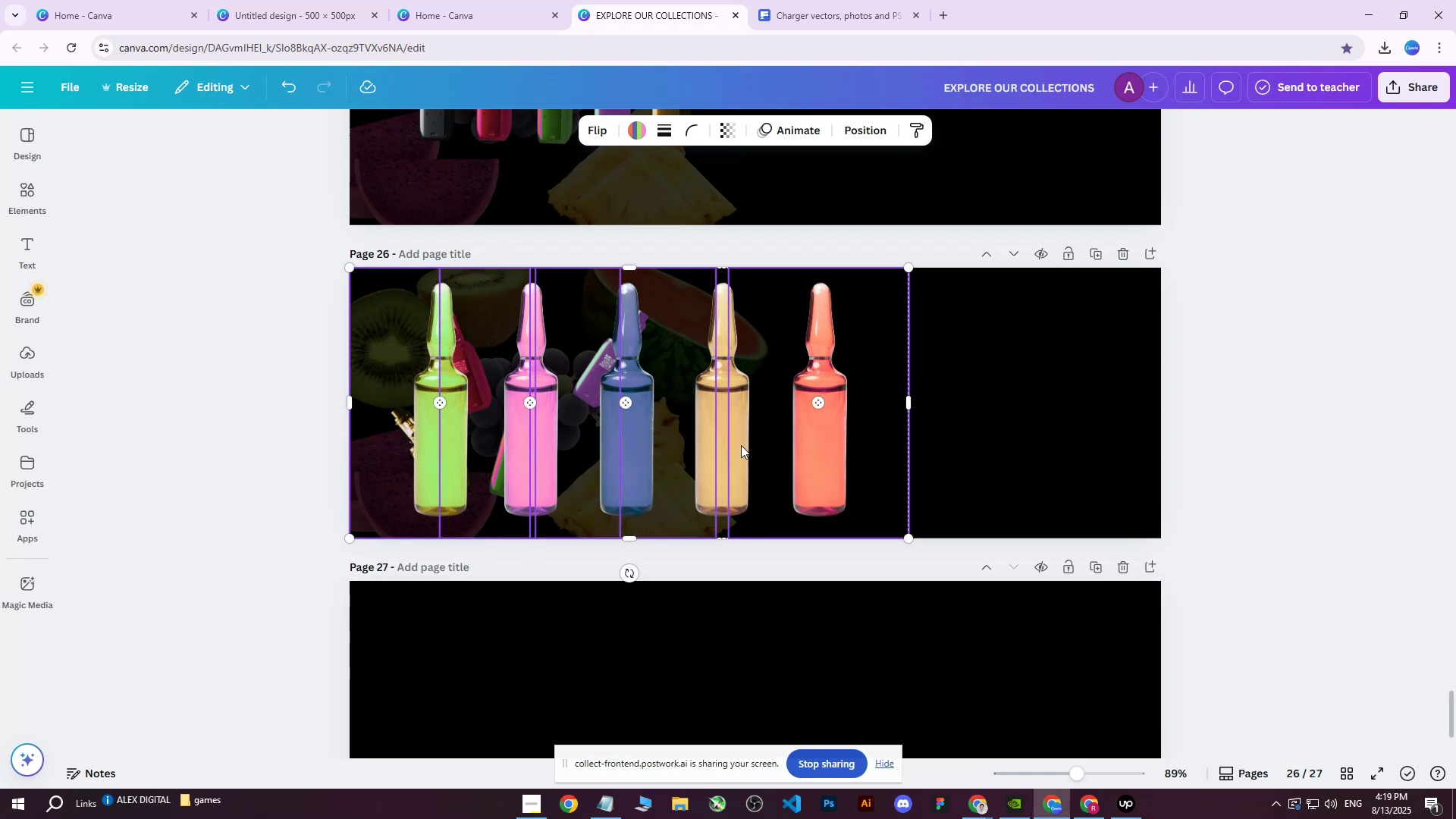 
hold_key(key=ShiftLeft, duration=1.41)
left_click([720, 454])
 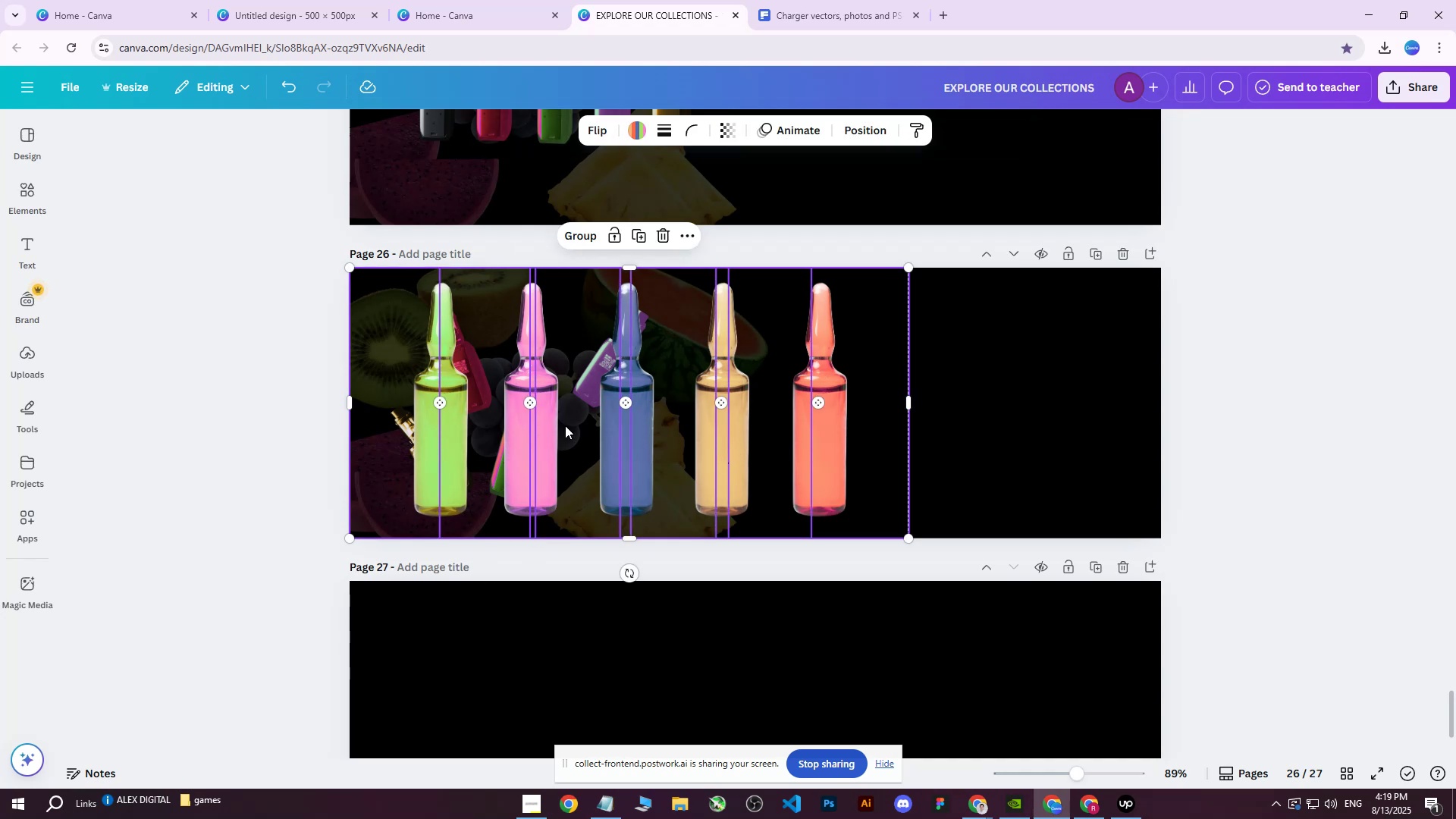 
scroll: coordinate [565, 425], scroll_direction: down, amount: 3.0
 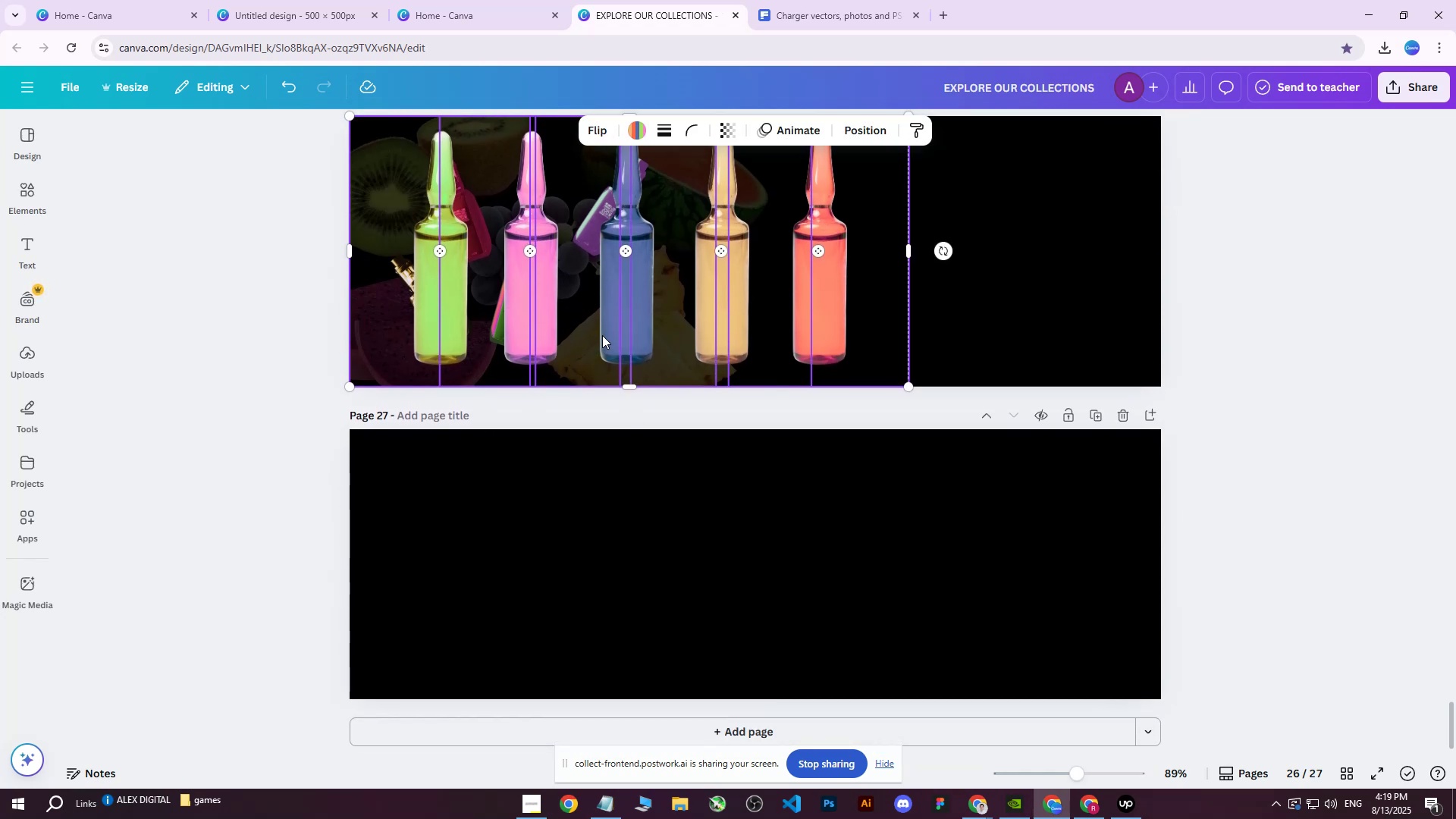 
right_click([602, 335])
 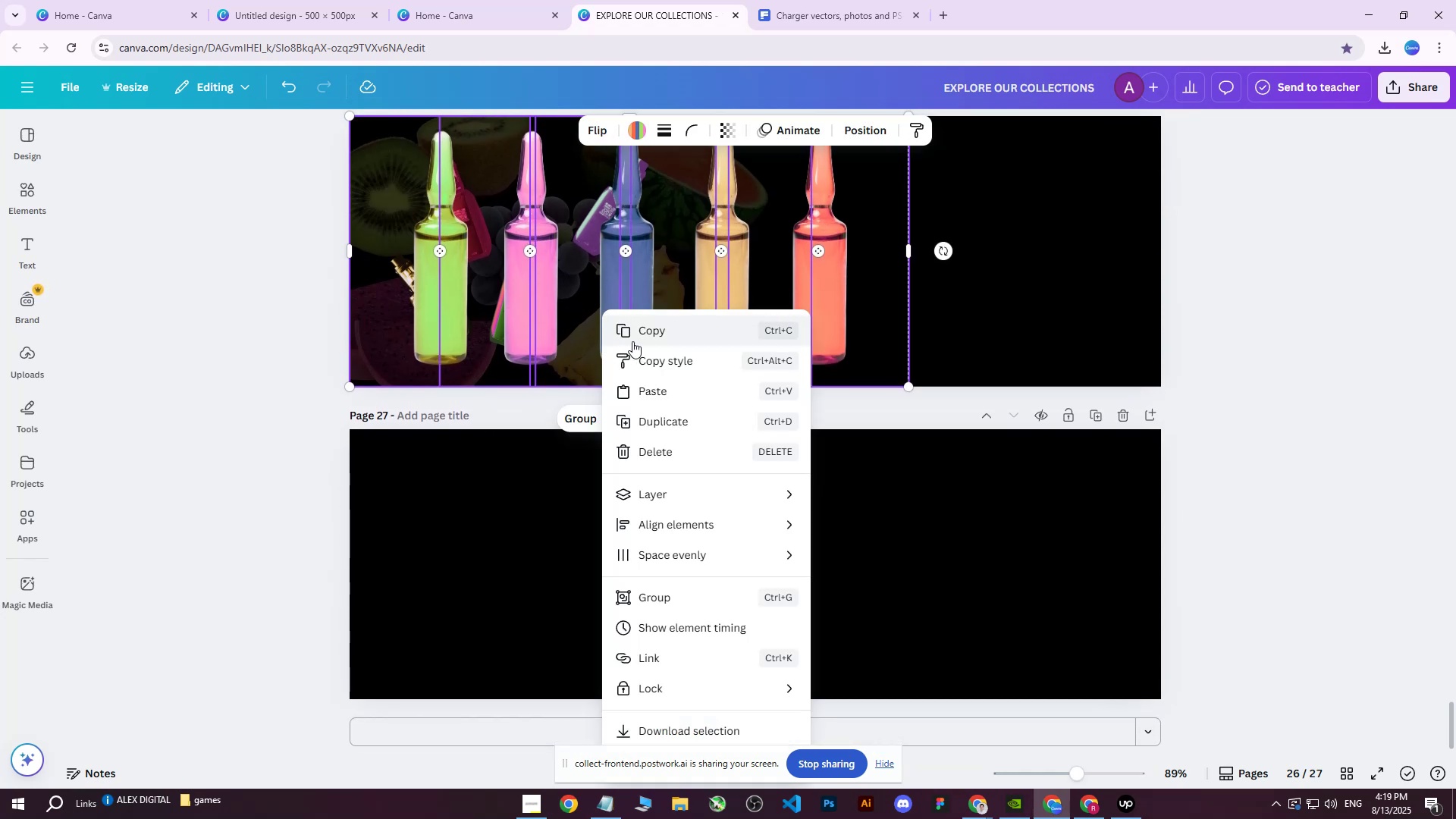 
left_click([636, 337])
 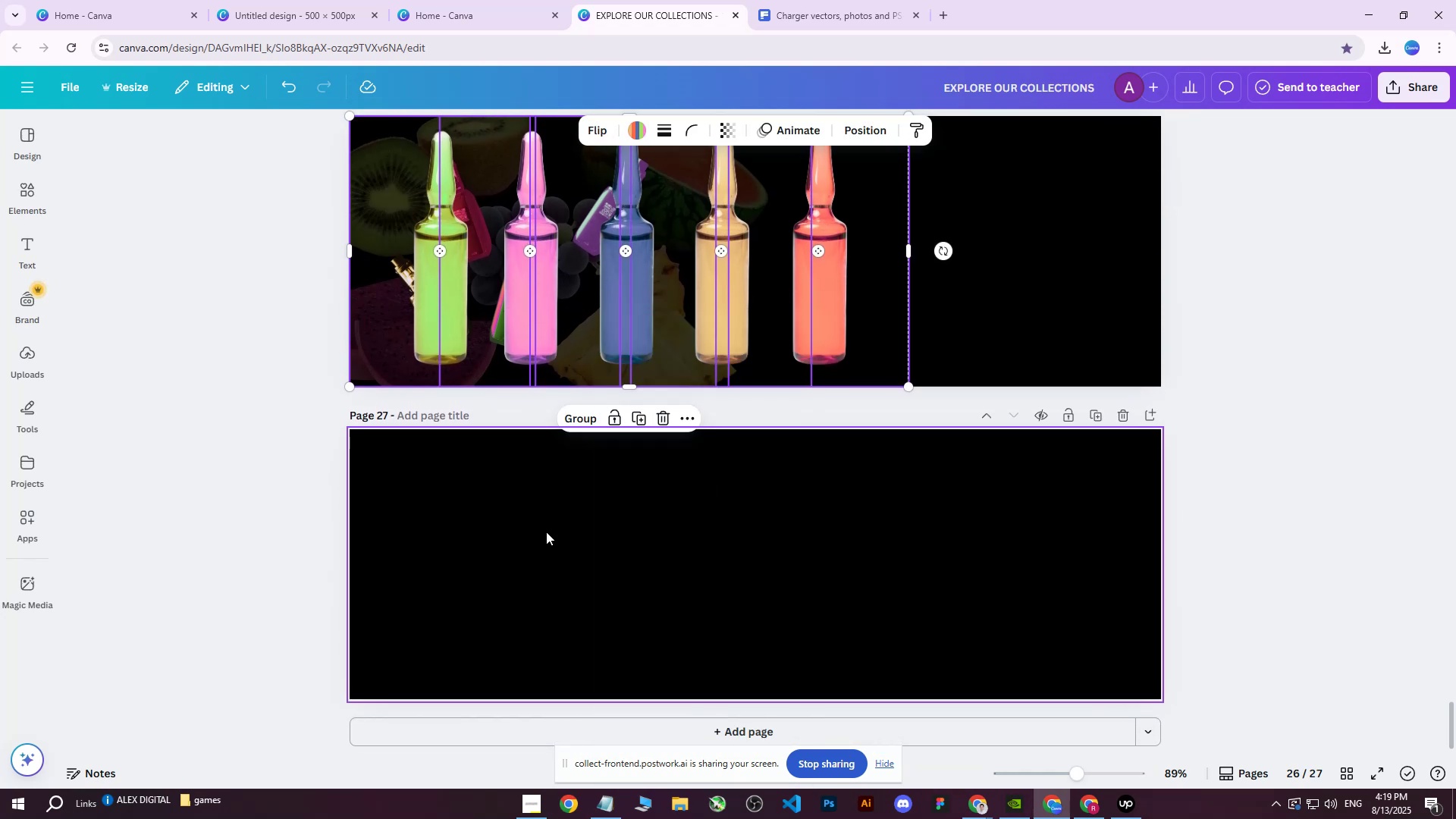 
scroll: coordinate [546, 535], scroll_direction: down, amount: 3.0
 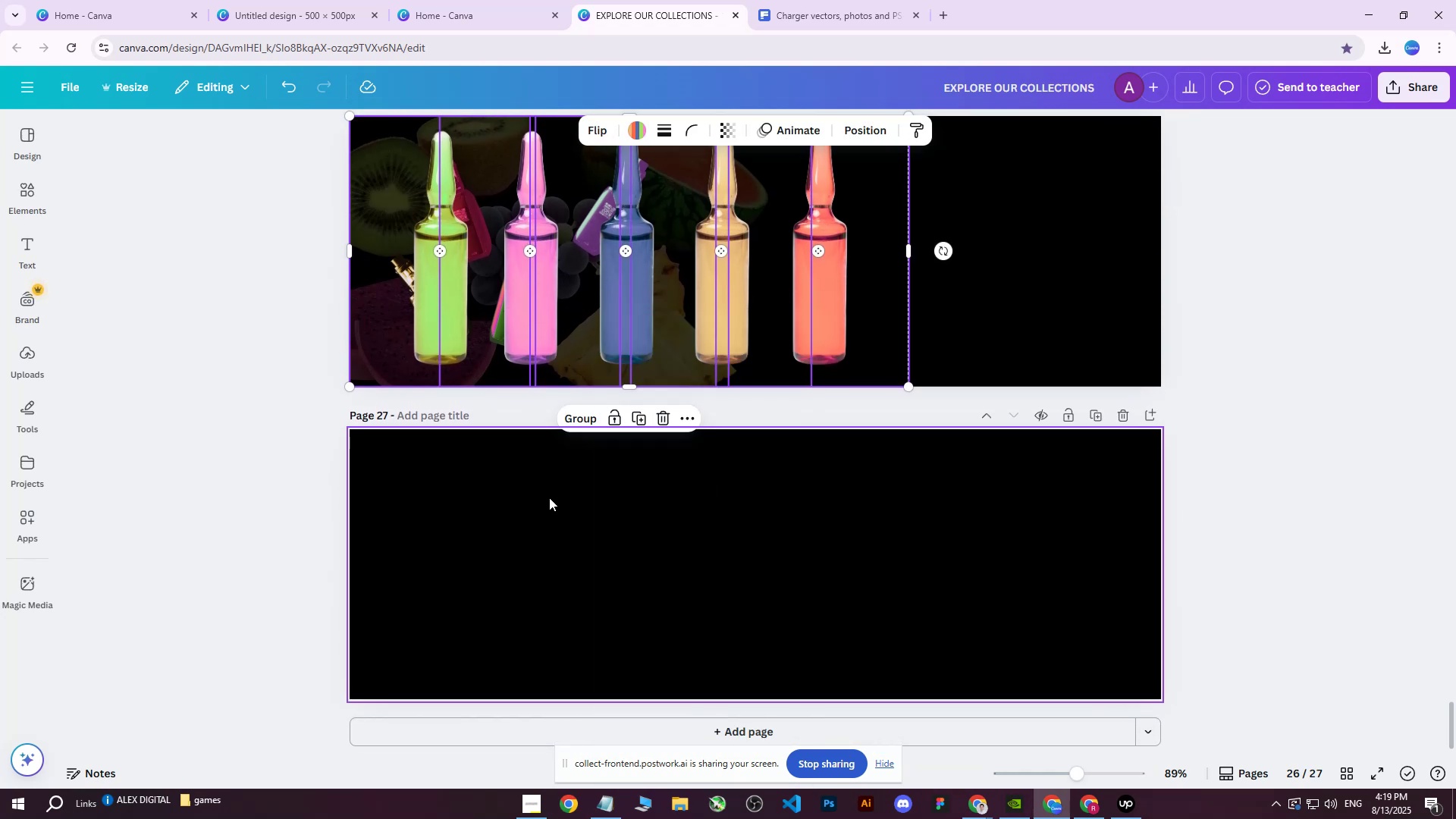 
left_click([549, 497])
 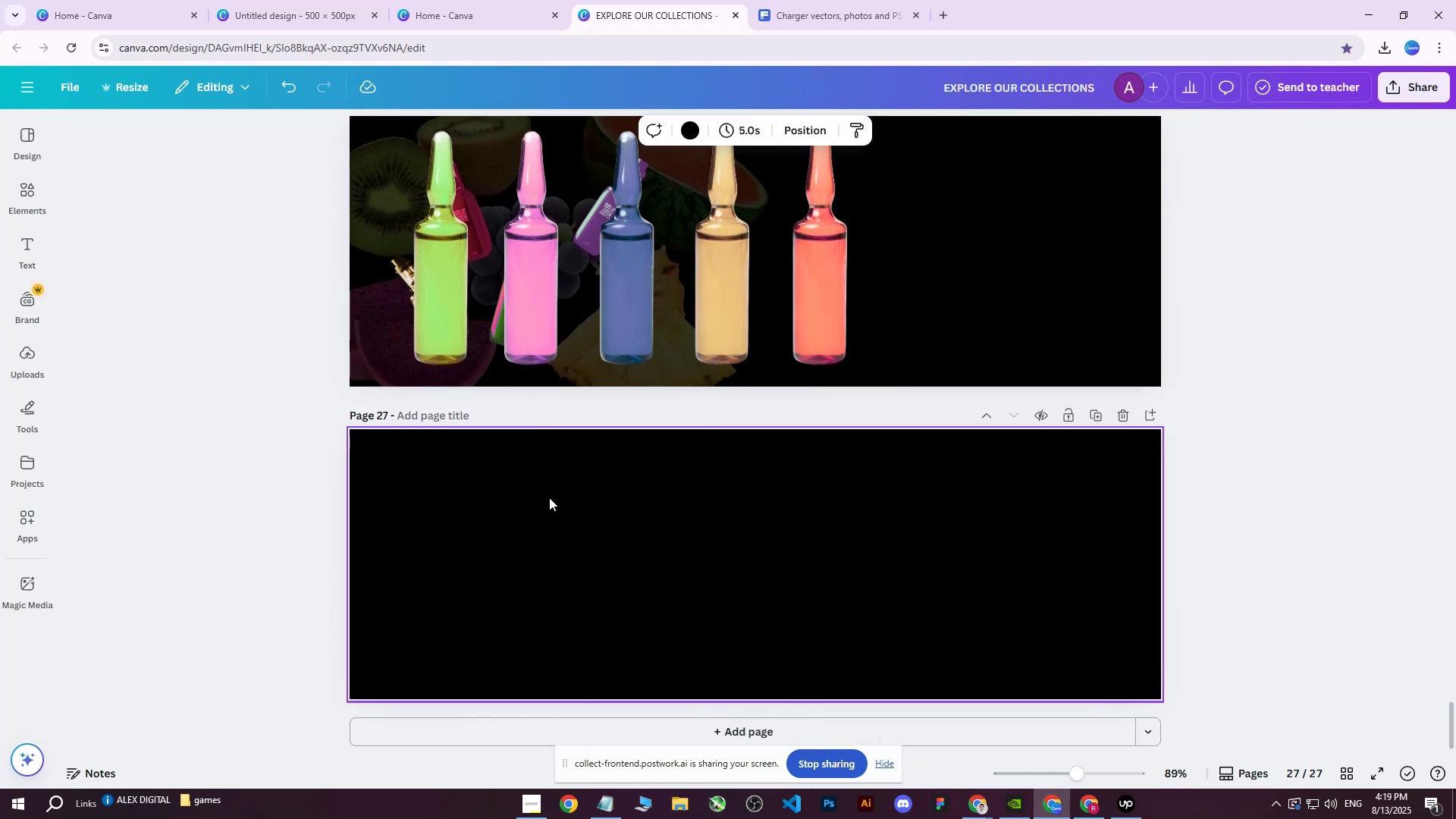 
key(Control+V)
 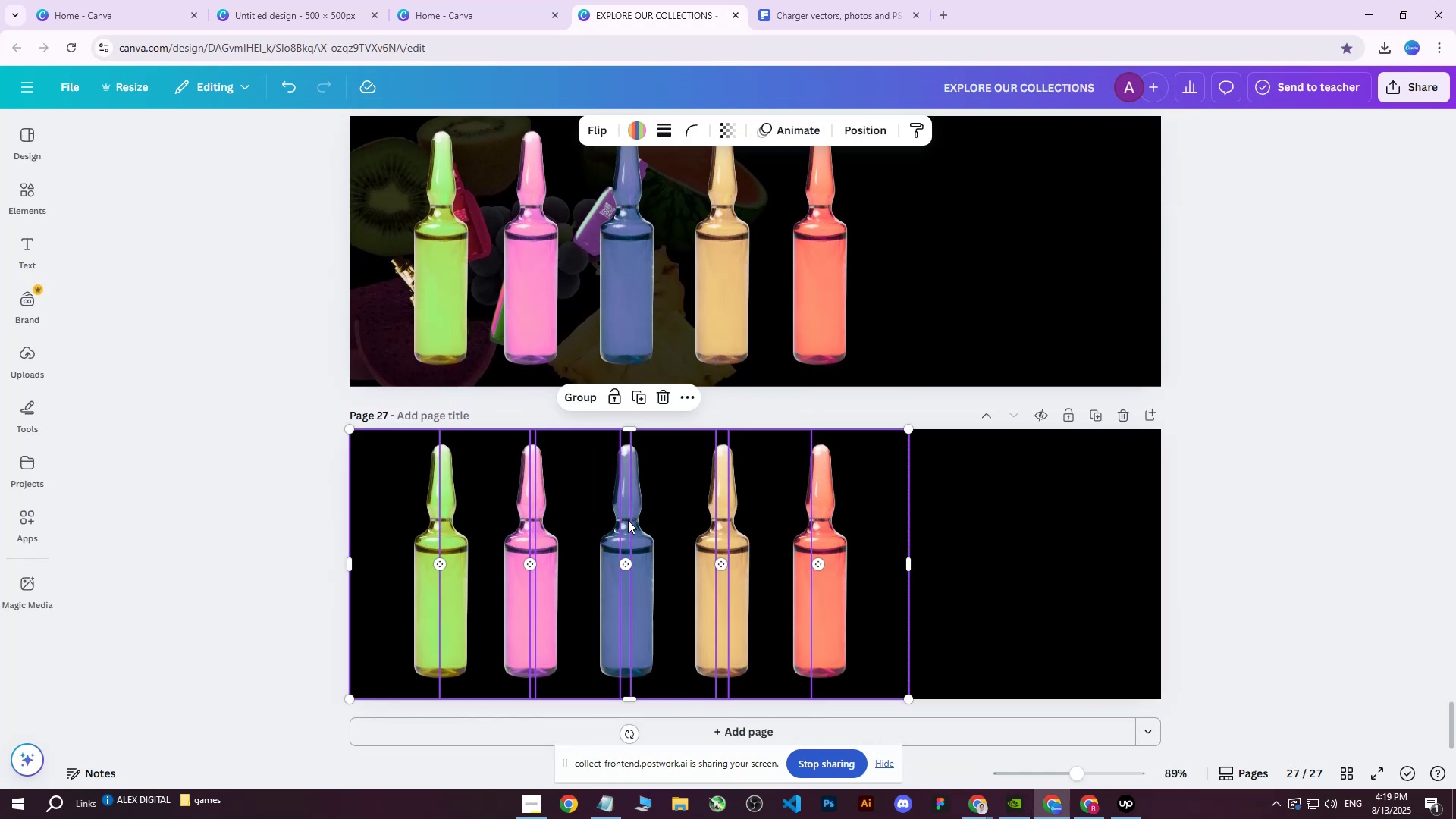 
left_click_drag(start_coordinate=[599, 532], to_coordinate=[845, 538])
 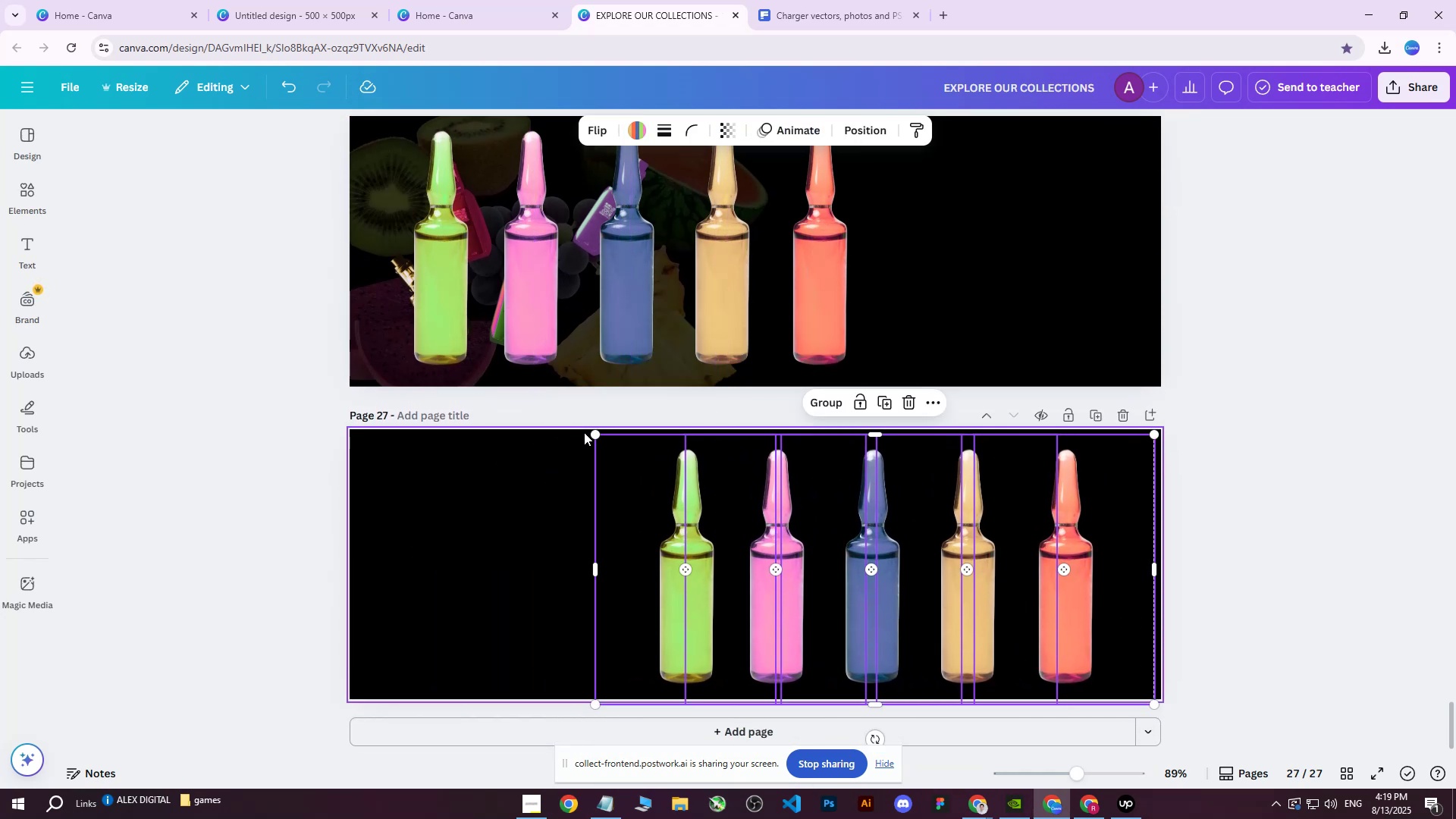 
left_click_drag(start_coordinate=[592, 434], to_coordinate=[760, 506])
 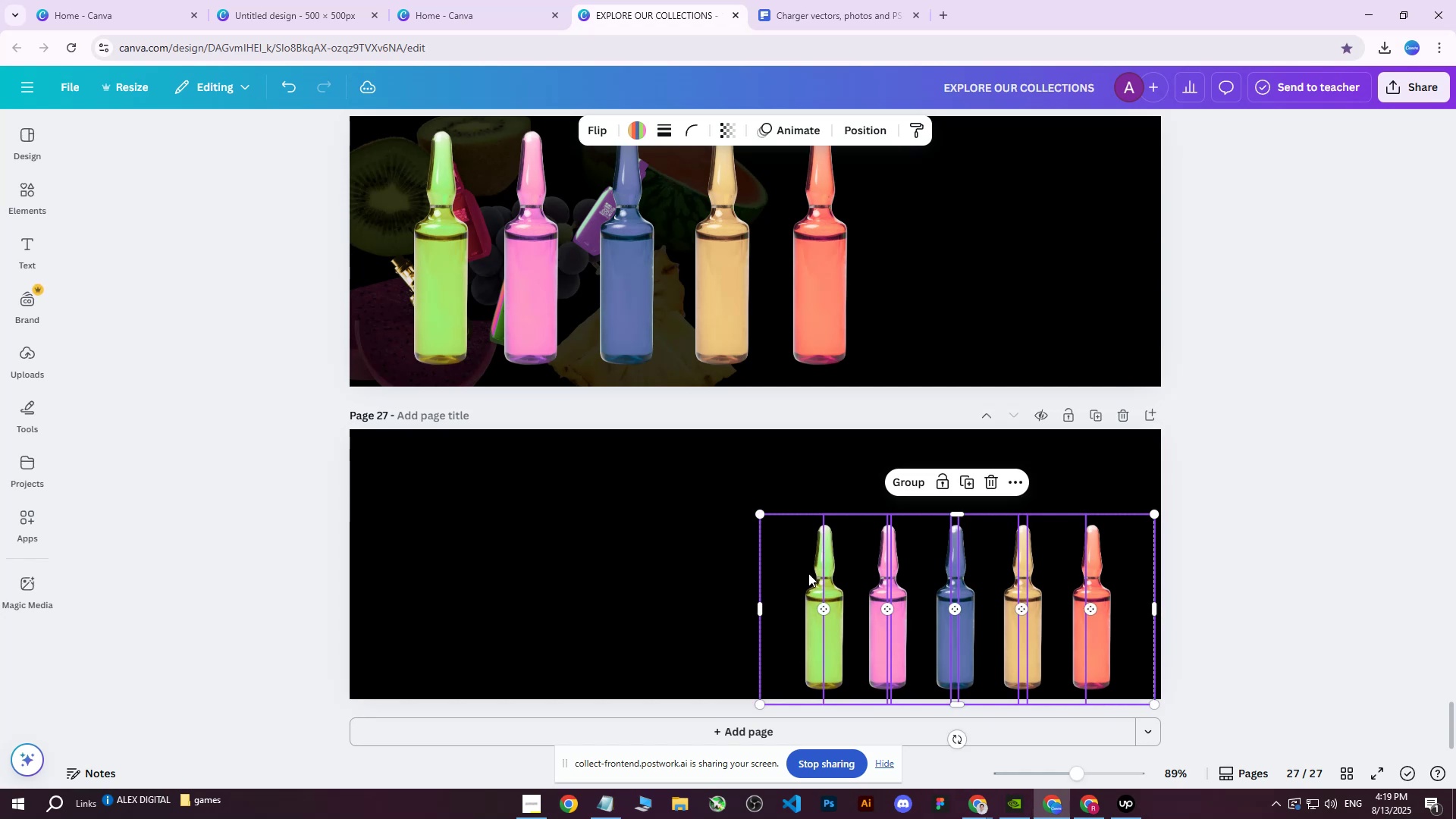 
left_click_drag(start_coordinate=[811, 579], to_coordinate=[789, 540])
 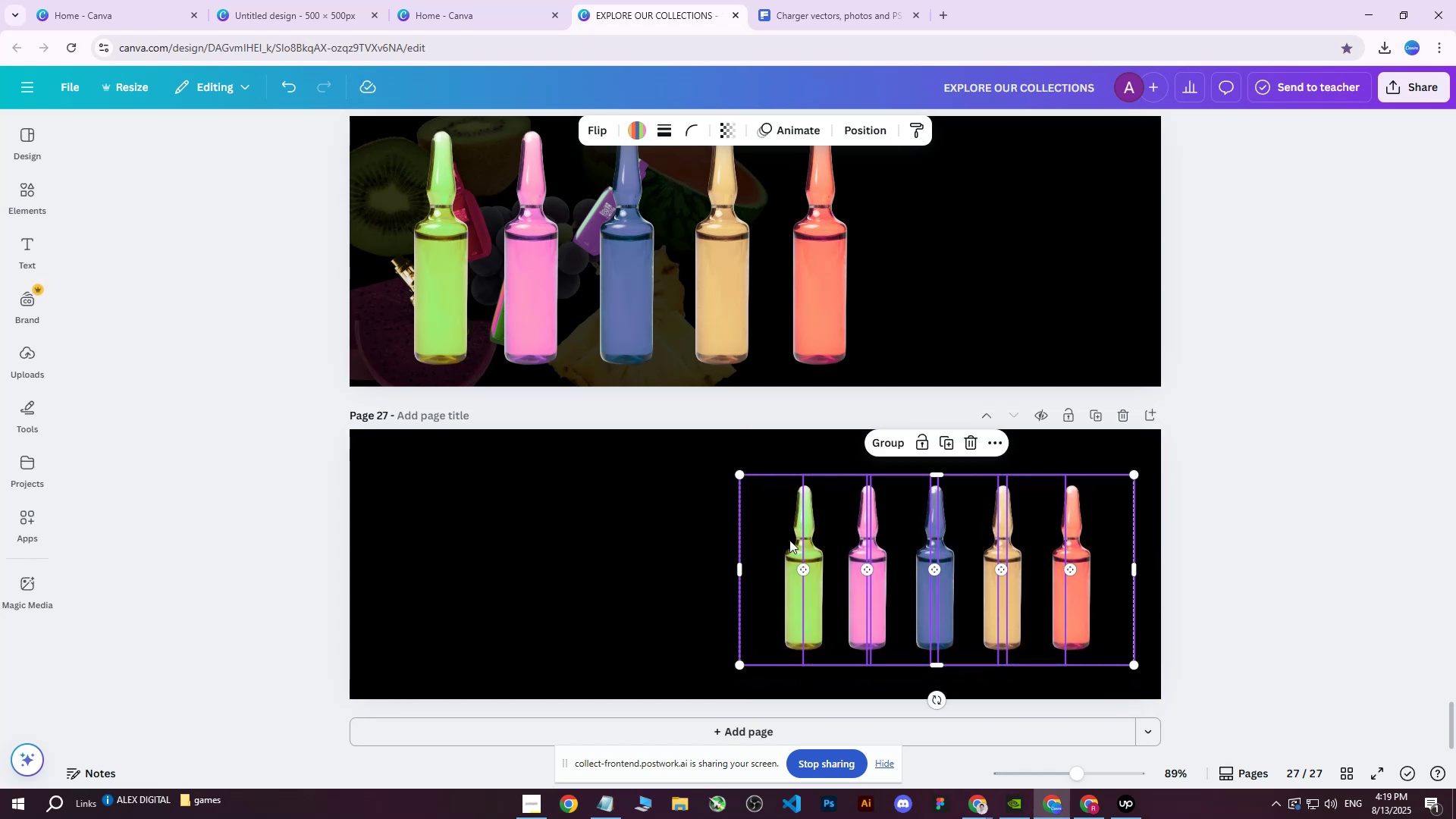 
scroll: coordinate [789, 540], scroll_direction: up, amount: 2.0
 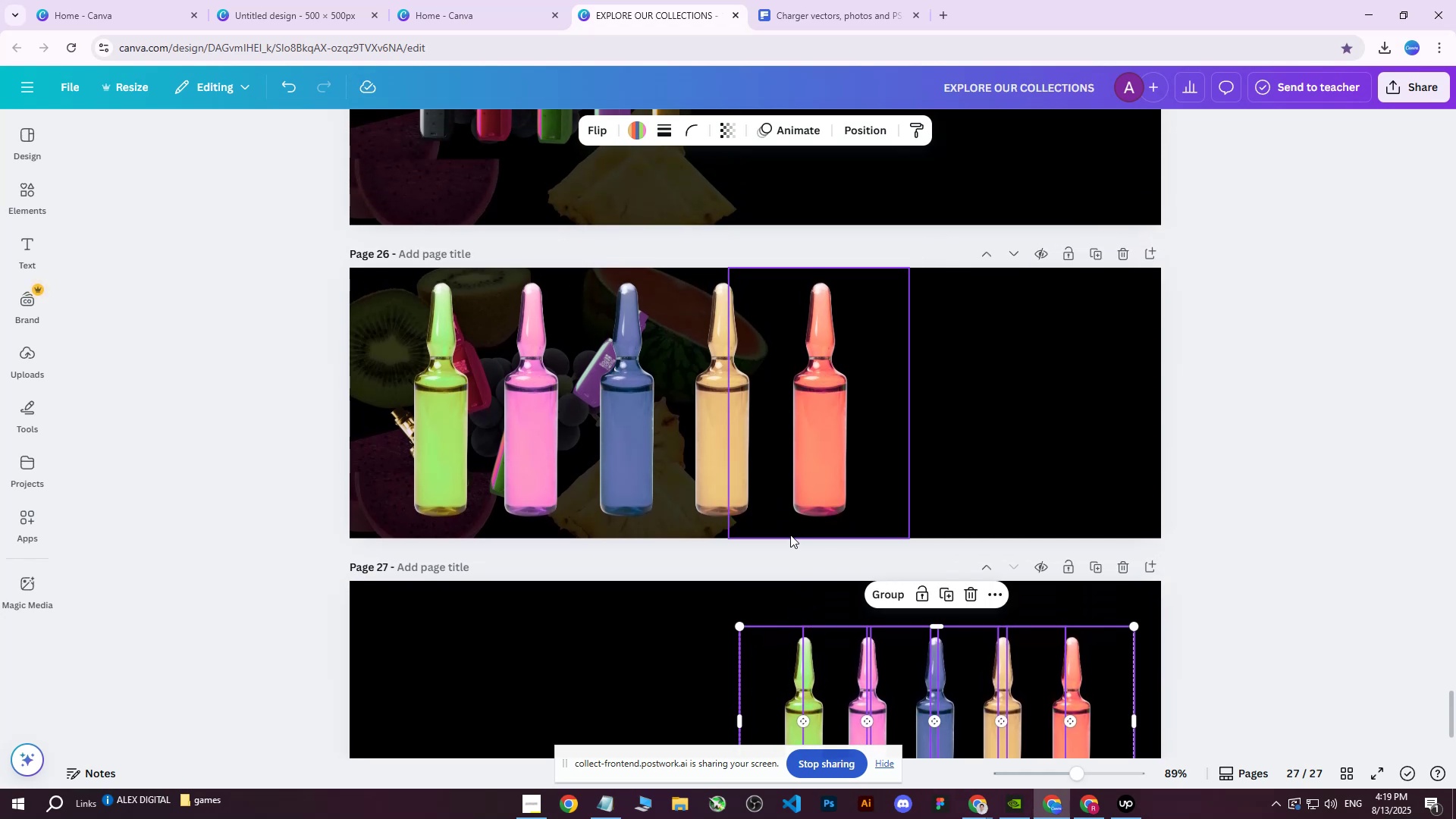 
wait(10.07)
 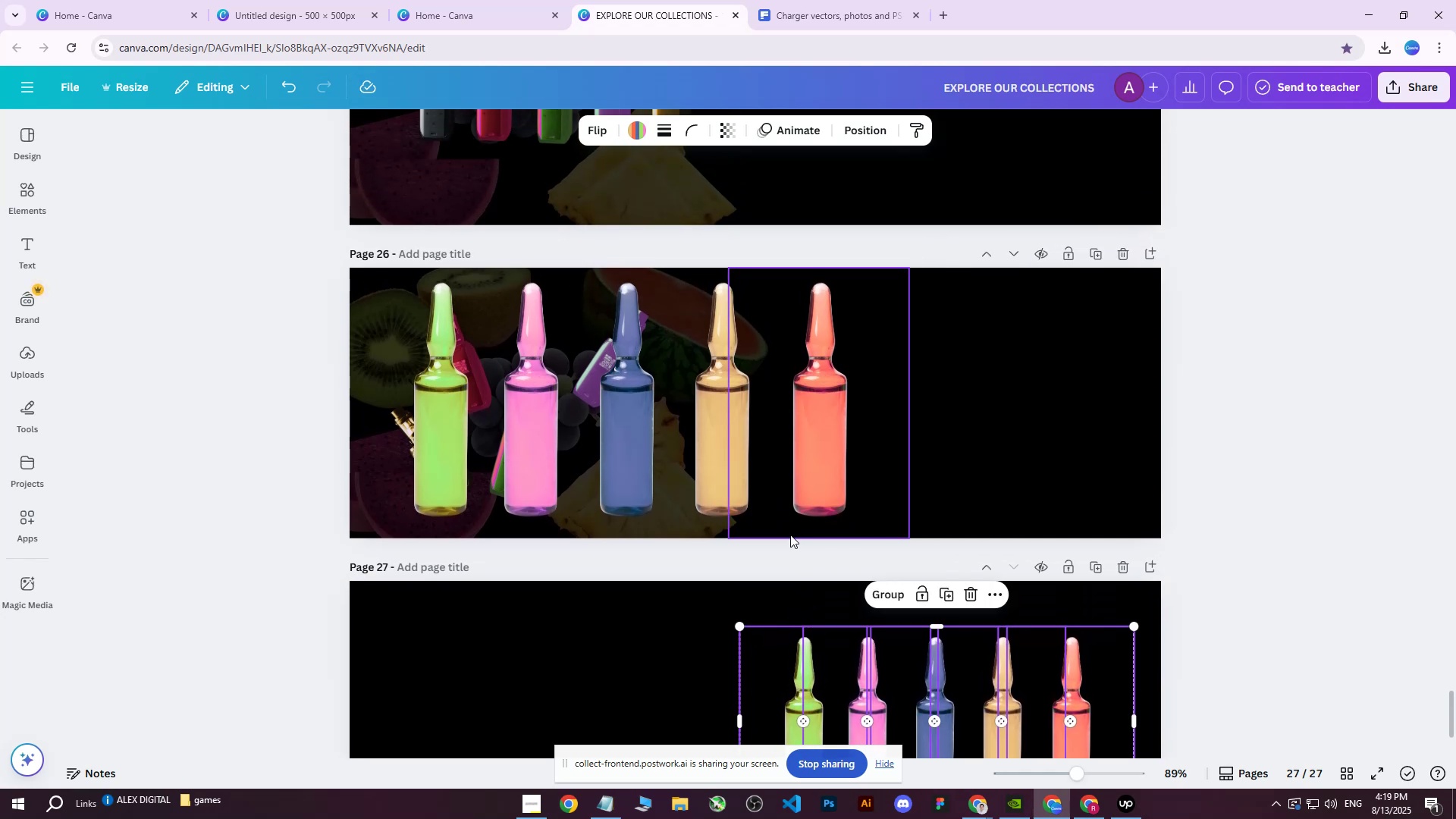 
scroll: coordinate [817, 554], scroll_direction: down, amount: 8.0
 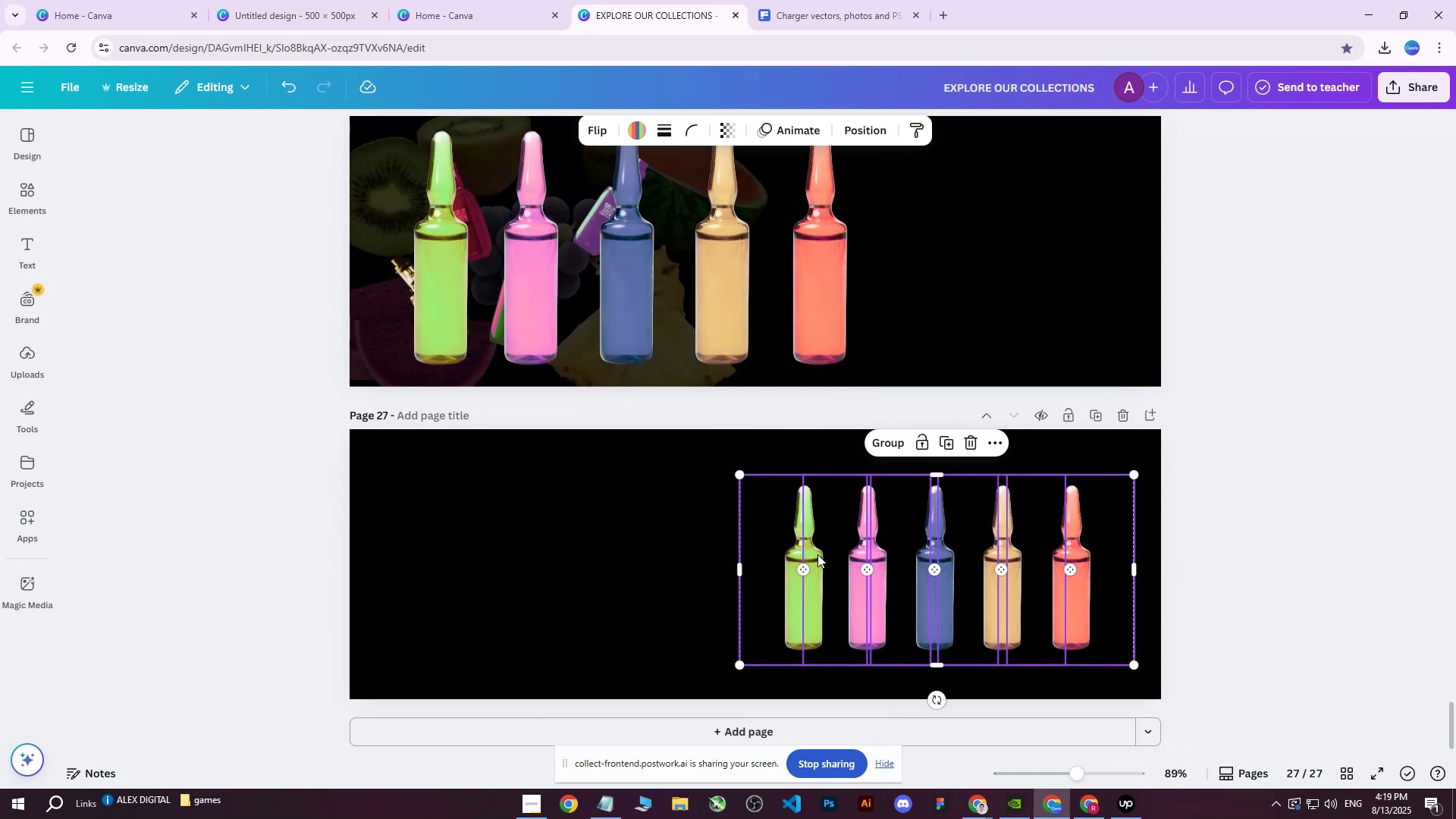 
scroll: coordinate [817, 554], scroll_direction: up, amount: 15.0
 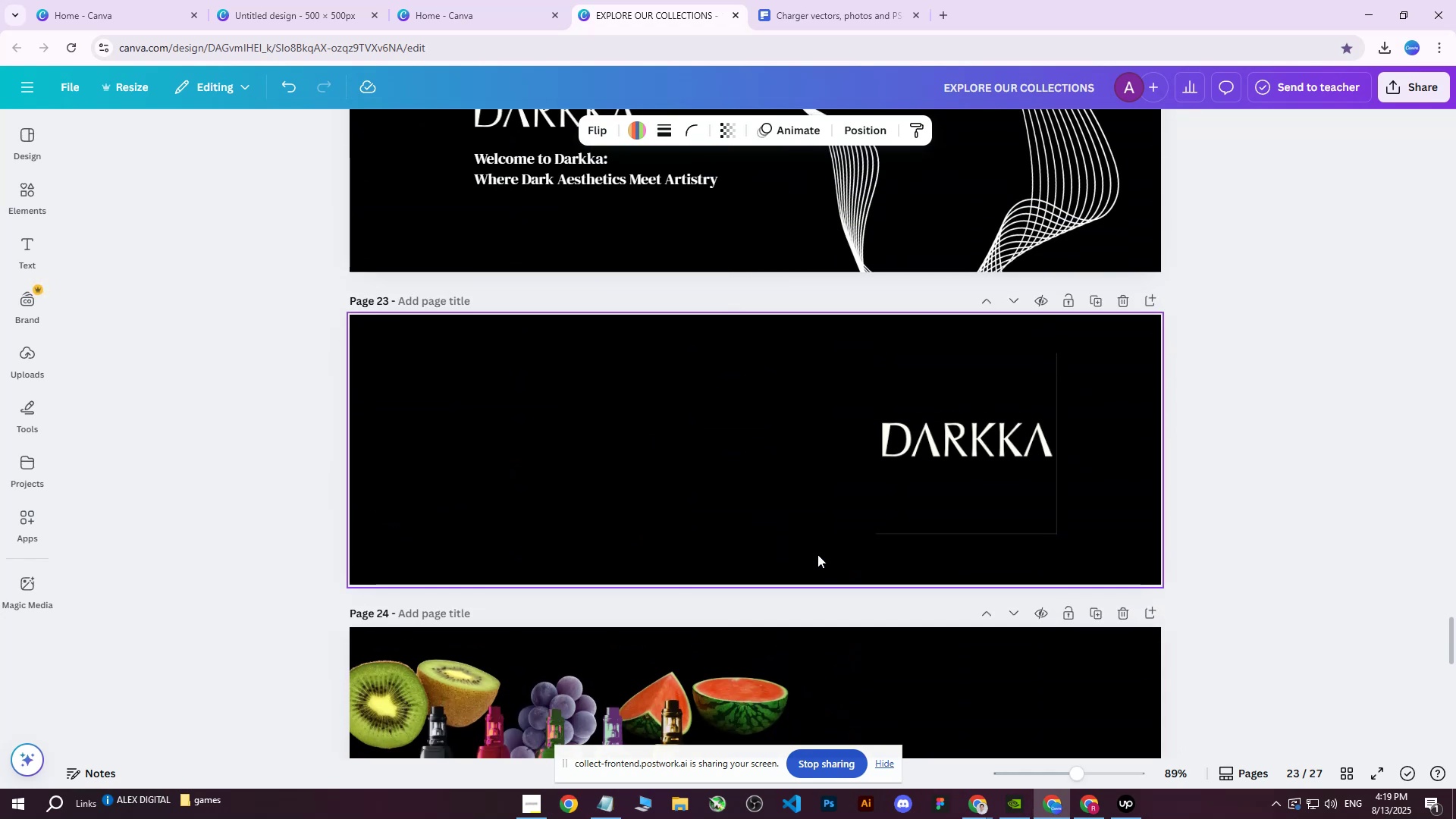 
scroll: coordinate [817, 554], scroll_direction: down, amount: 17.0
 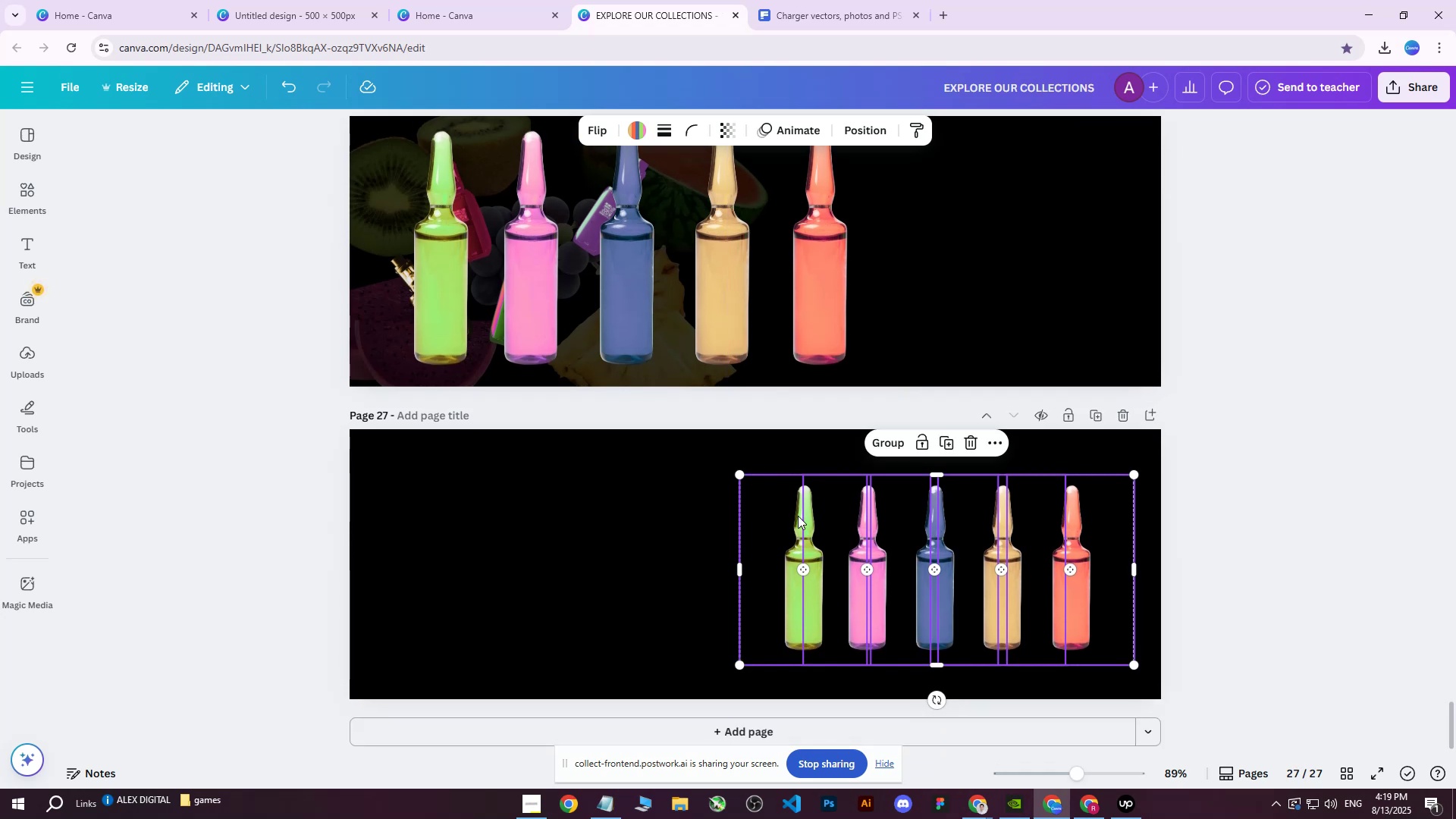 
wait(14.91)
 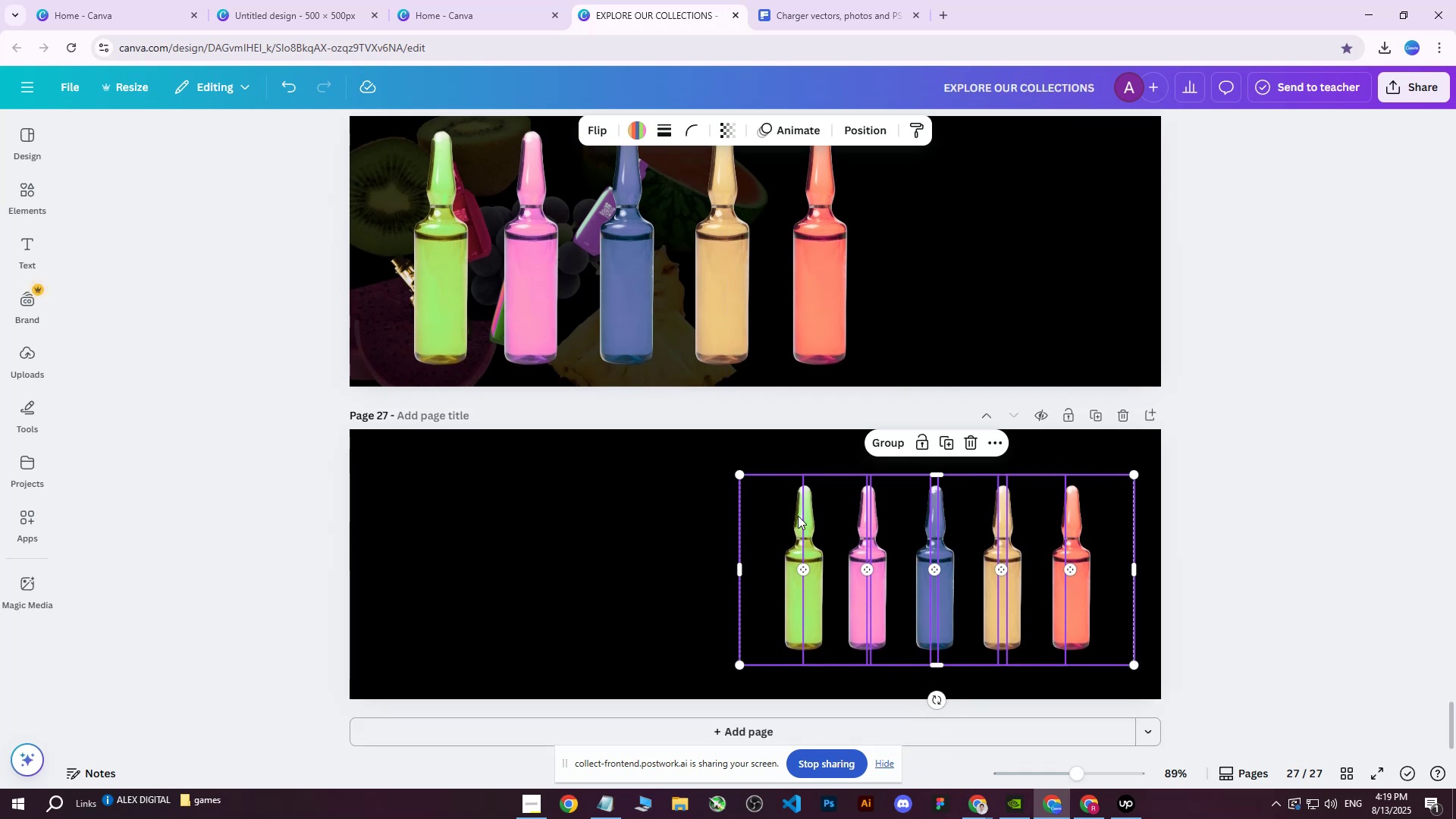 
left_click([254, 0])
 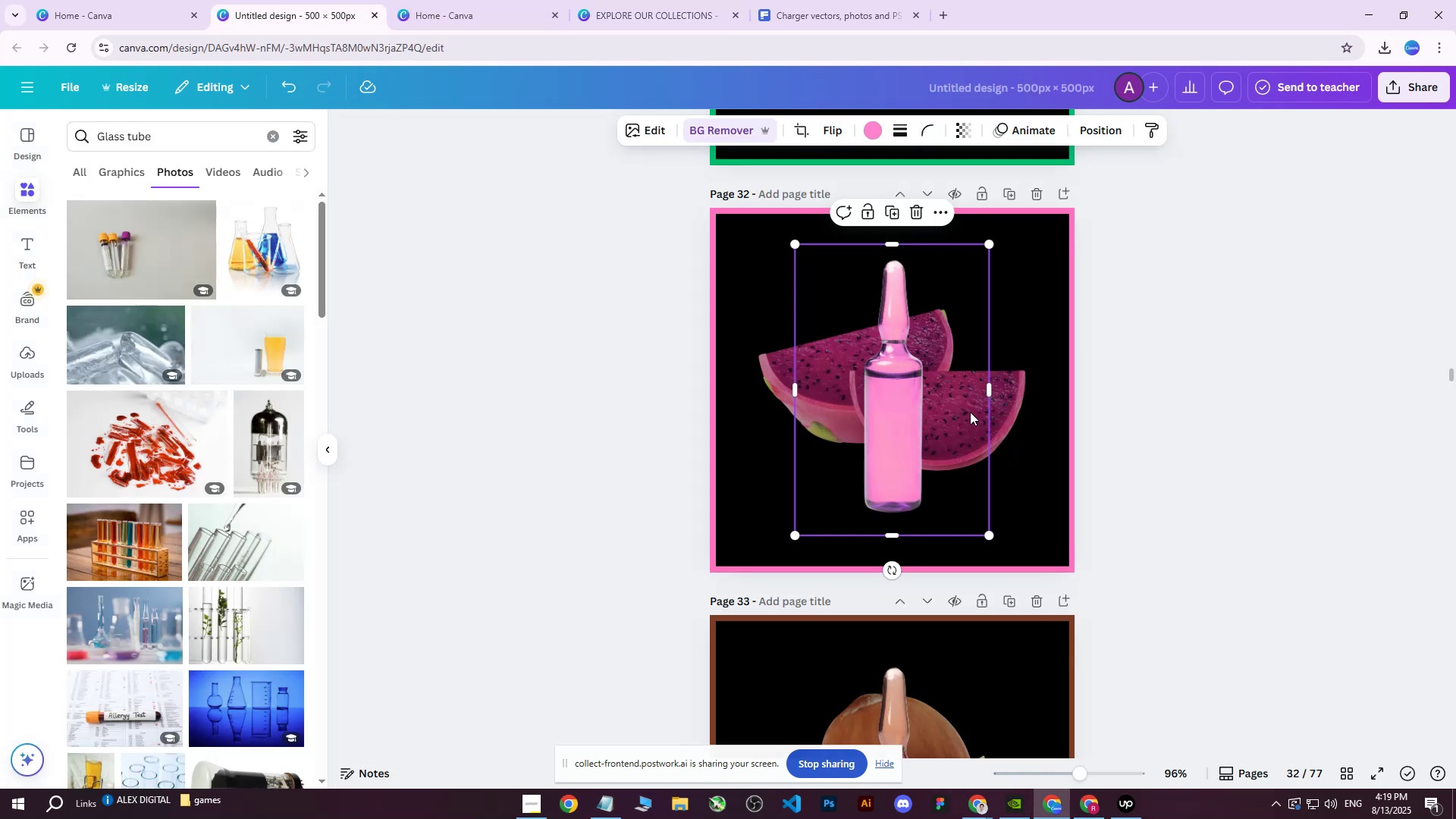 
scroll: coordinate [999, 488], scroll_direction: down, amount: 21.0
 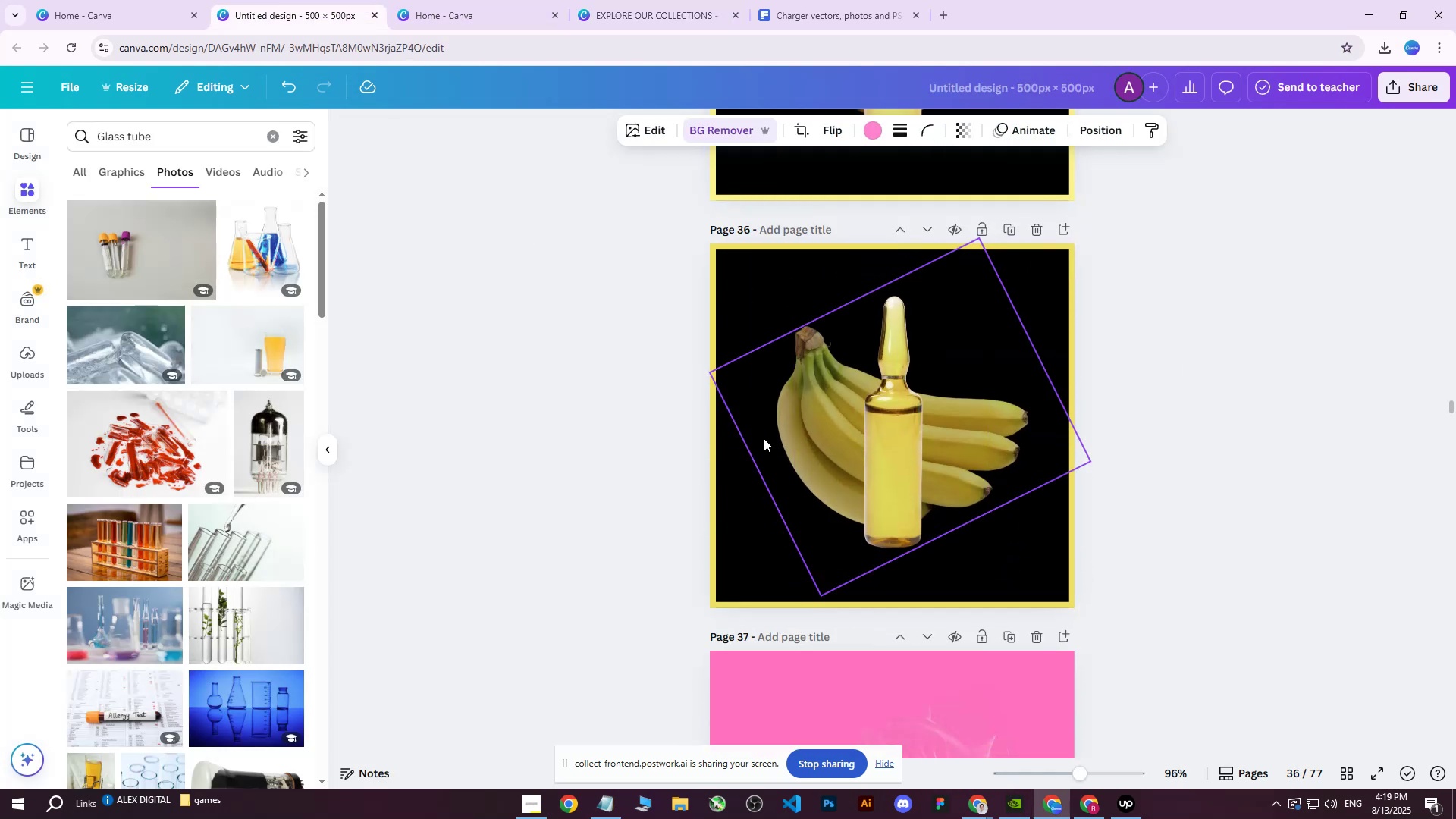 
left_click([790, 411])
 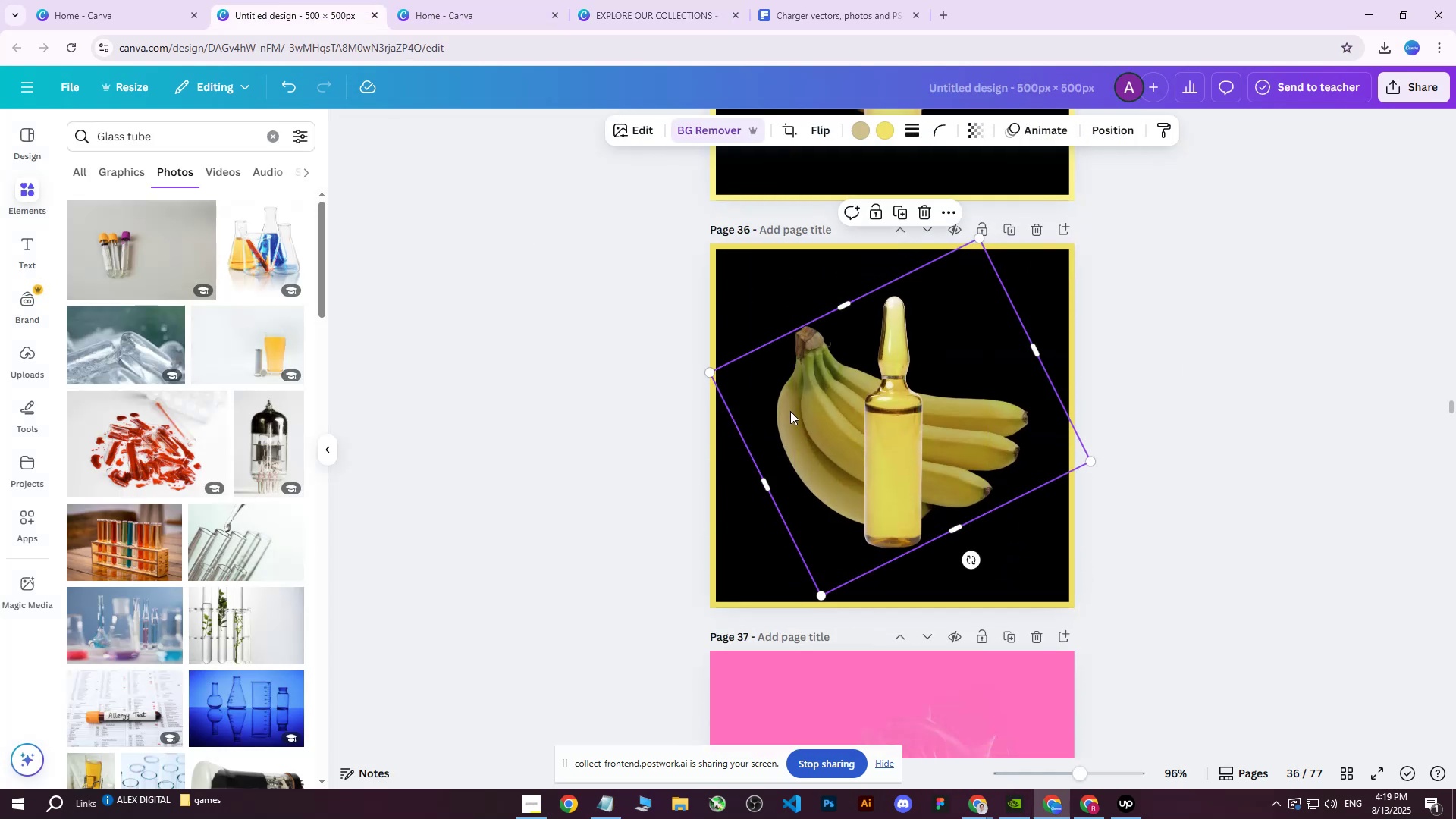 
right_click([790, 411])
 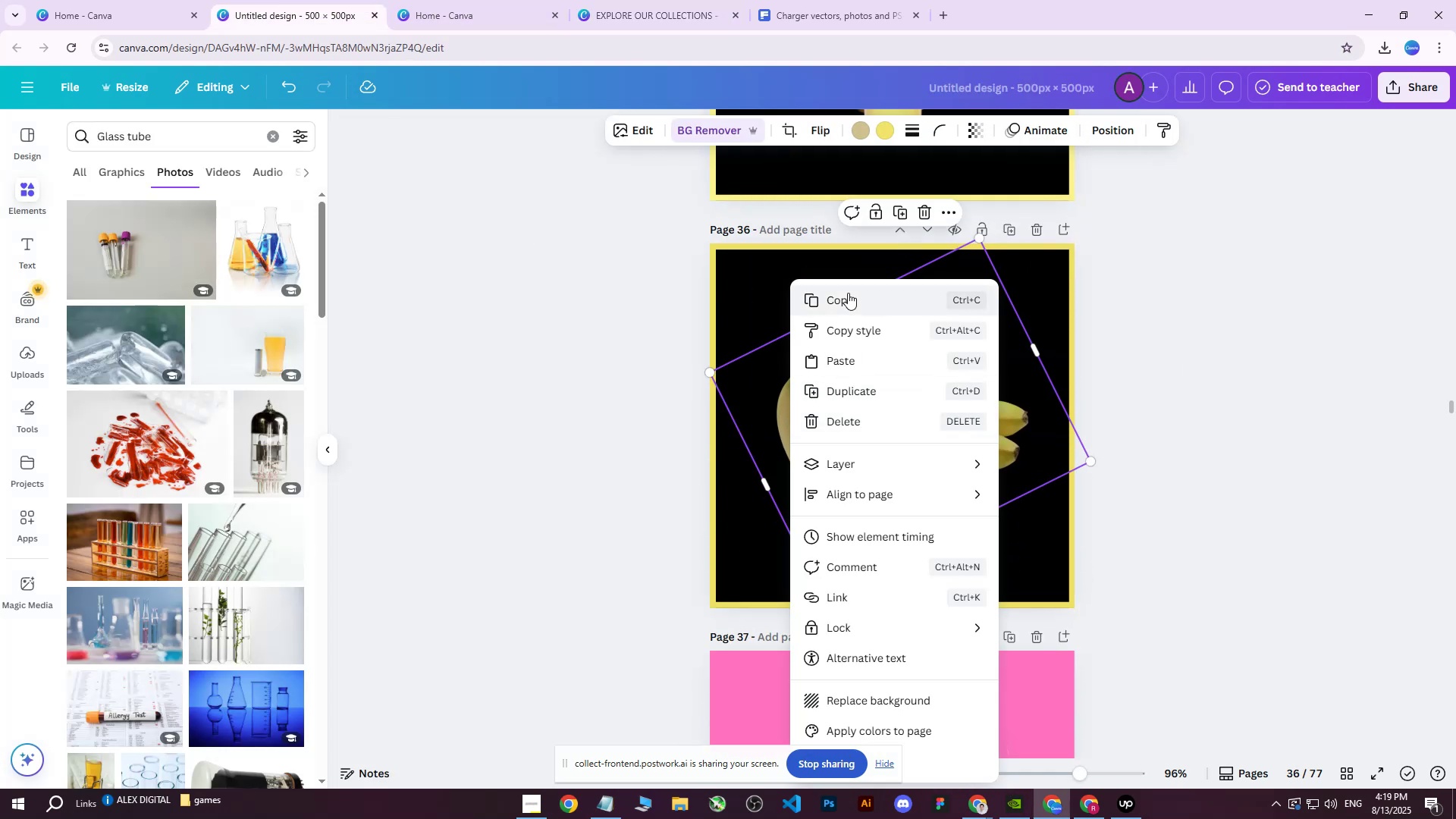 
left_click([847, 296])
 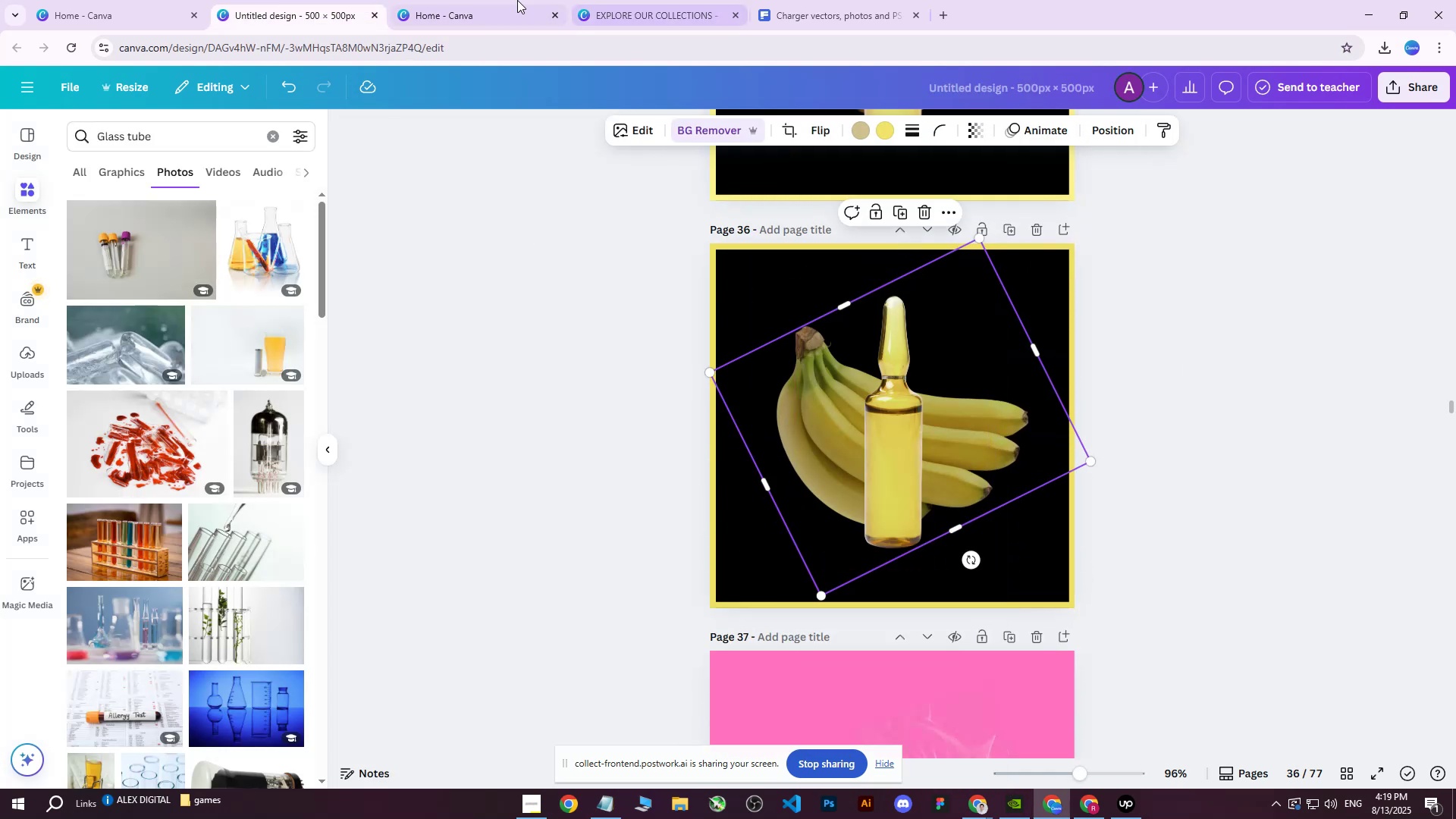 
left_click([465, 0])
 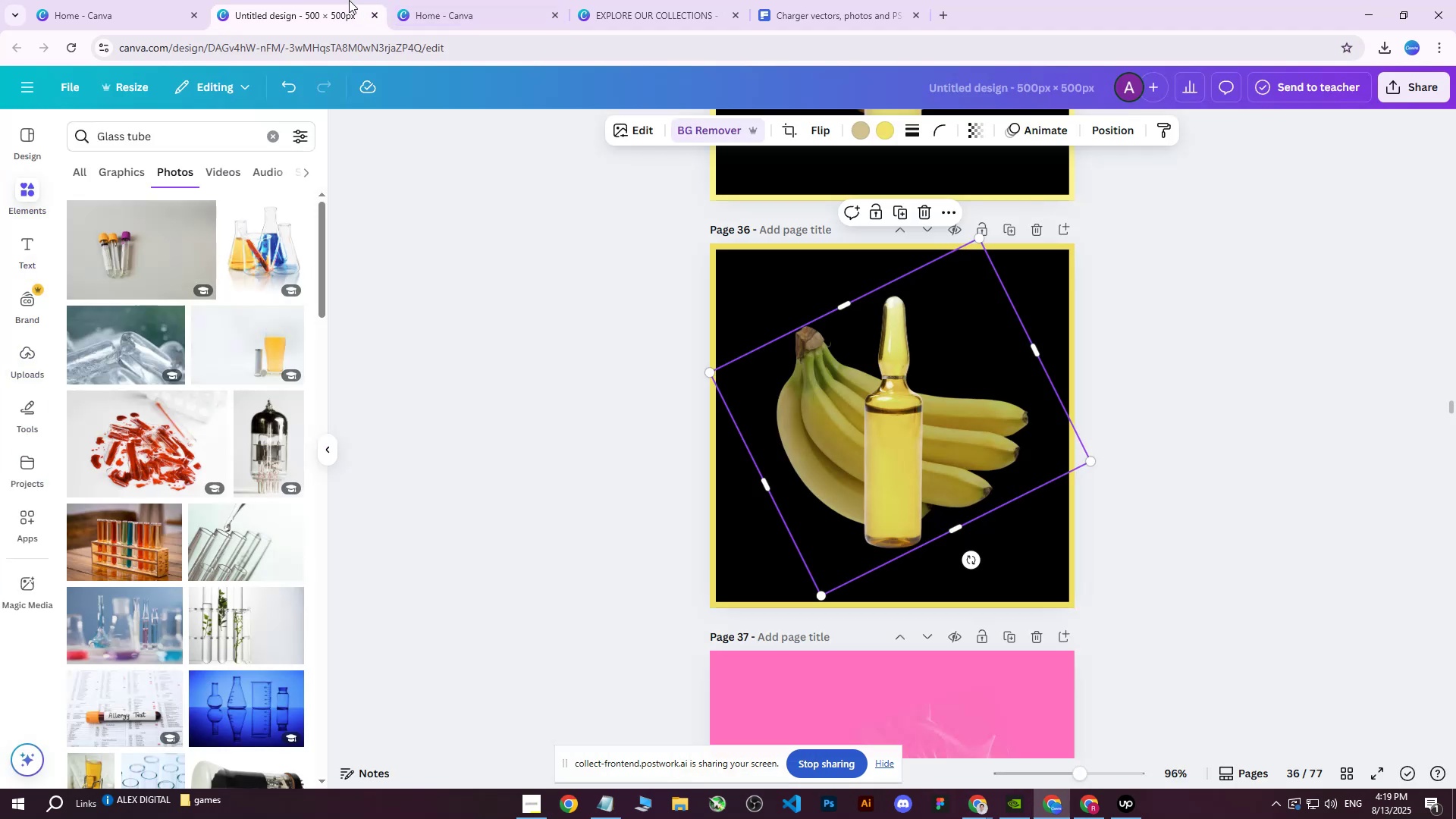 
double_click([686, 0])
 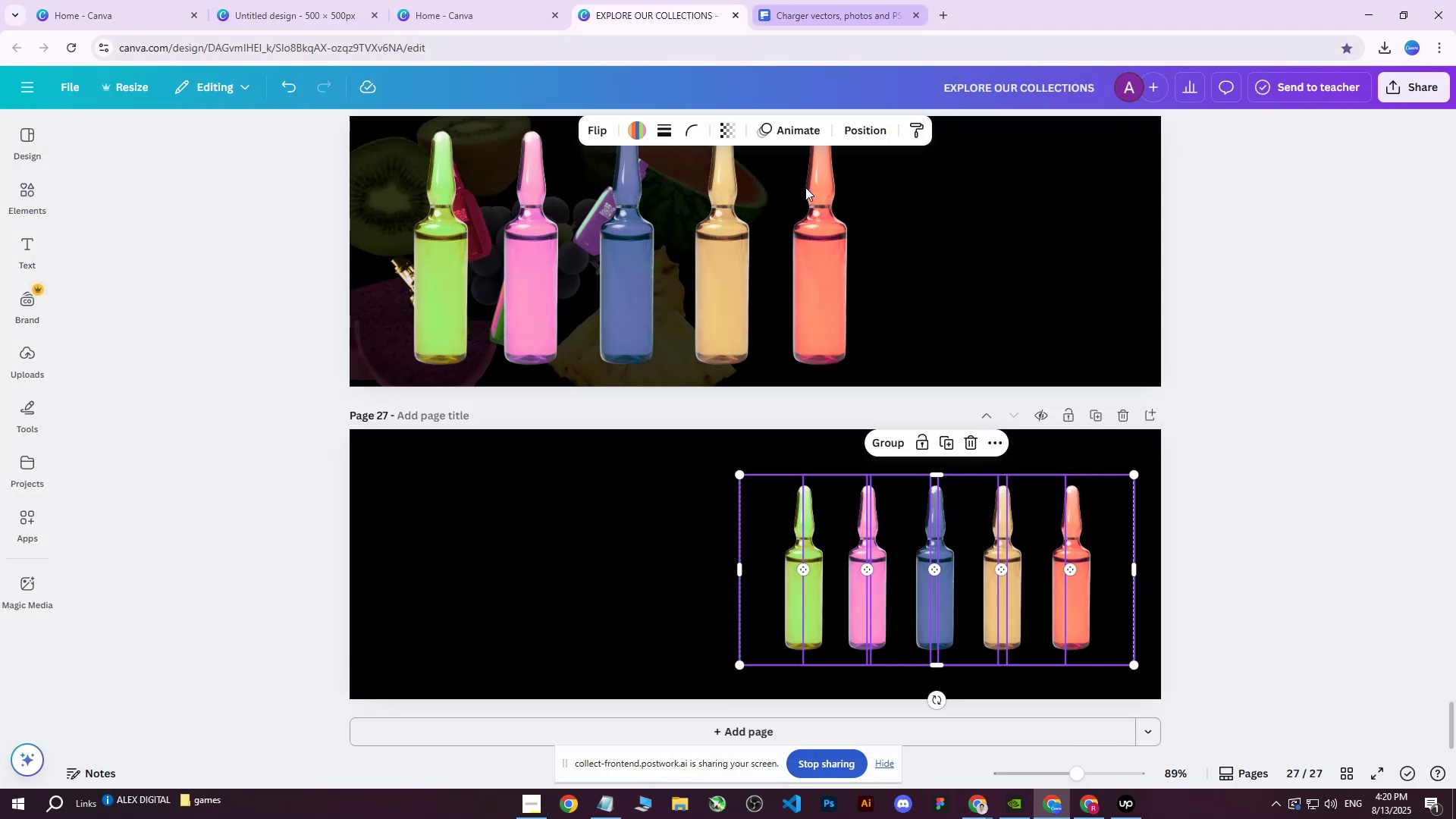 
key(Control+V)
 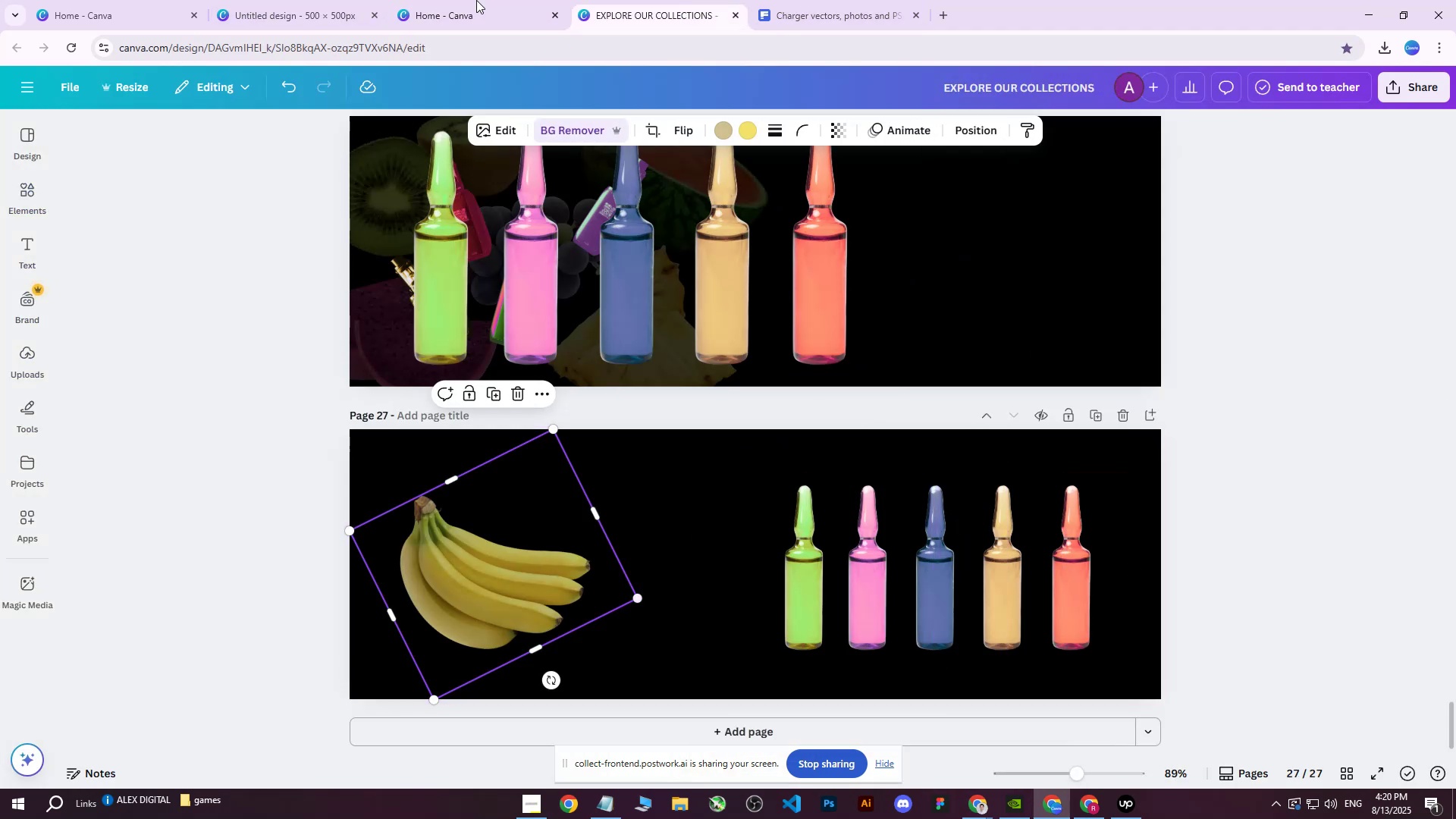 
left_click([320, 0])
 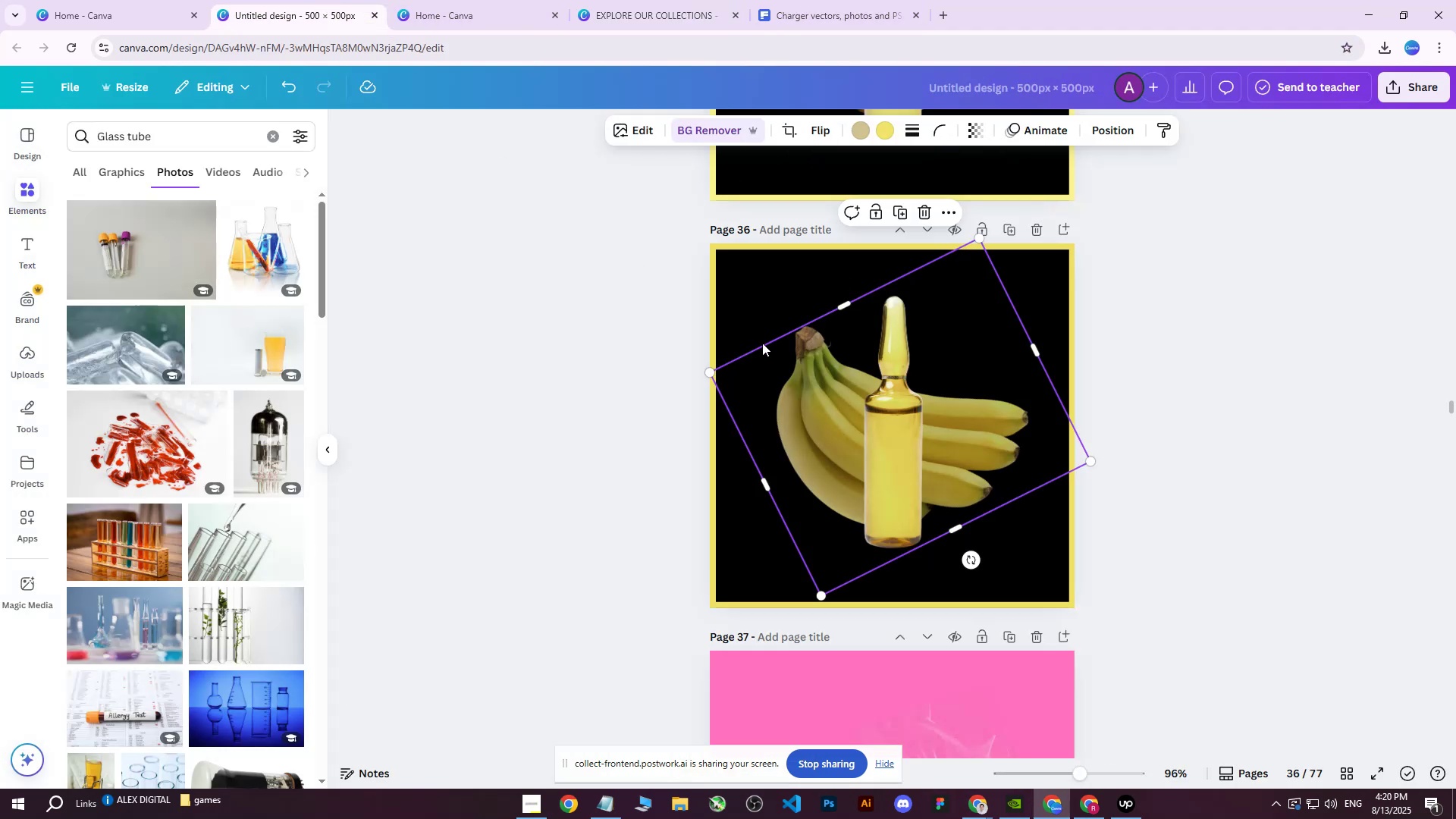 
scroll: coordinate [945, 453], scroll_direction: up, amount: 29.0
 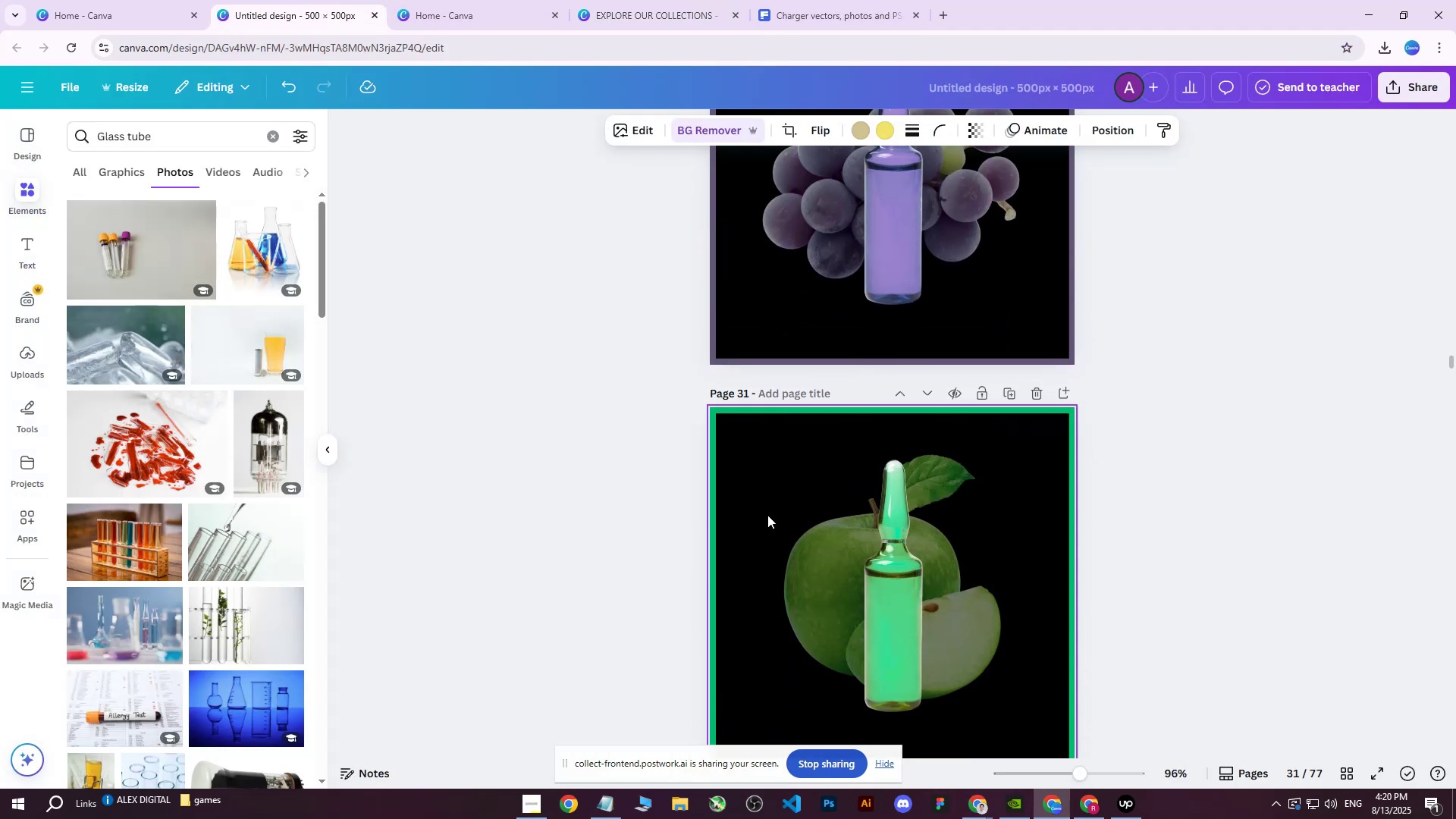 
left_click([767, 515])
 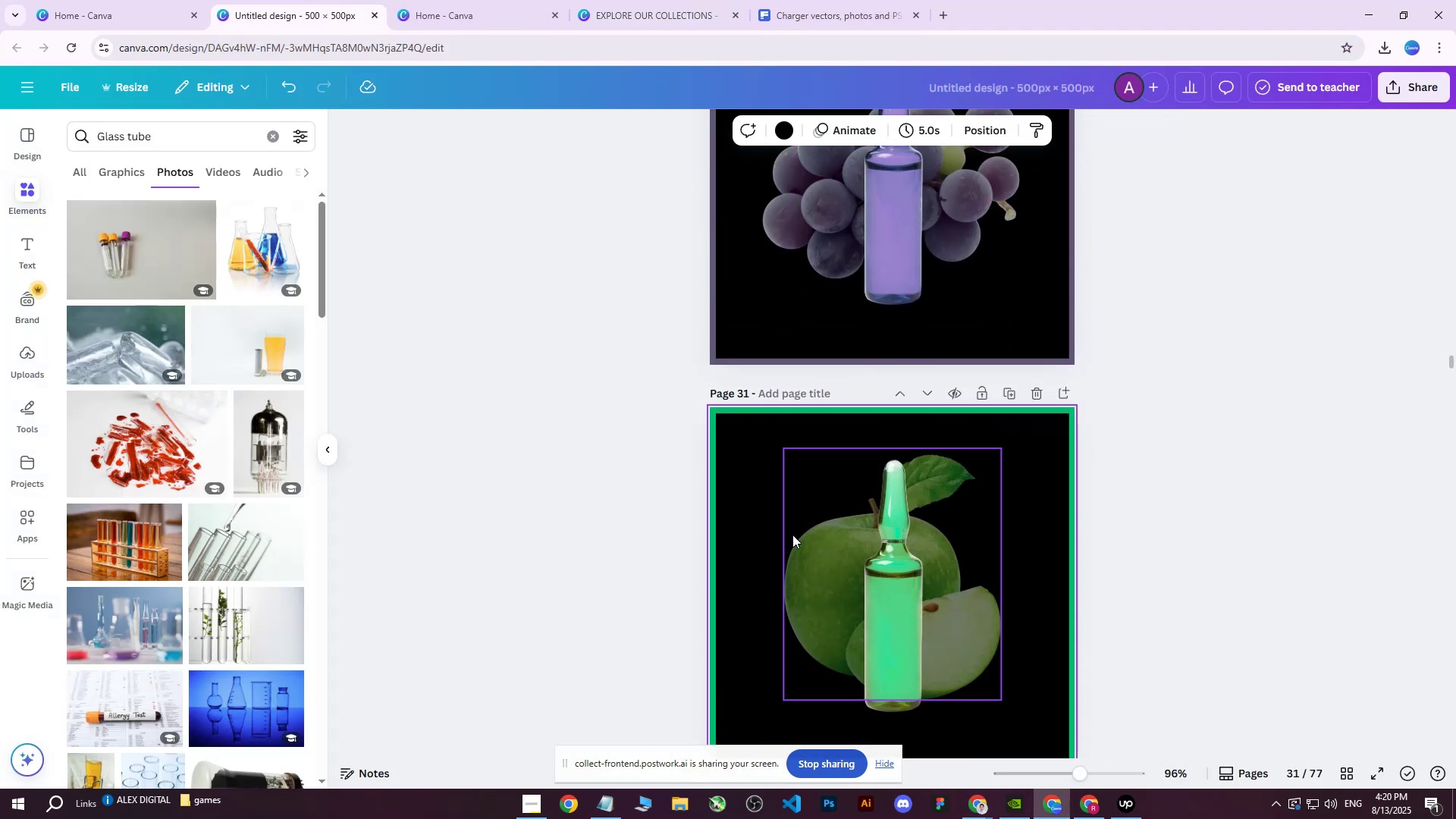 
left_click([797, 544])
 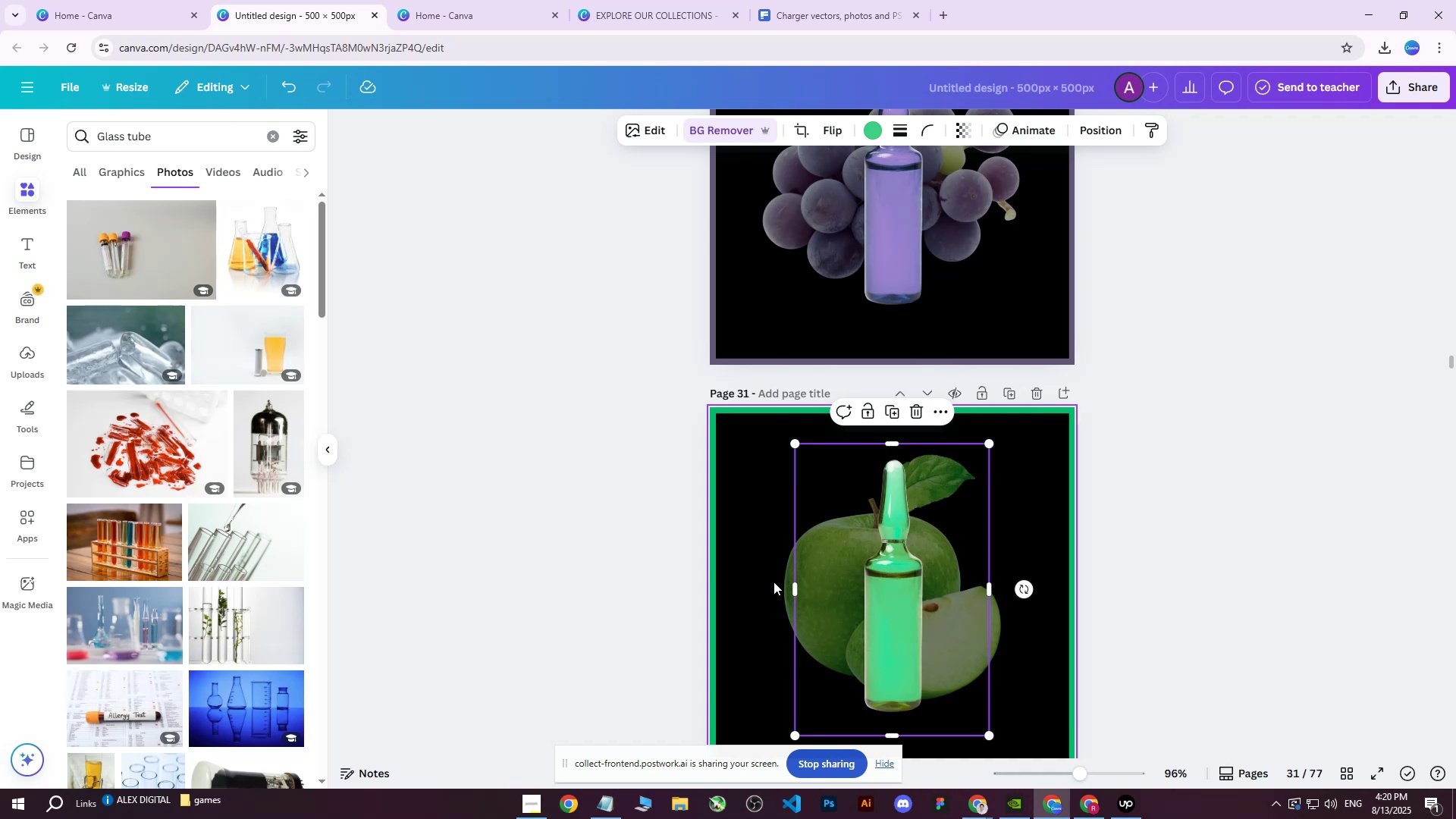 
left_click([786, 582])
 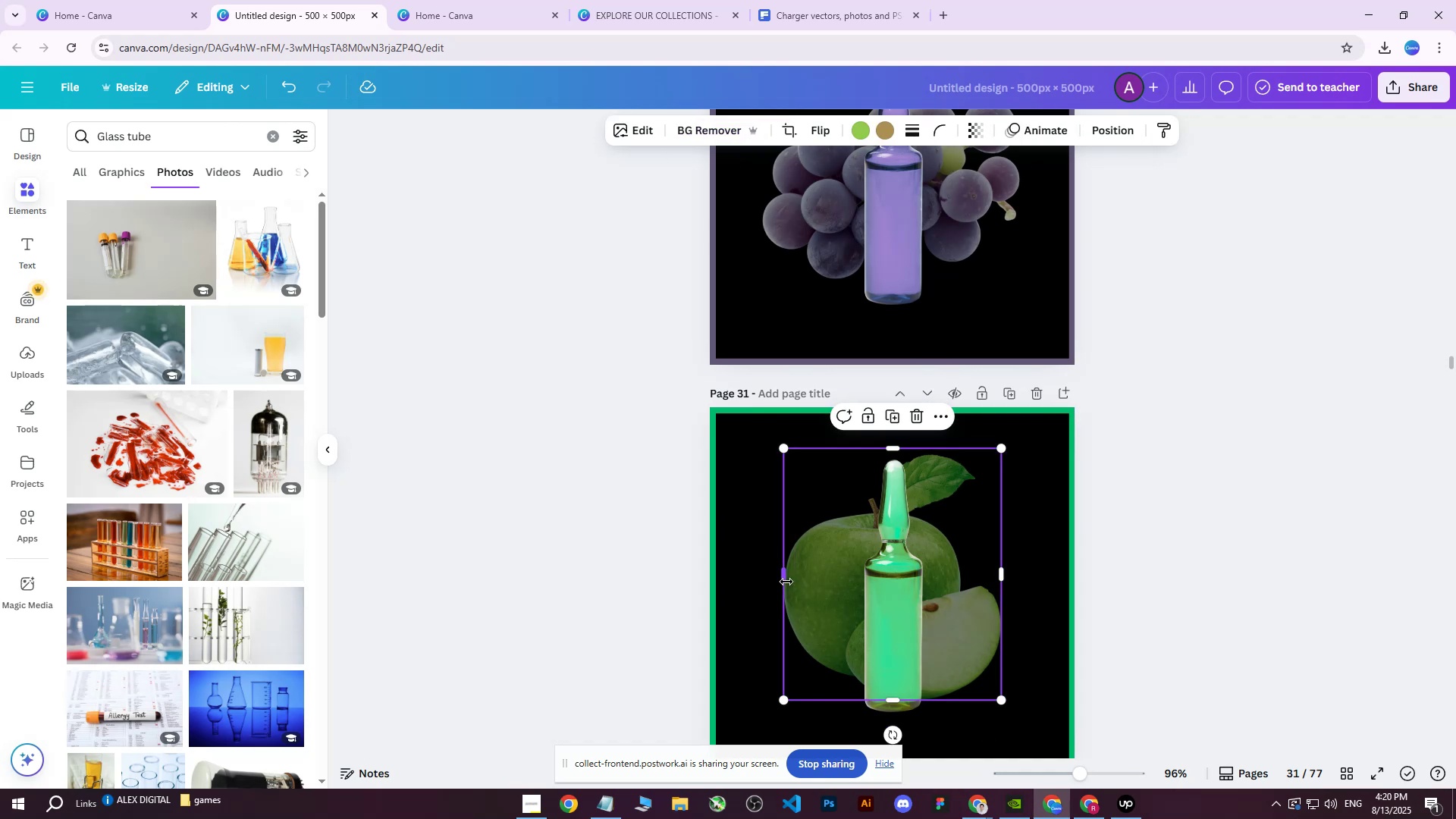 
right_click([786, 582])
 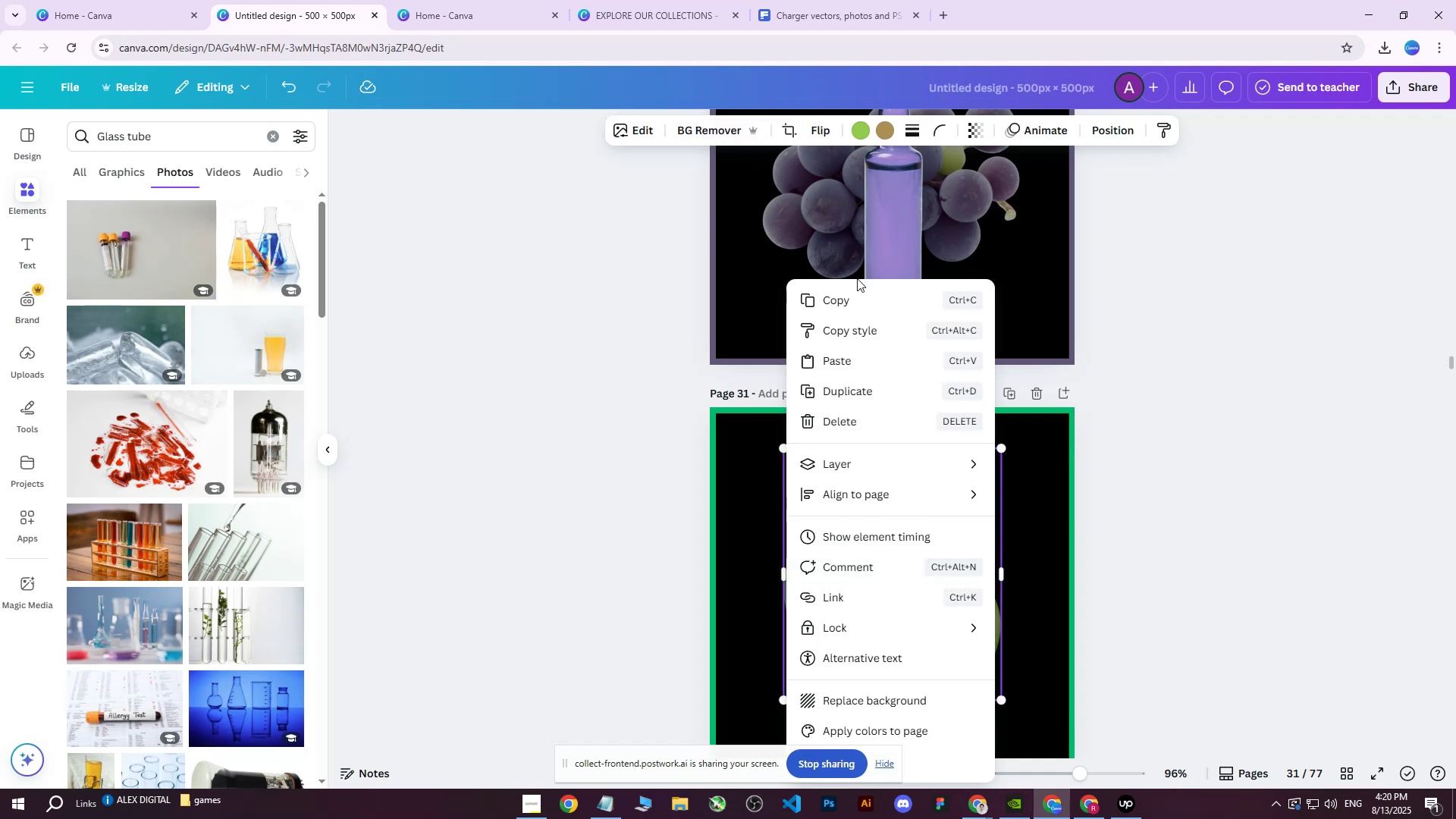 
left_click([850, 300])
 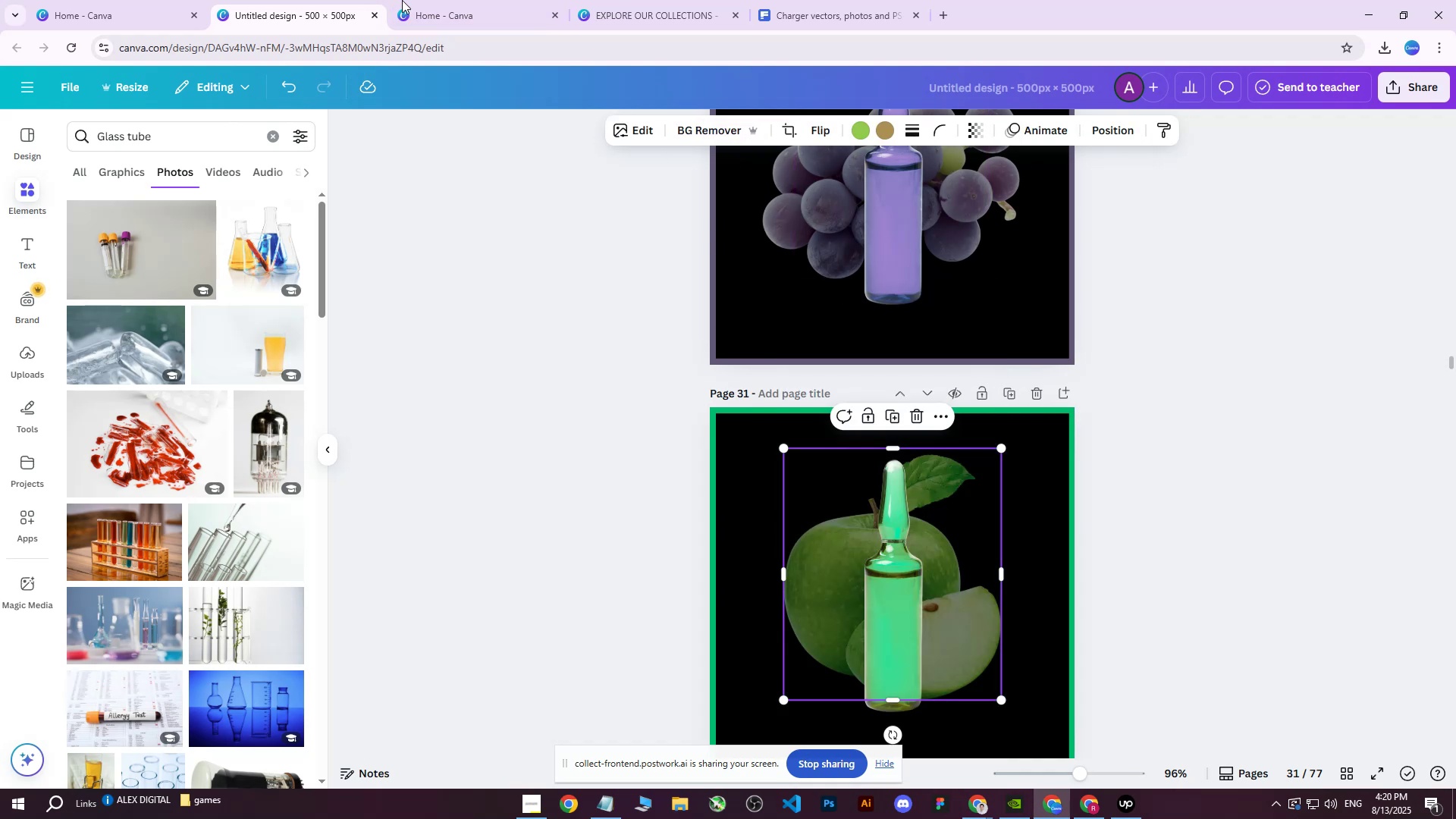 
left_click([626, 0])
 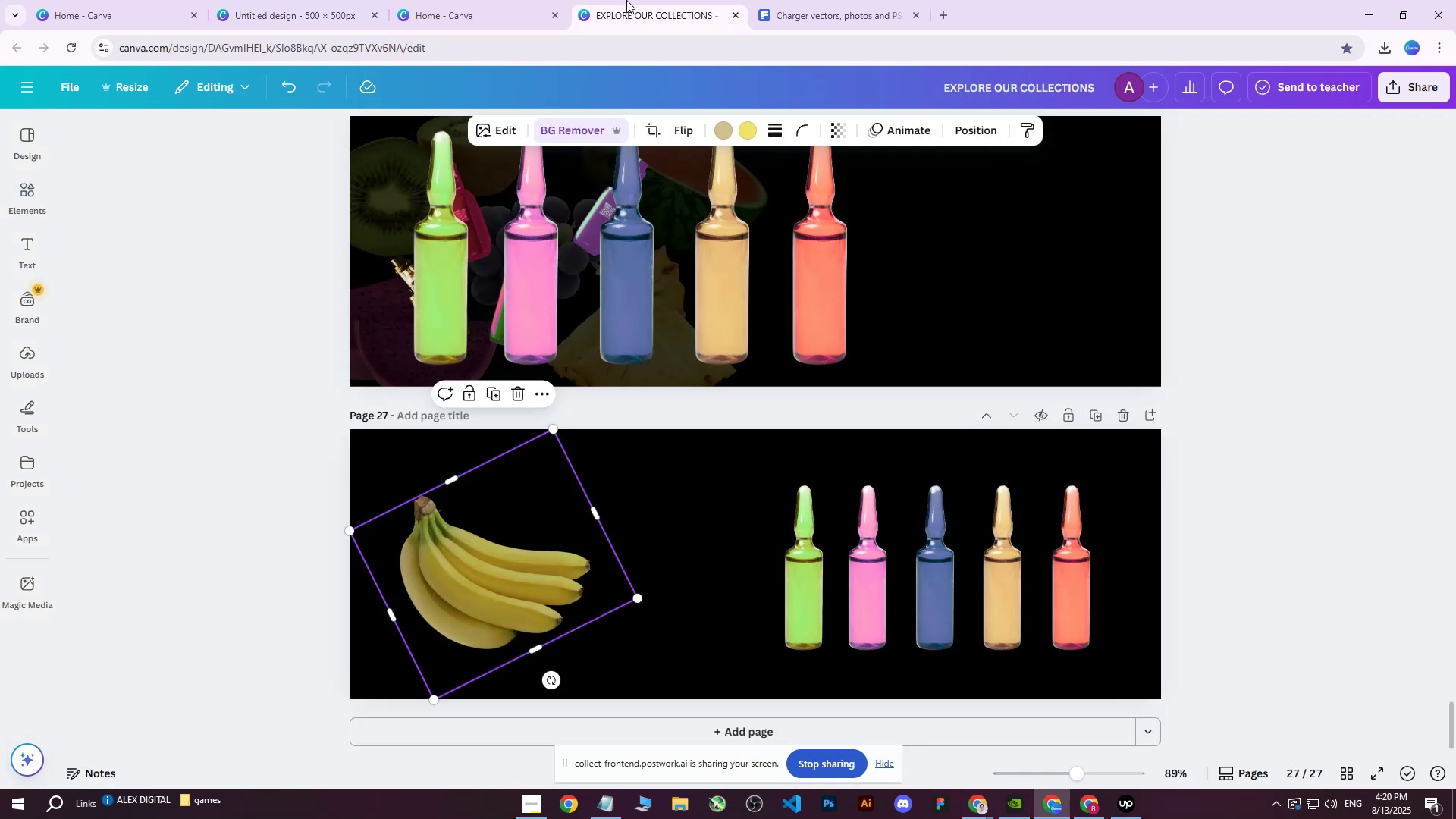 
key(Control+ControlLeft)
 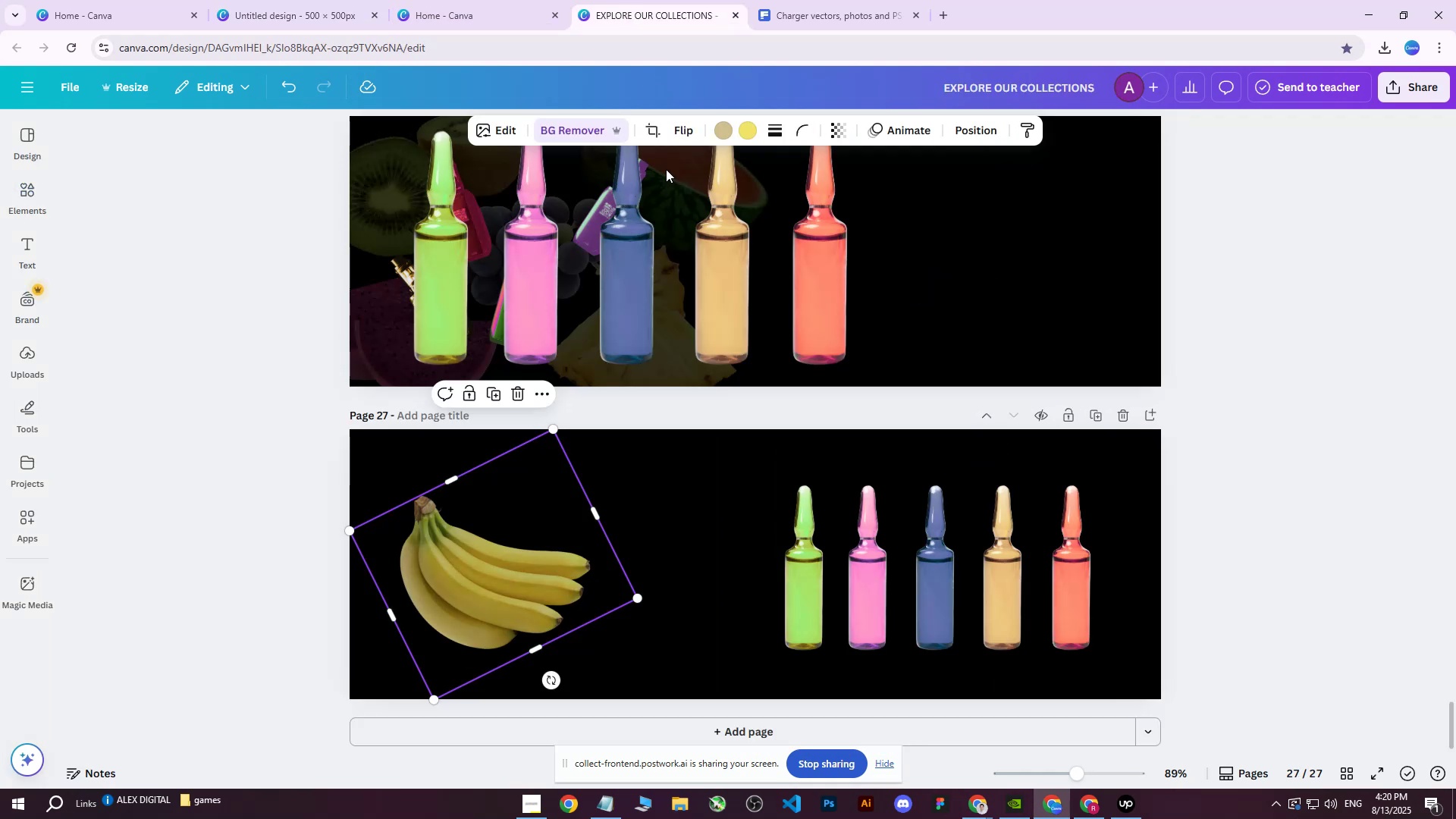 
key(Control+V)
 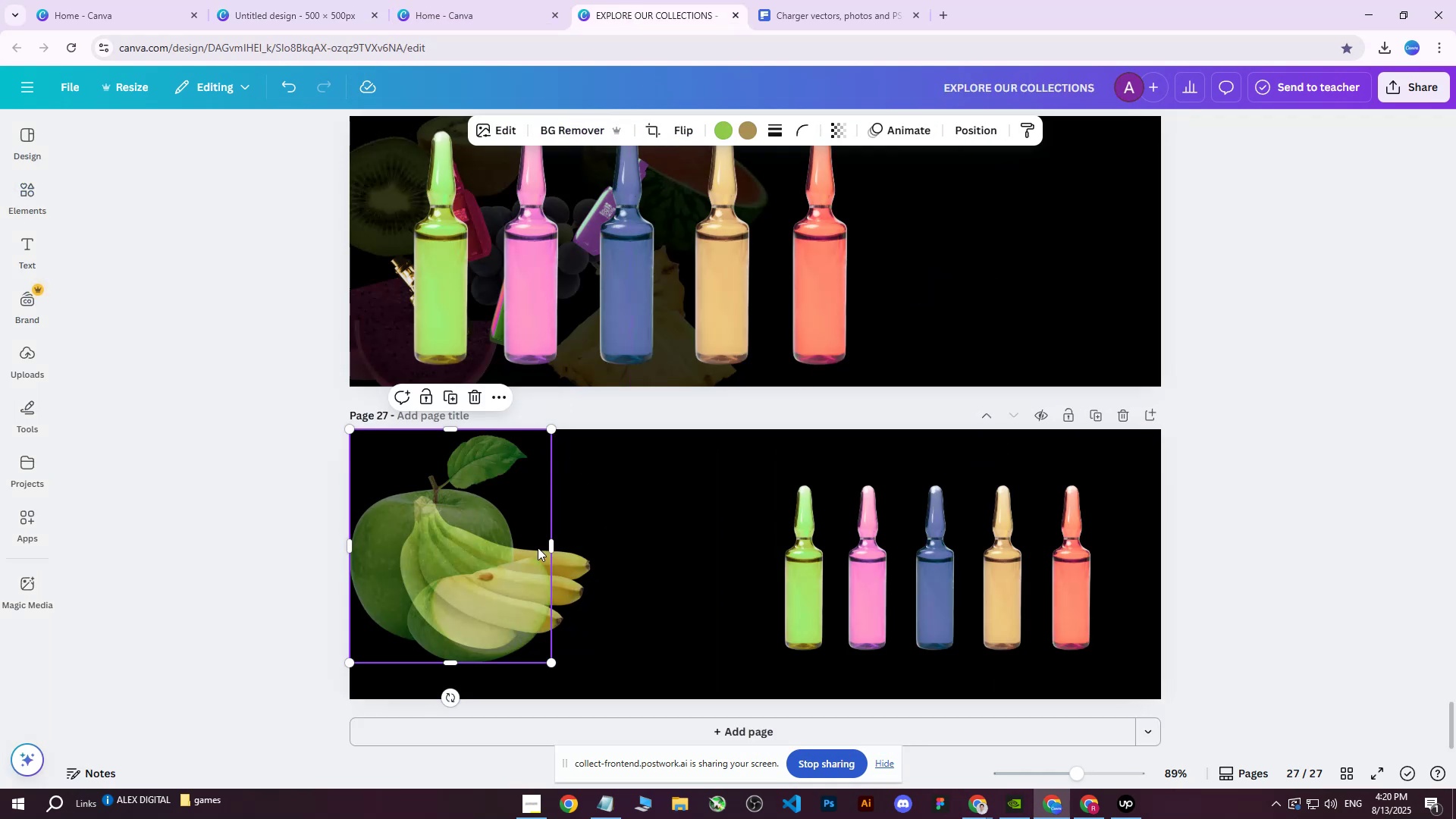 
left_click_drag(start_coordinate=[468, 558], to_coordinate=[576, 566])
 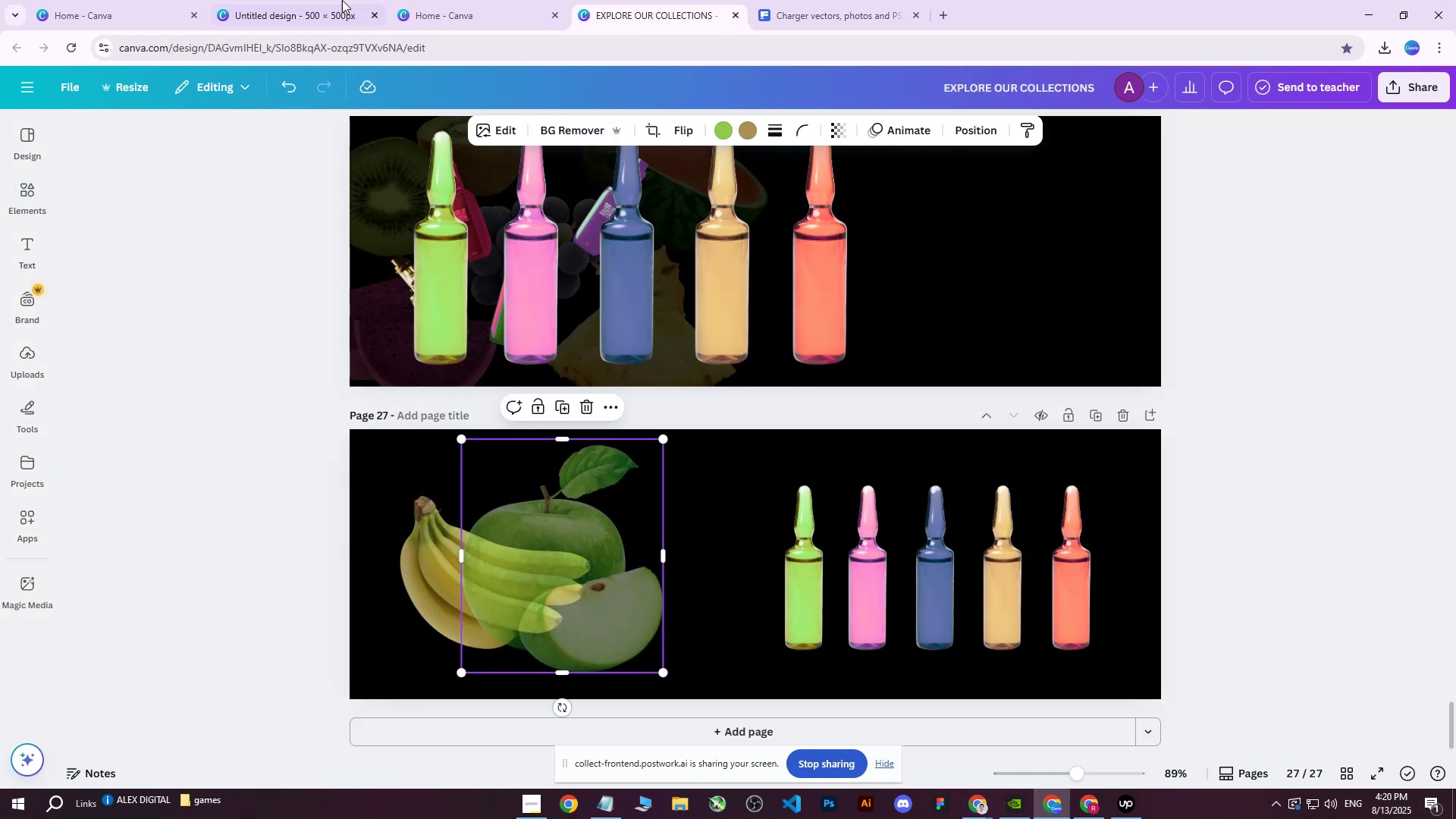 
left_click([229, 0])
 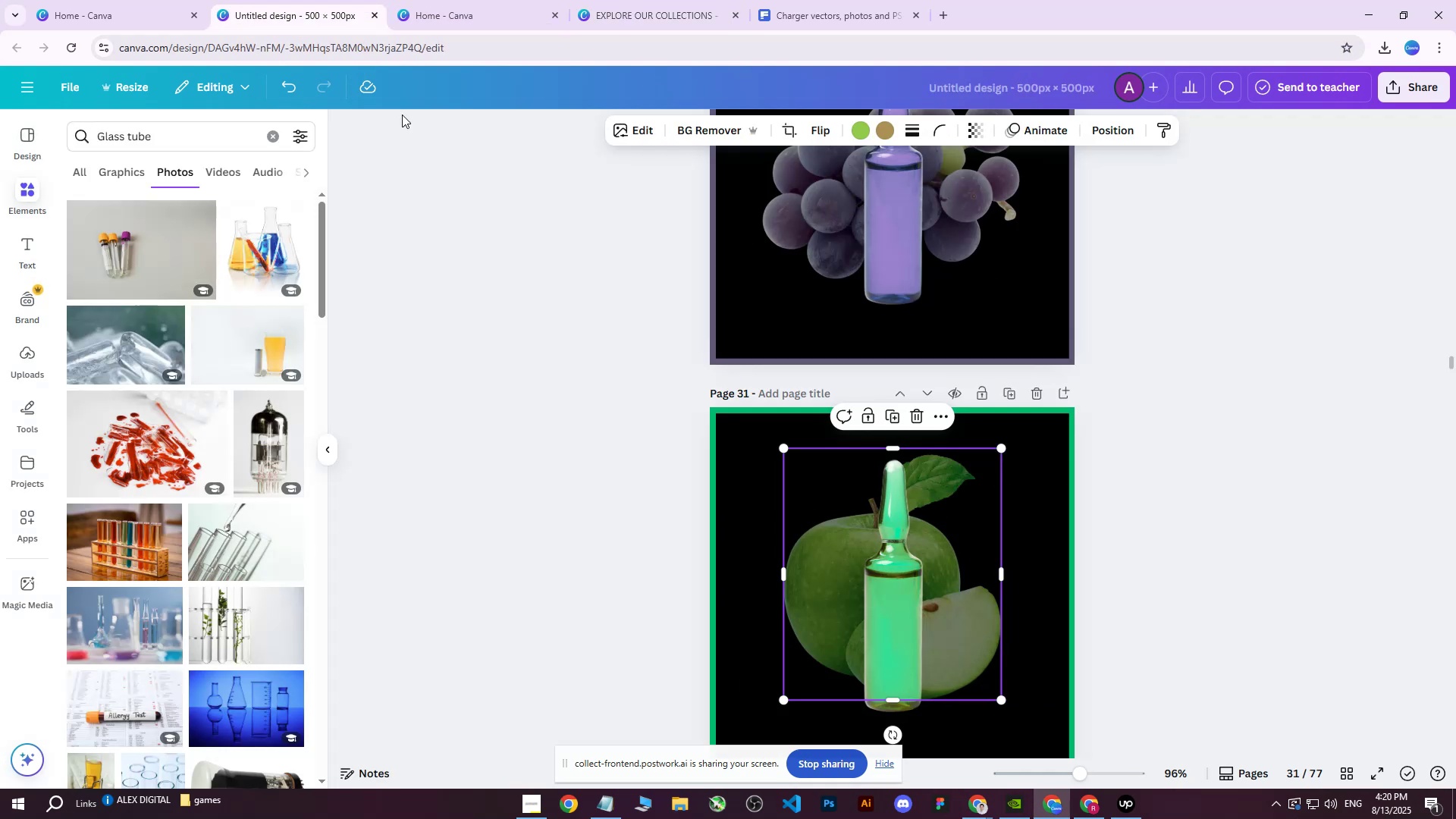 
scroll: coordinate [840, 464], scroll_direction: up, amount: 11.0
 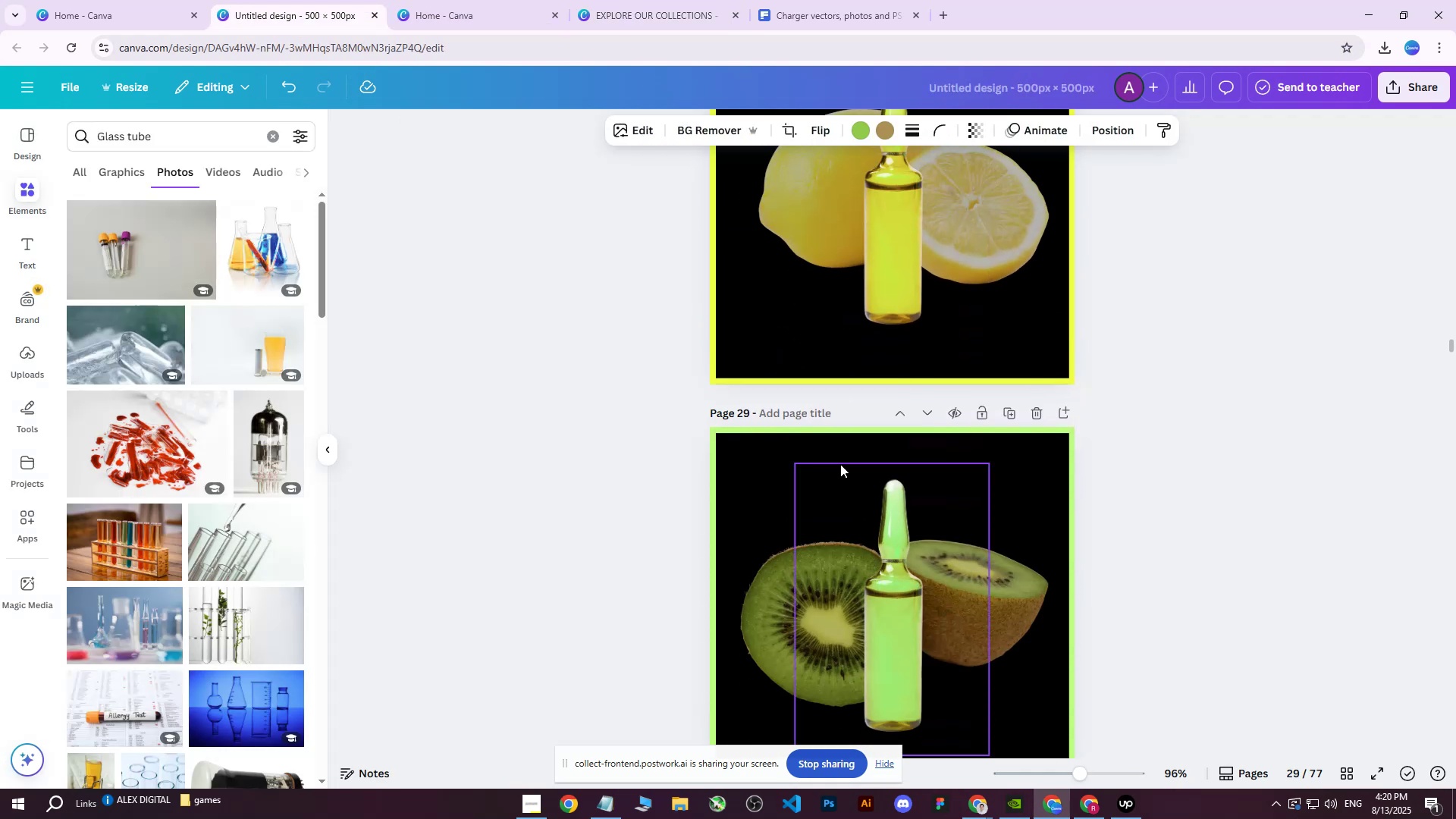 
scroll: coordinate [840, 464], scroll_direction: down, amount: 1.0
 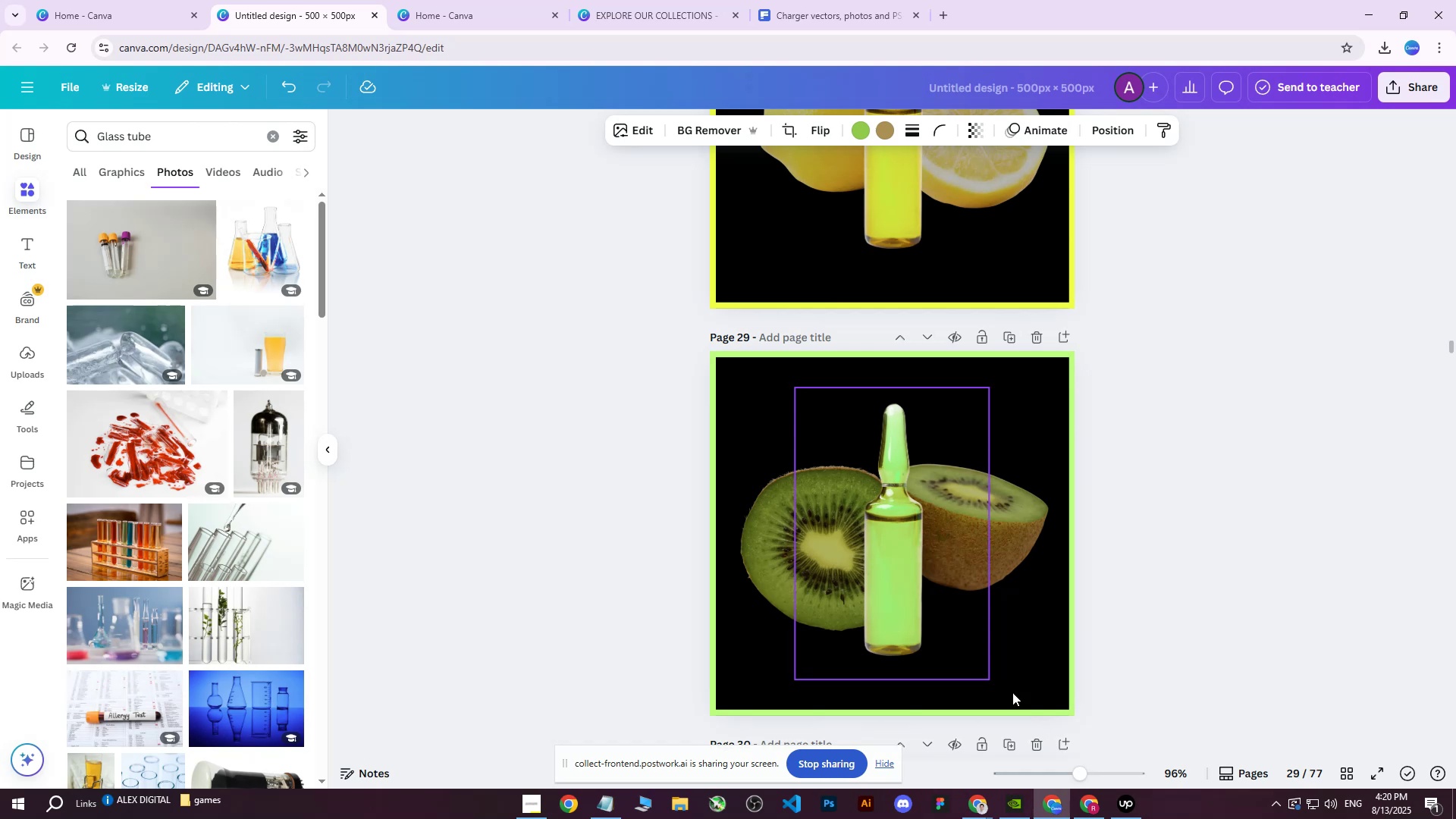 
left_click([639, 0])
 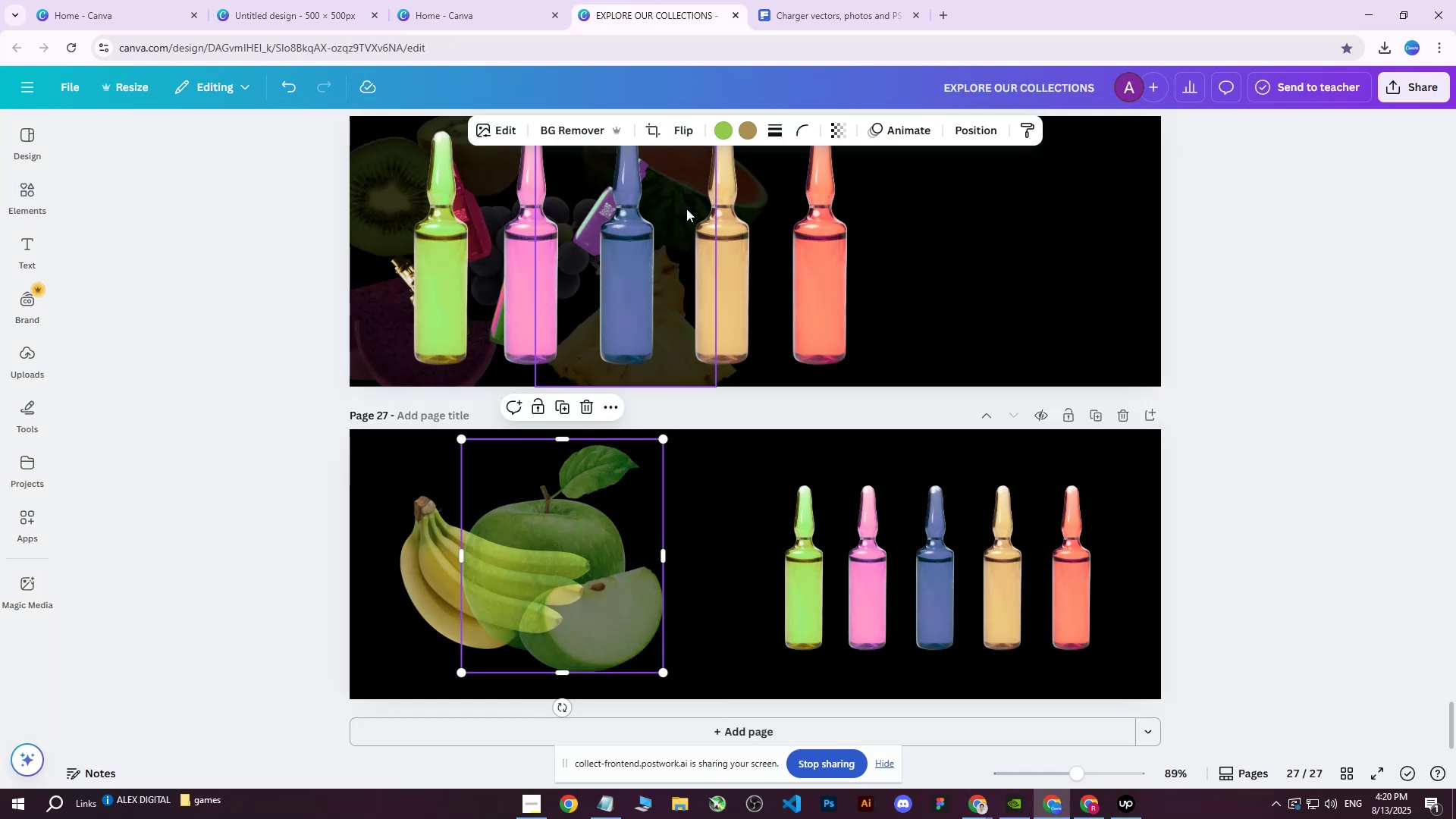 
scroll: coordinate [697, 359], scroll_direction: up, amount: 2.0
 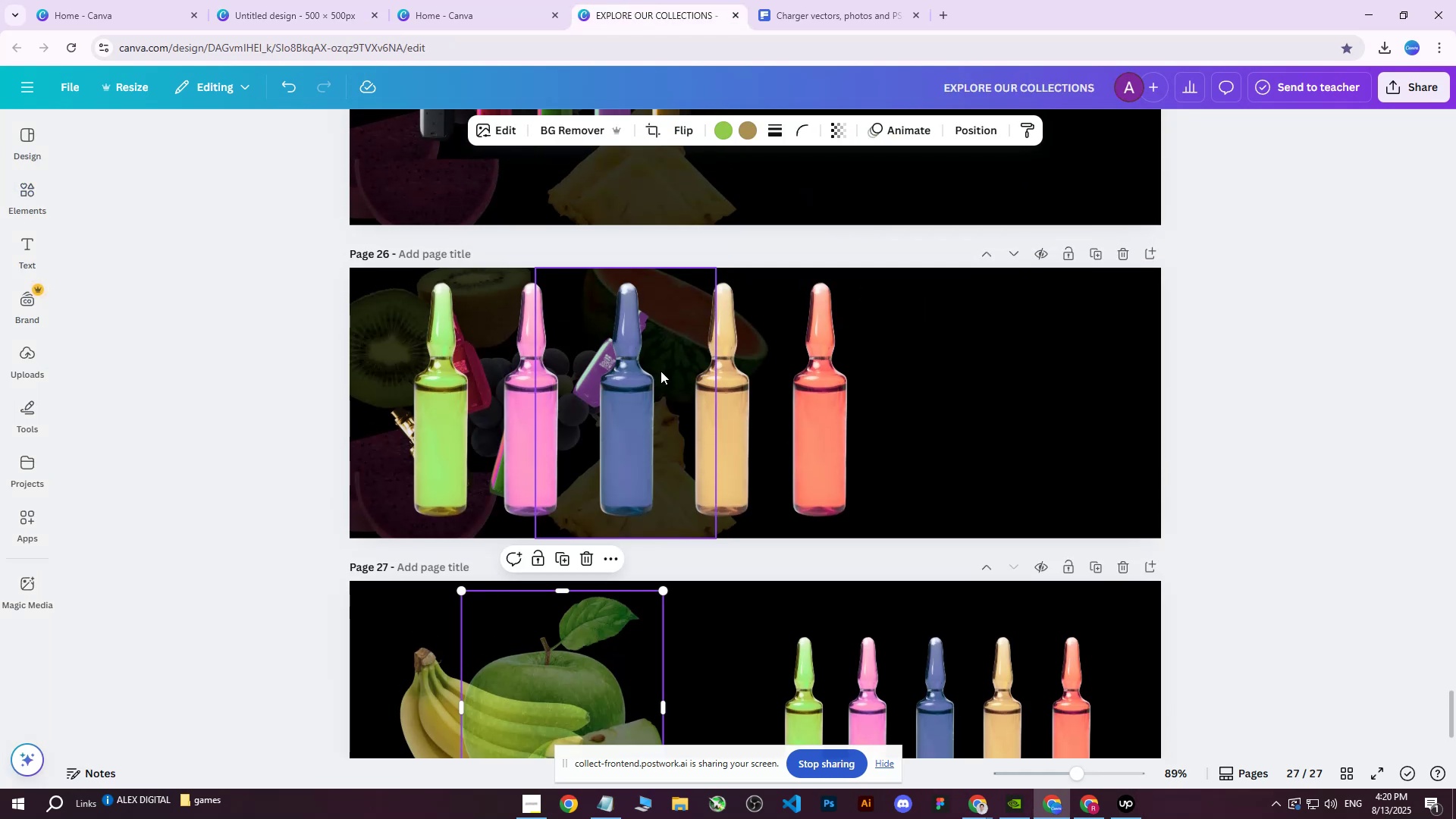 
scroll: coordinate [510, 367], scroll_direction: down, amount: 4.0
 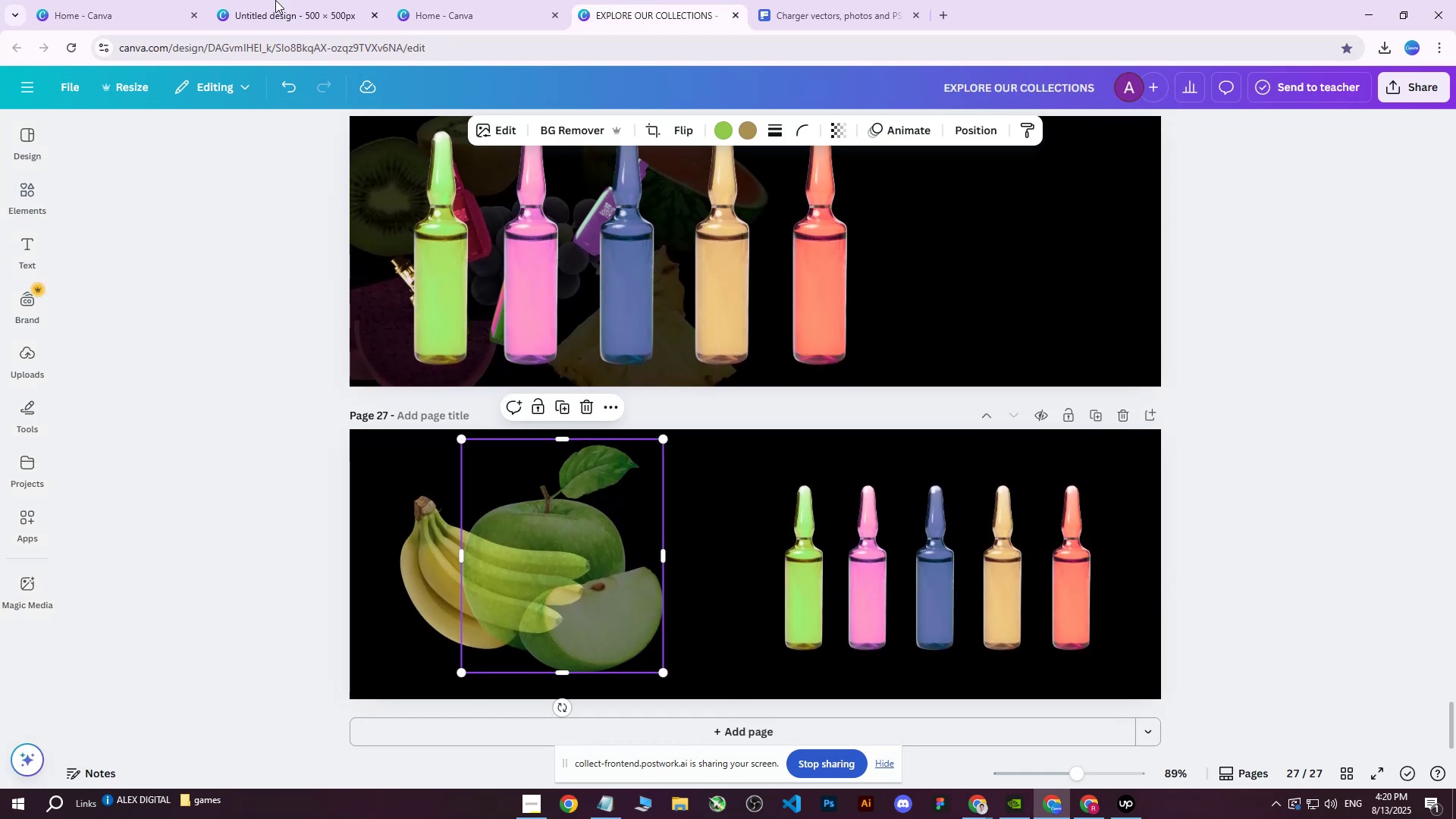 
left_click([229, 0])
 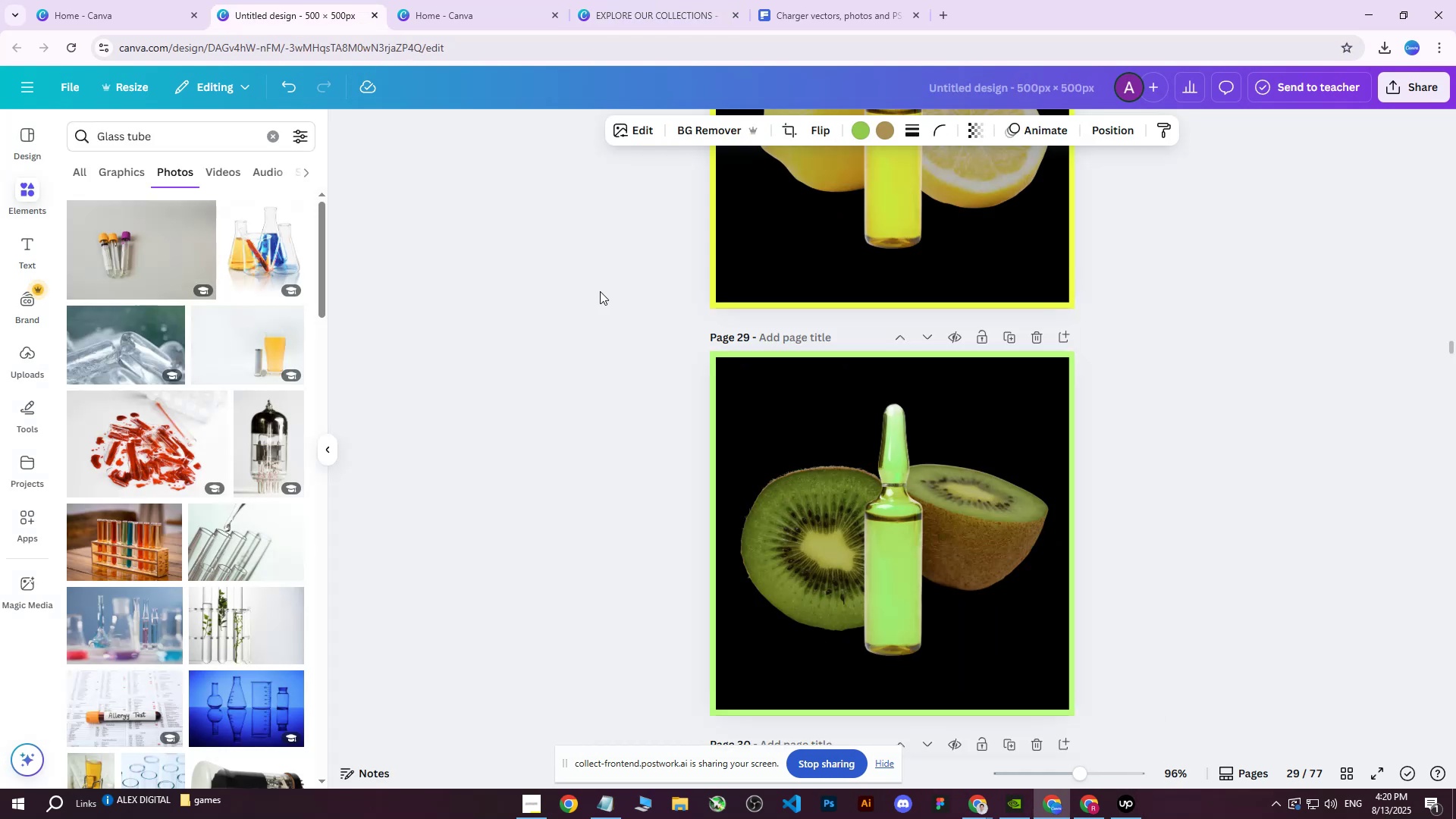 
scroll: coordinate [832, 498], scroll_direction: up, amount: 6.0
 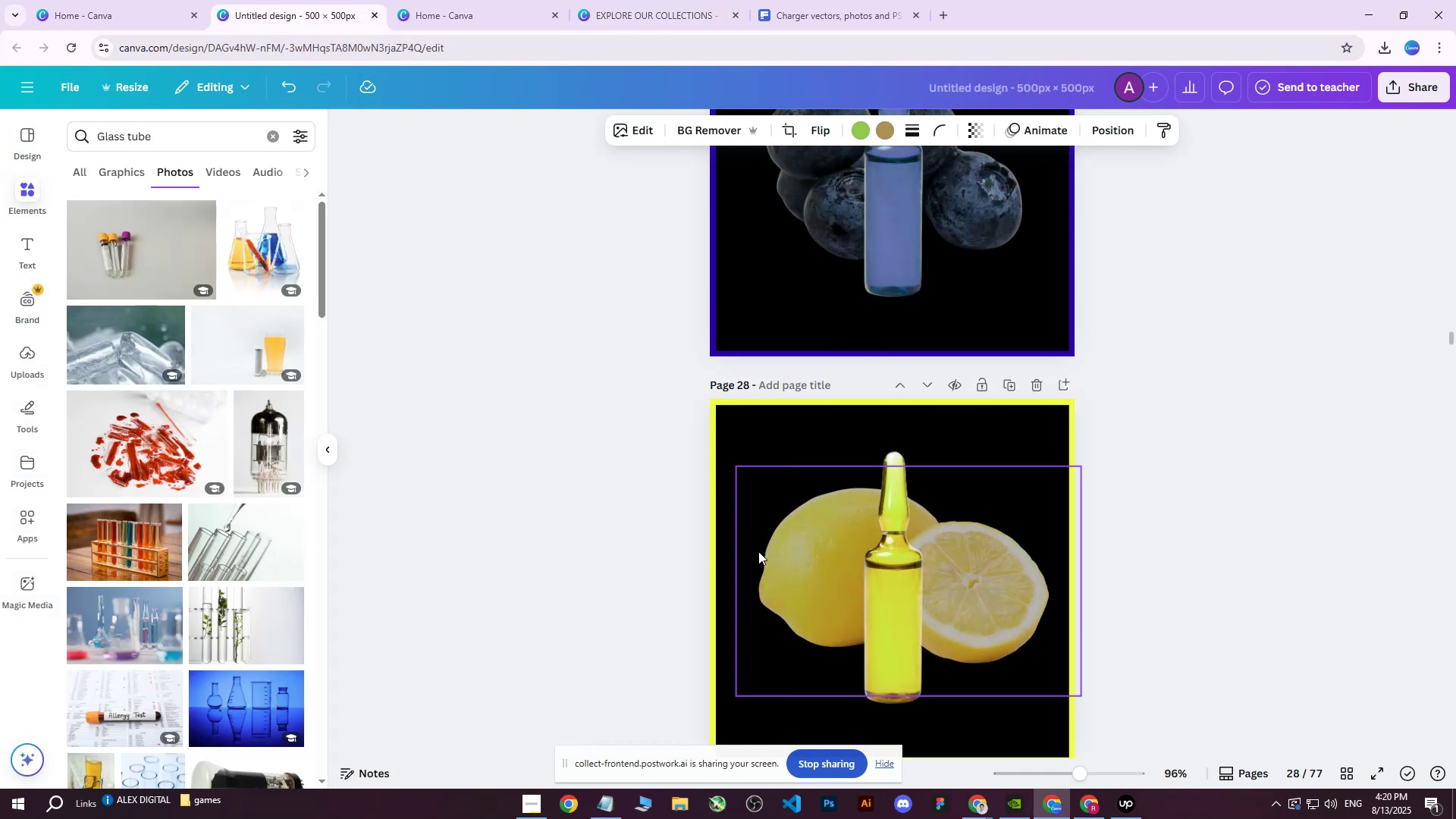 
right_click([758, 552])
 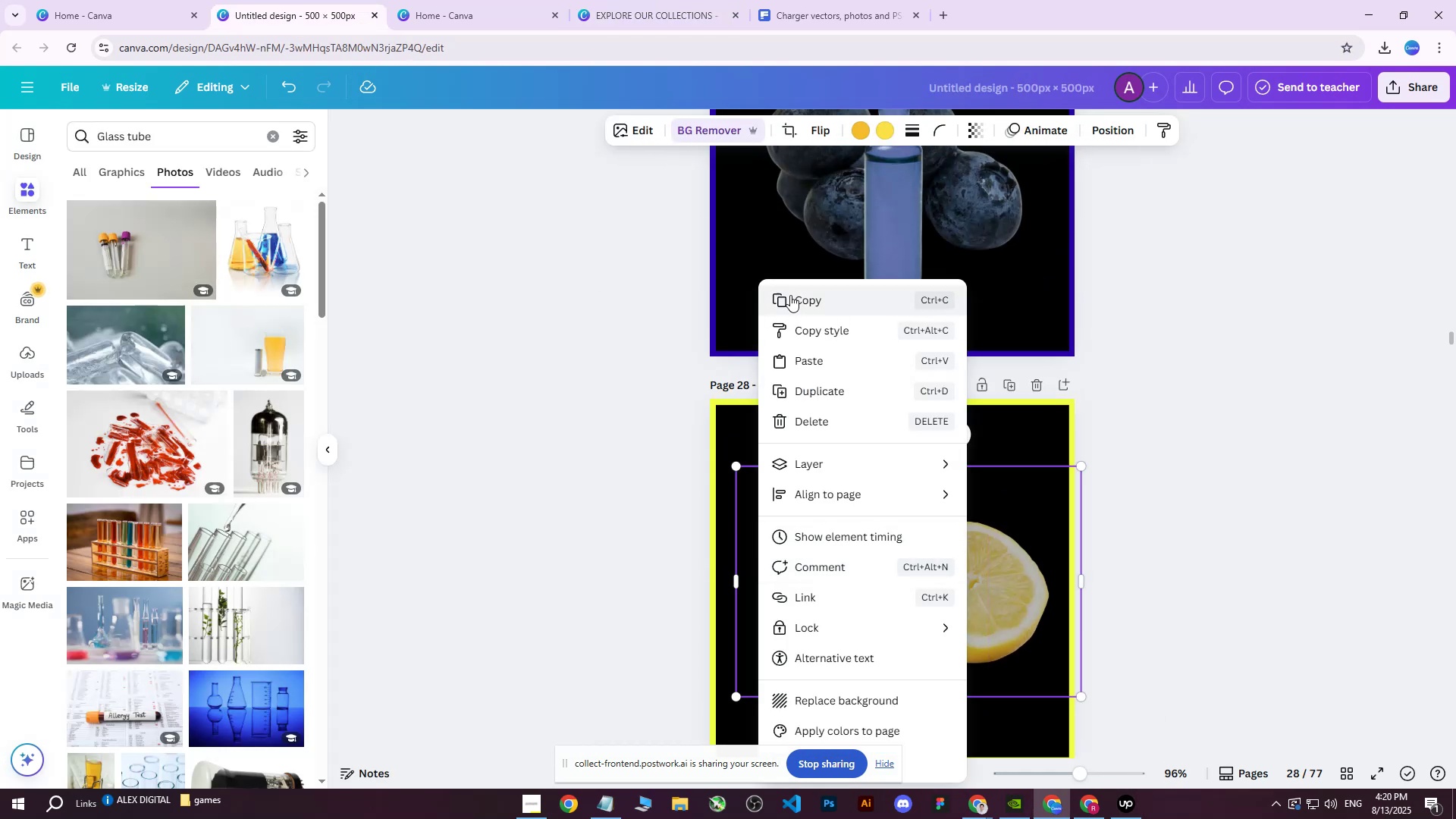 
left_click([790, 294])
 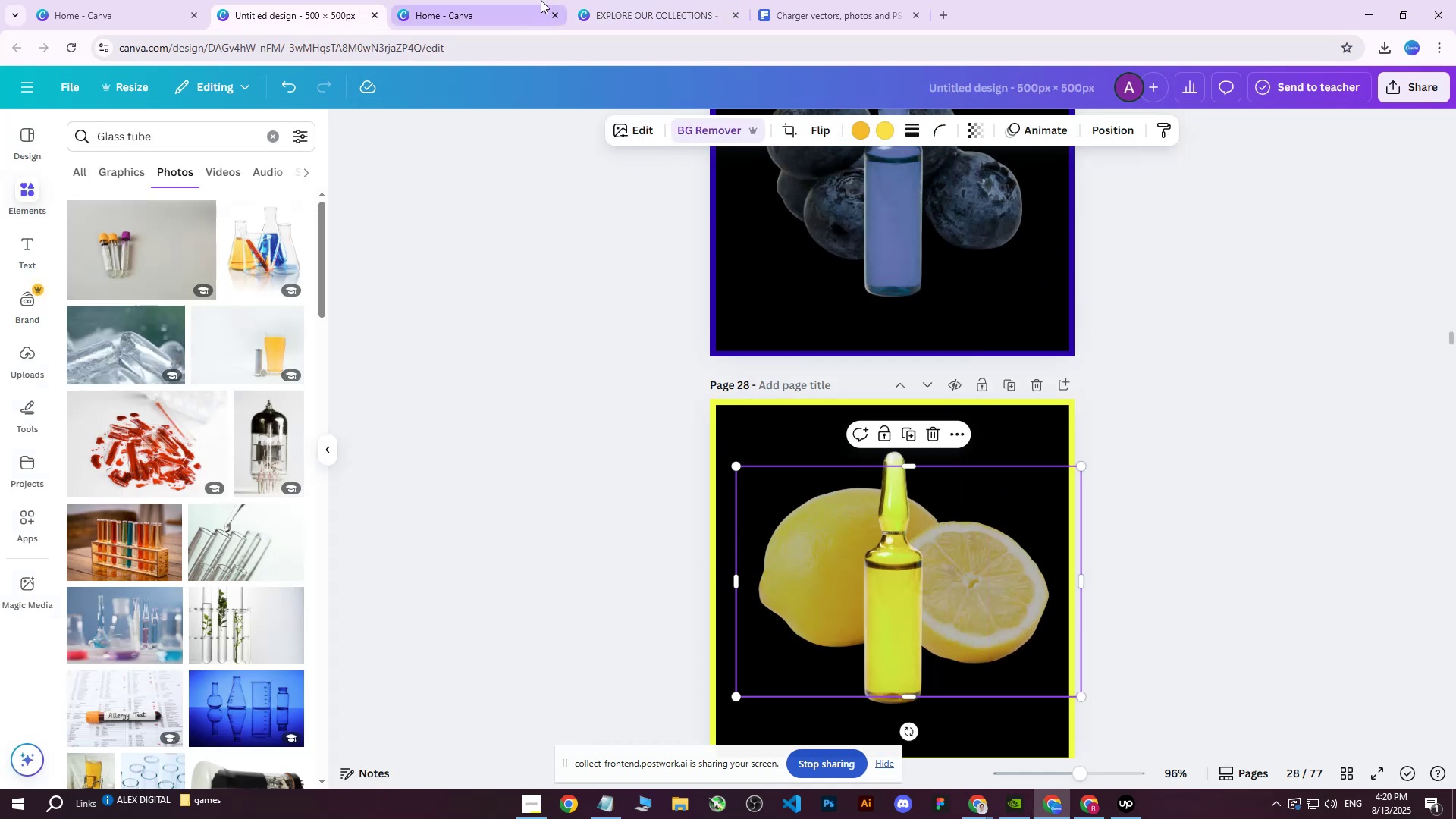 
left_click([644, 0])
 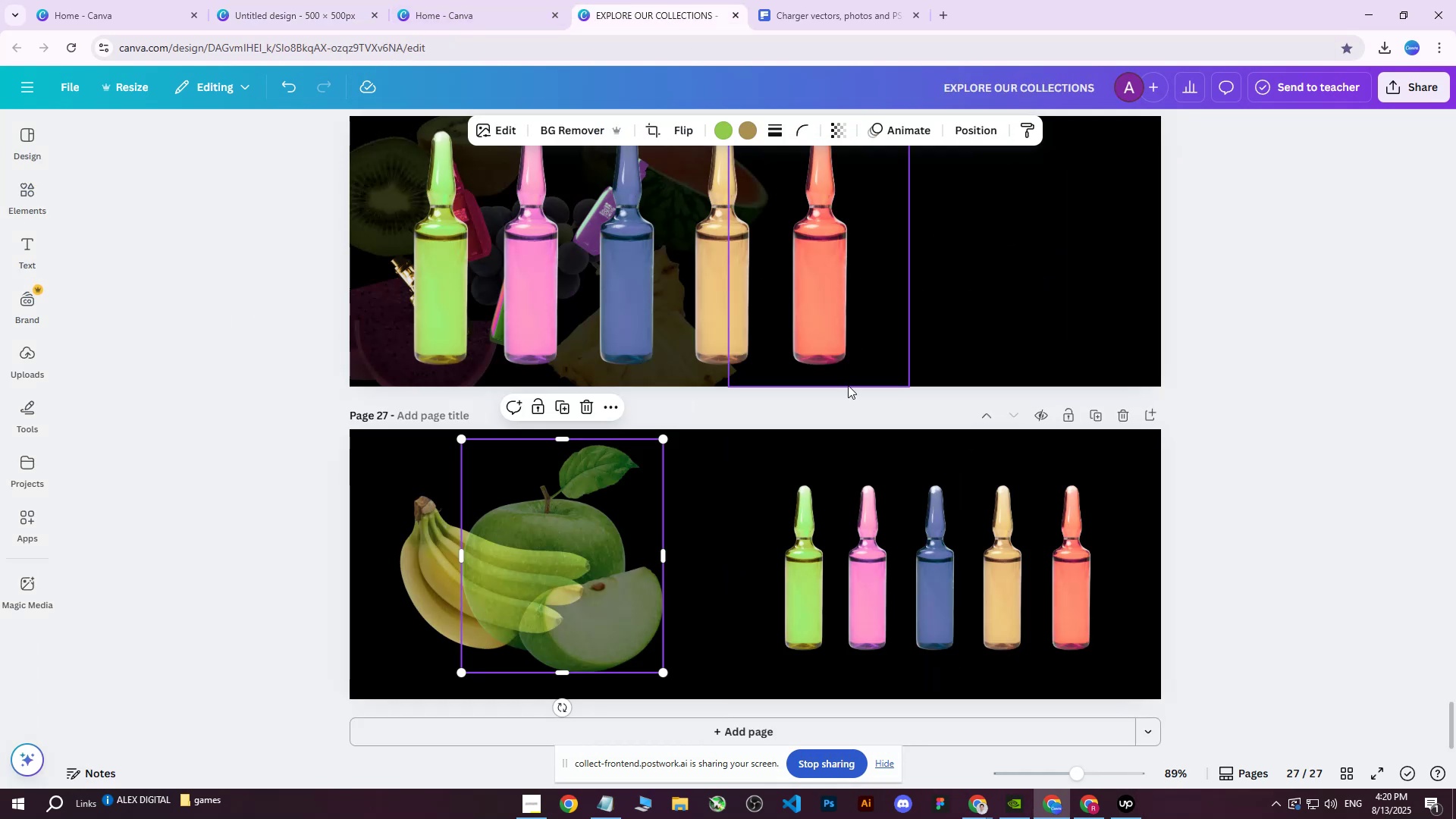 
key(Control+V)
 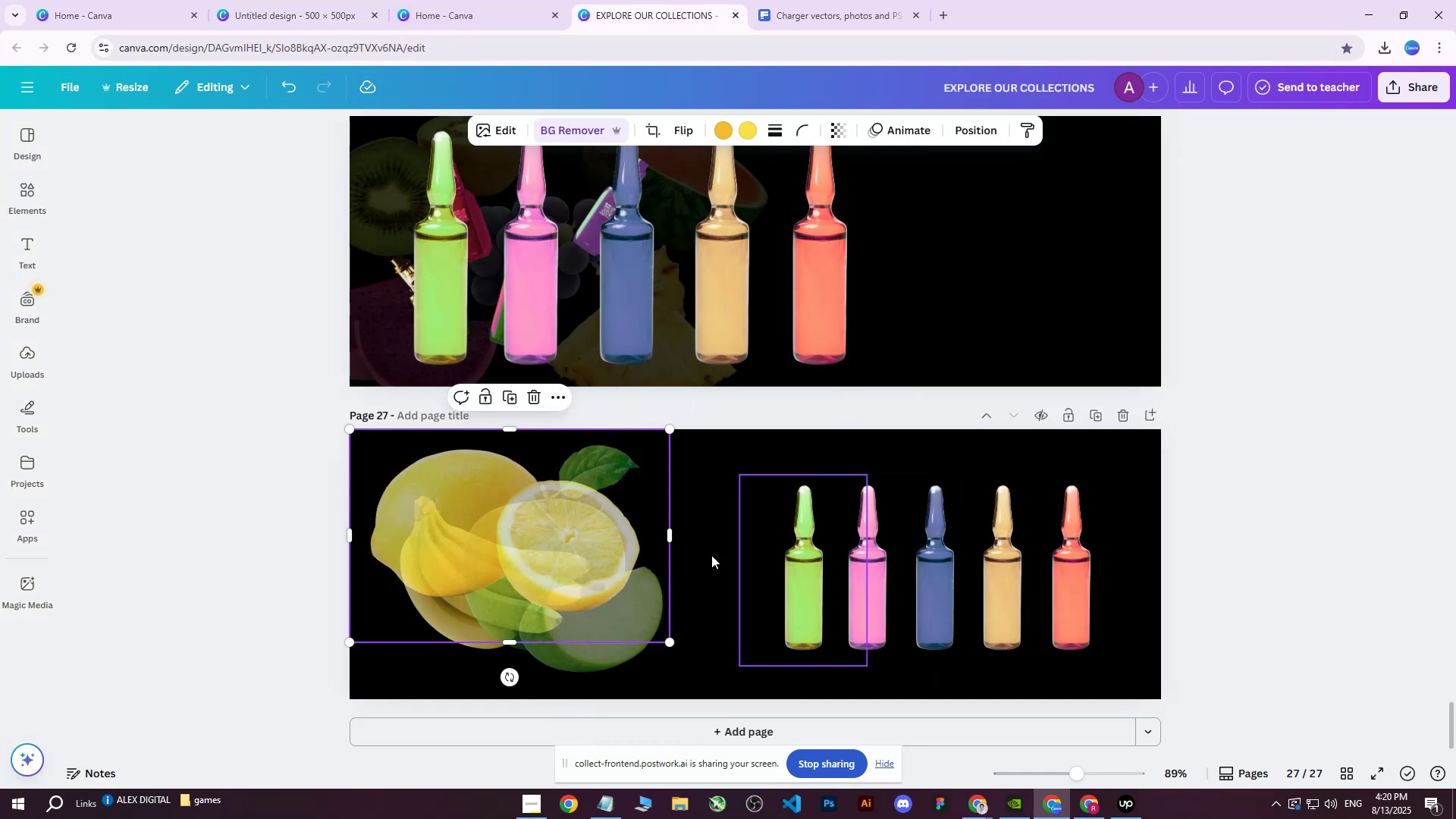 
left_click_drag(start_coordinate=[548, 551], to_coordinate=[666, 576])
 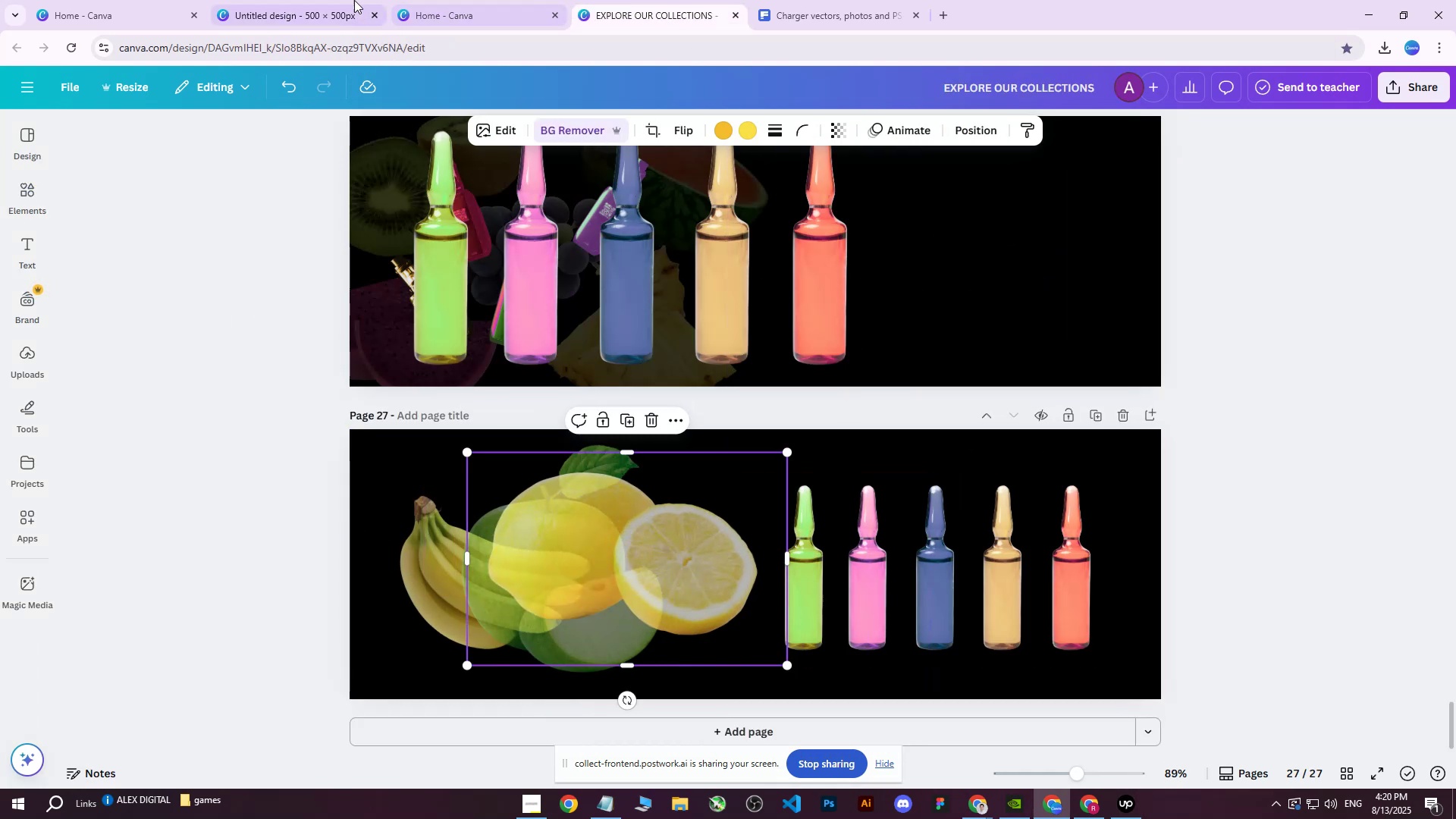 
left_click([320, 0])
 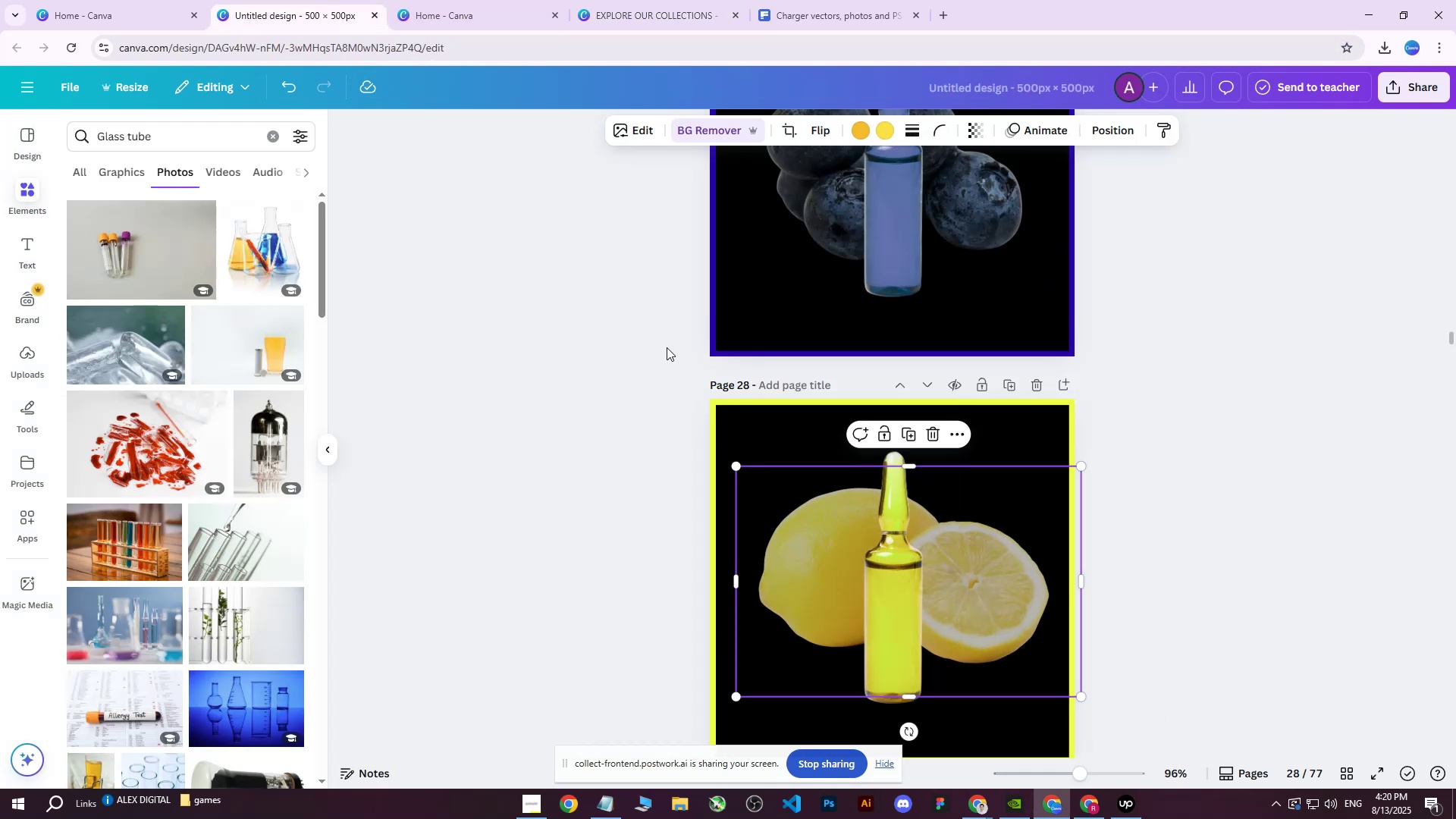 
scroll: coordinate [799, 520], scroll_direction: up, amount: 15.0
 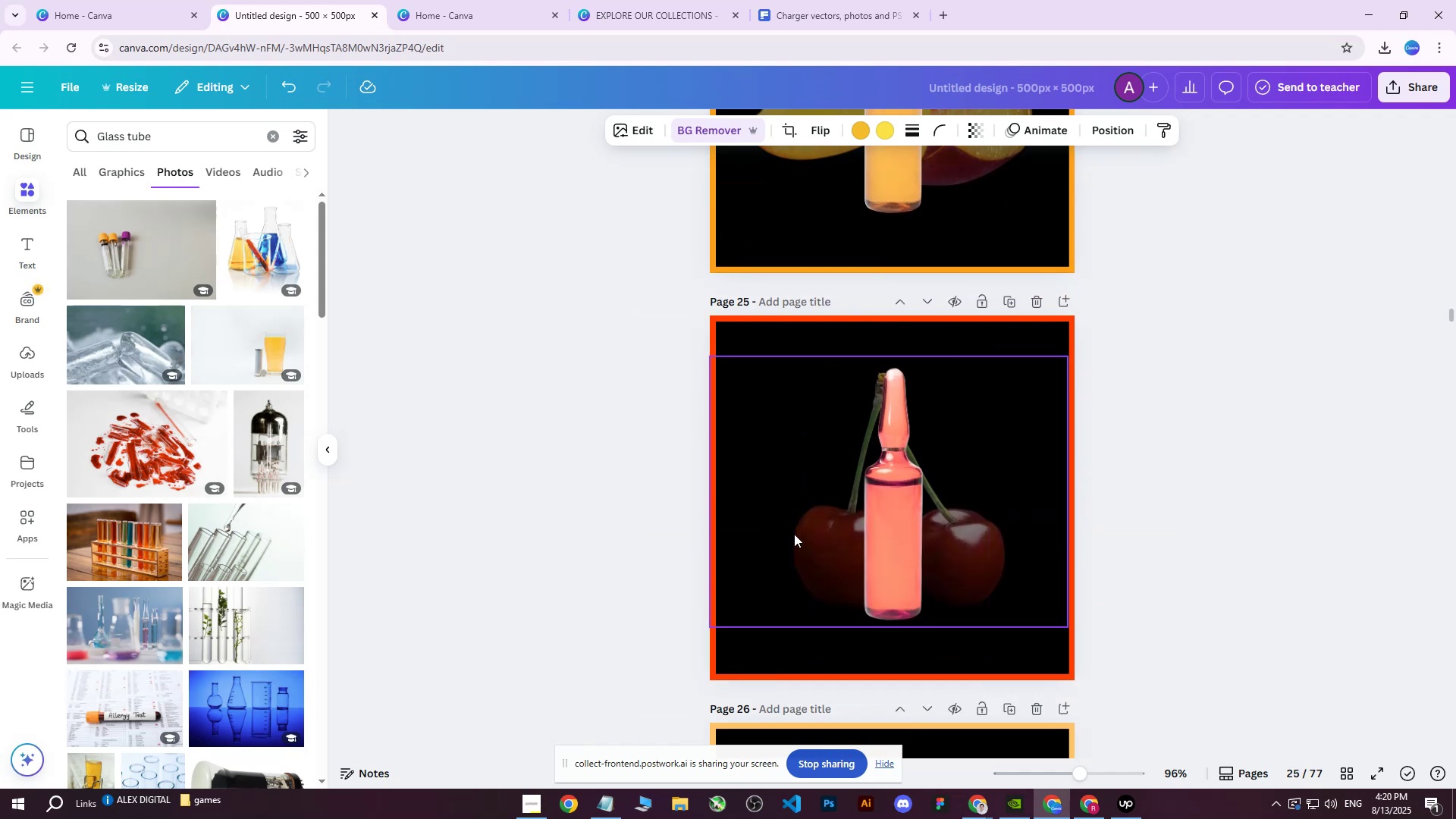 
left_click([802, 536])
 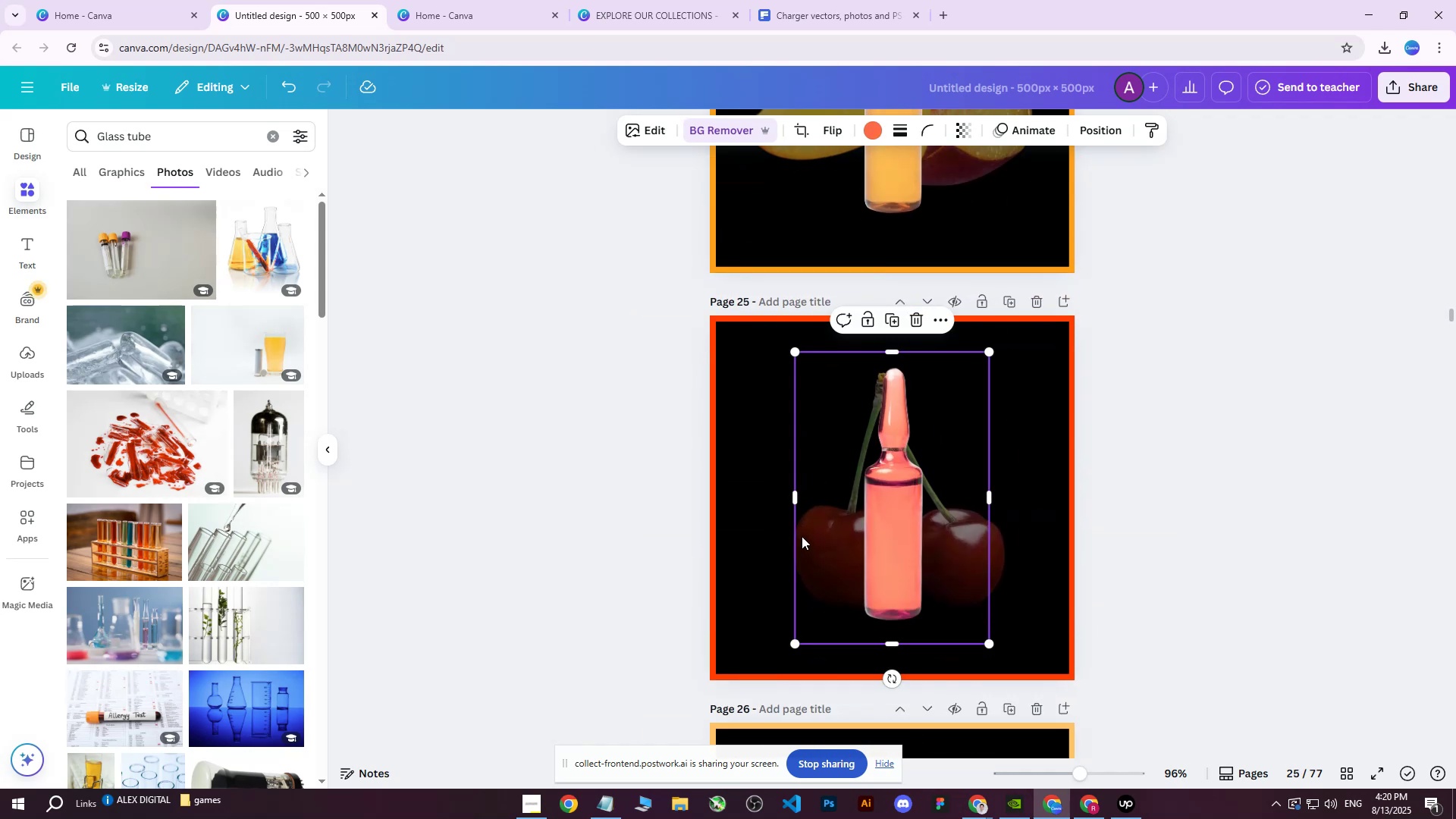 
right_click([802, 536])
 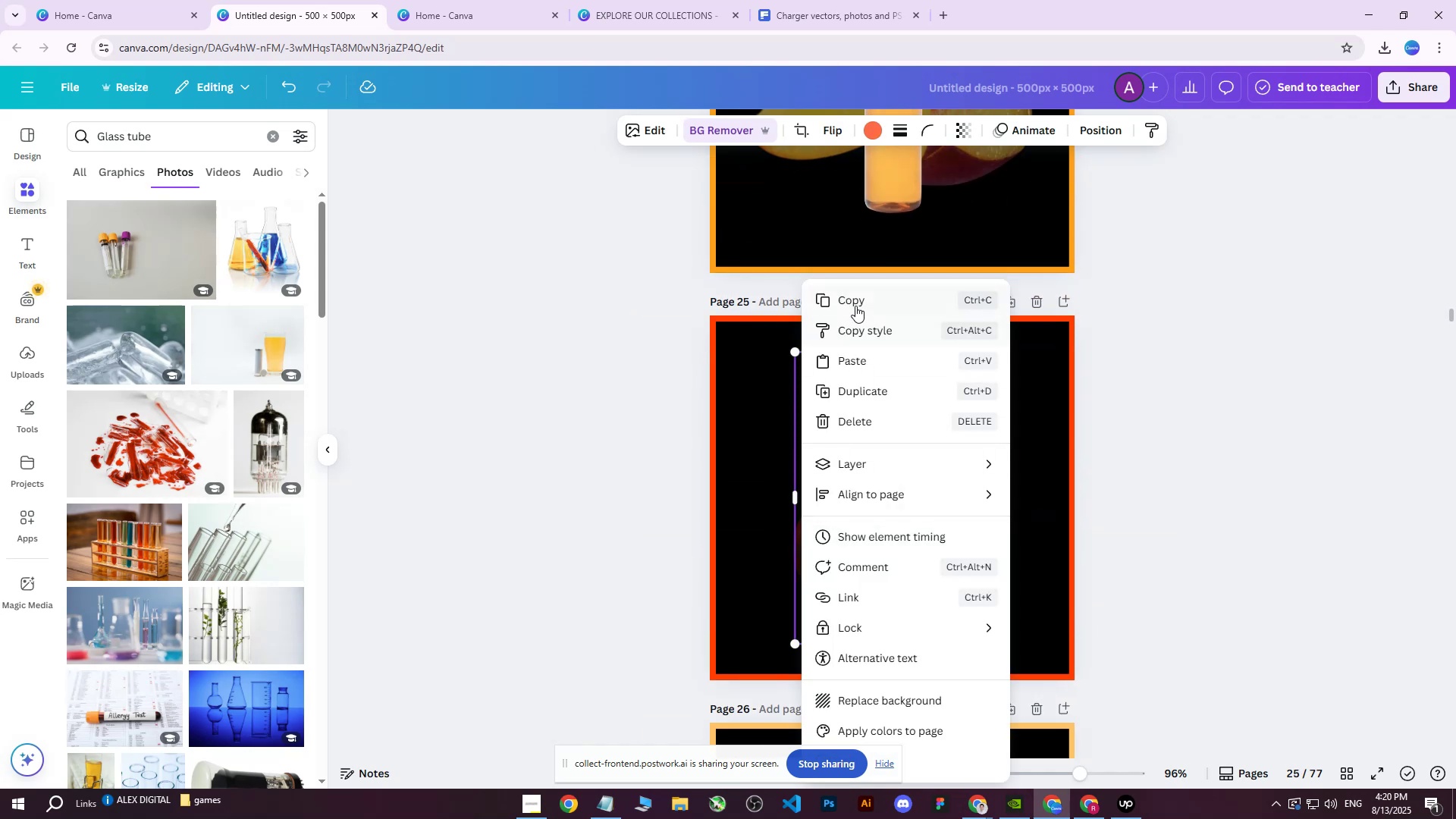 
left_click([857, 300])
 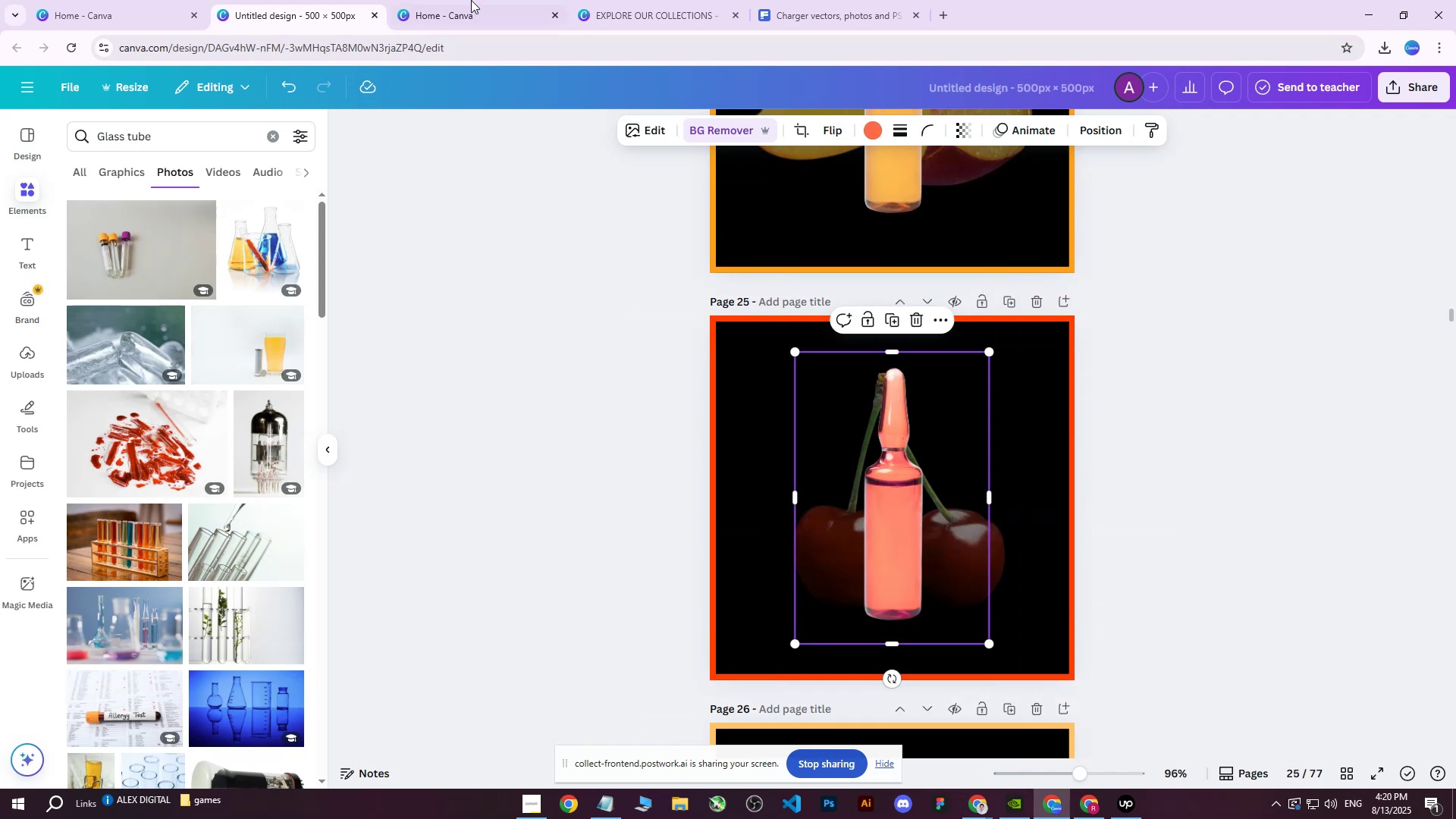 
left_click([644, 0])
 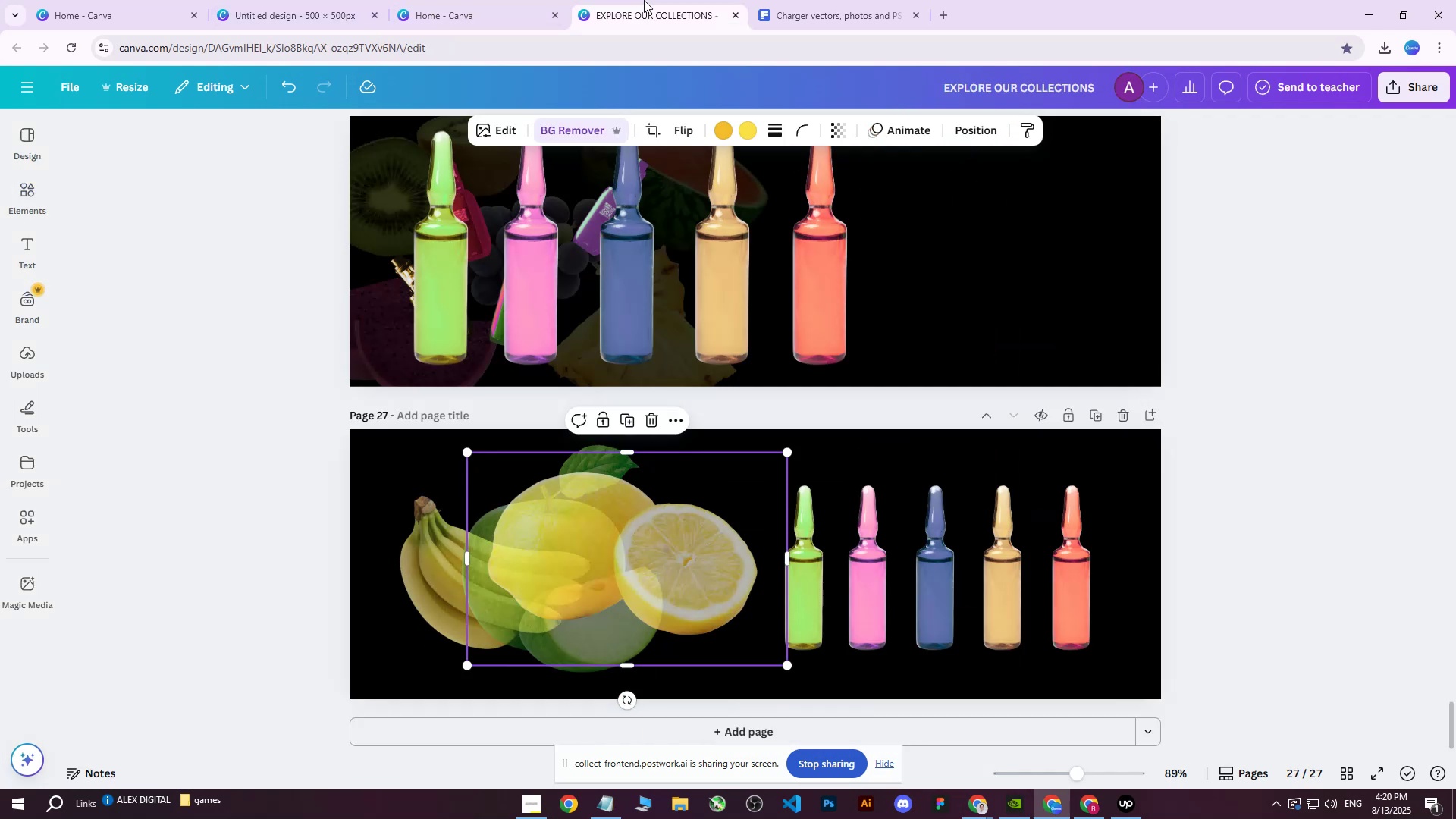 
key(Control+ControlLeft)
 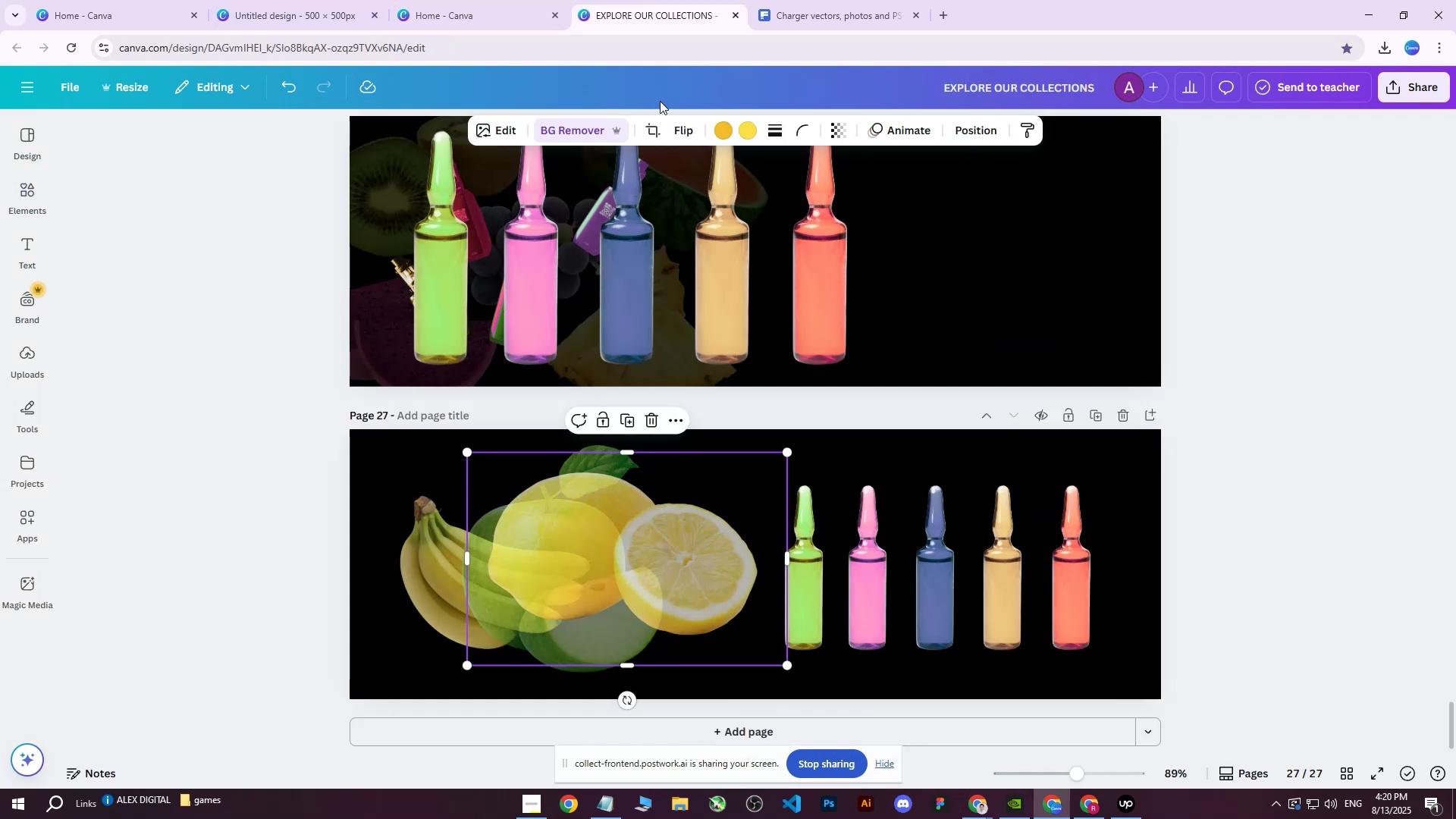 
key(Control+V)
 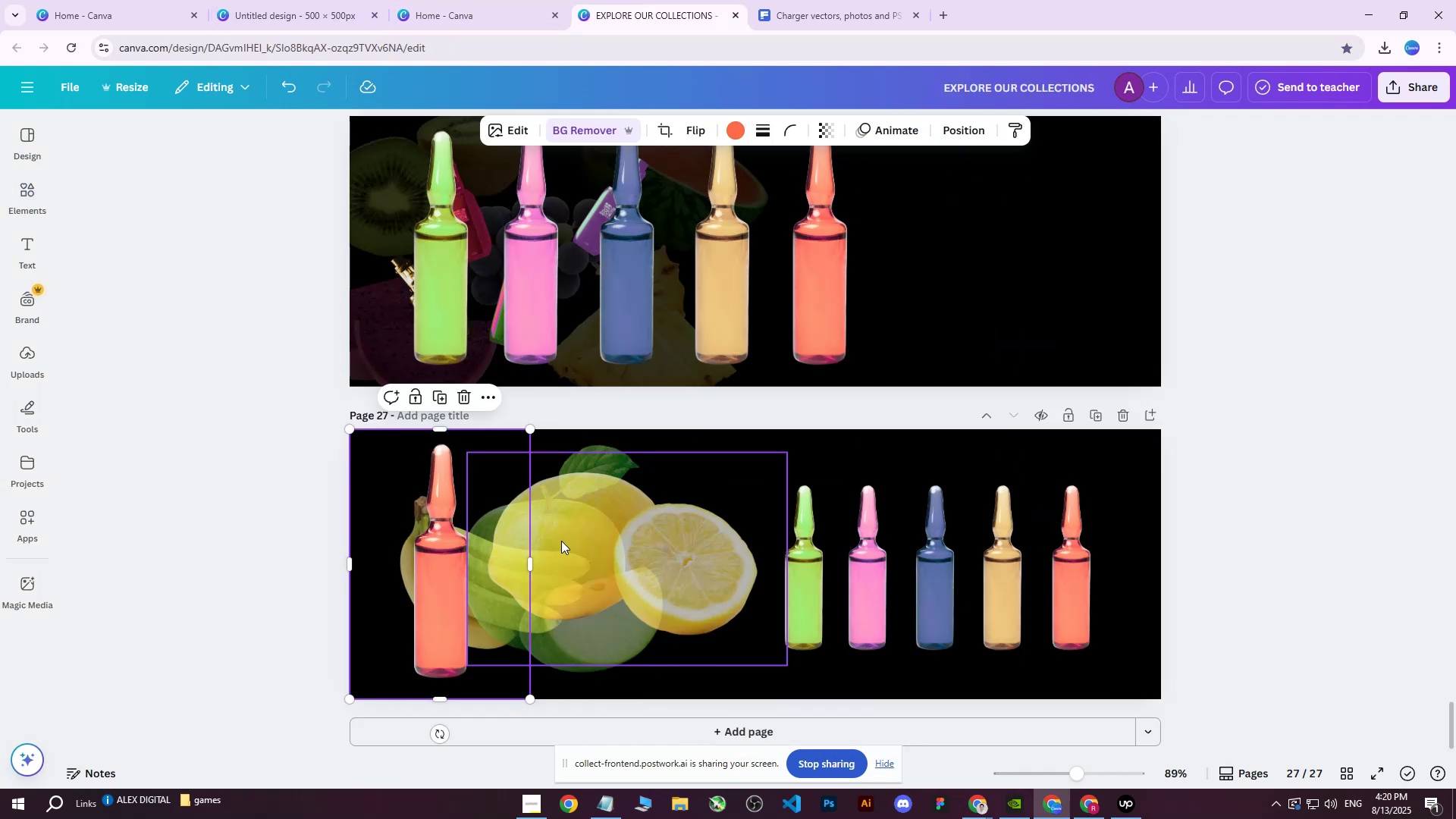 
left_click_drag(start_coordinate=[435, 559], to_coordinate=[504, 556])
 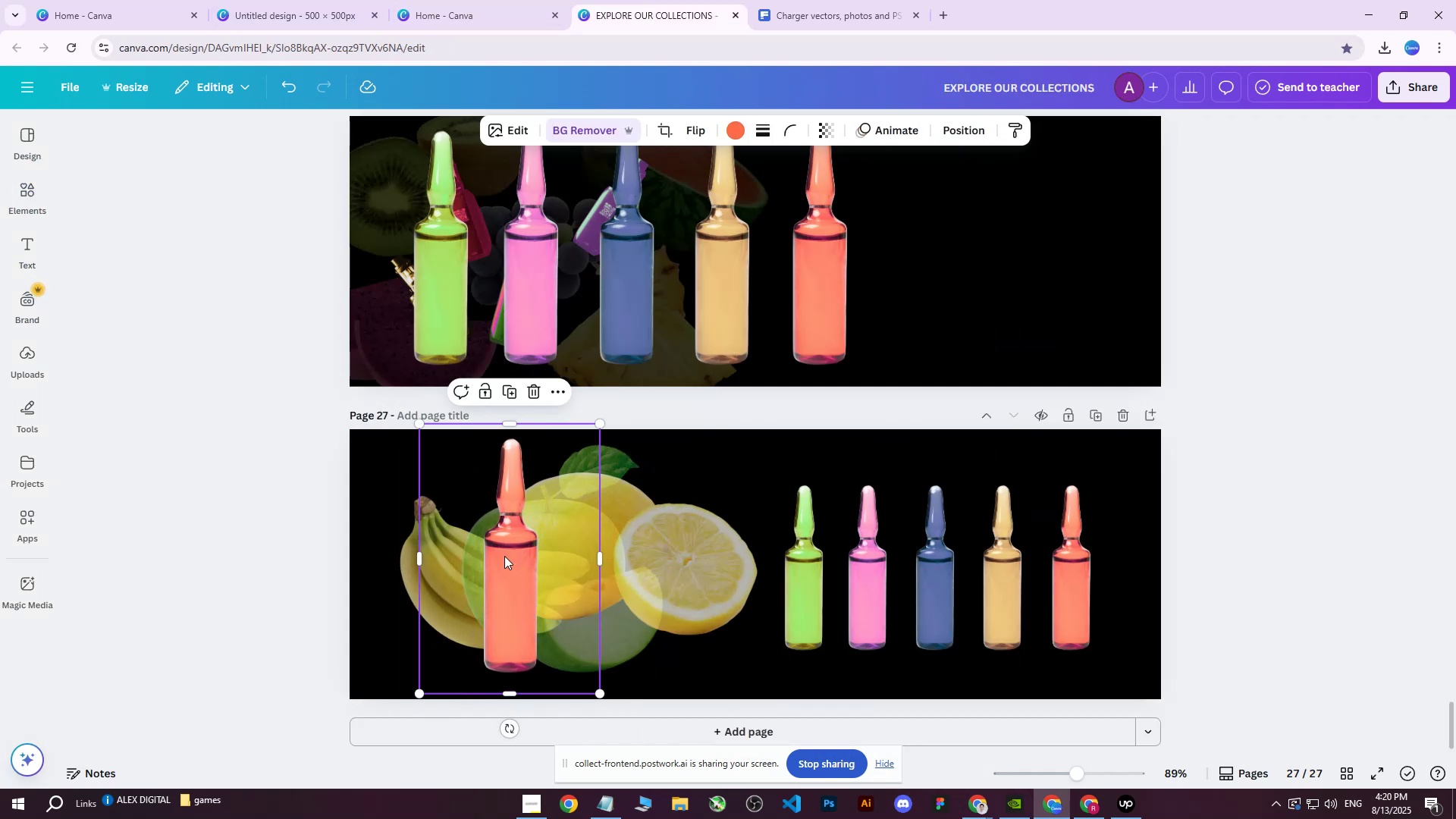 
key(Delete)
 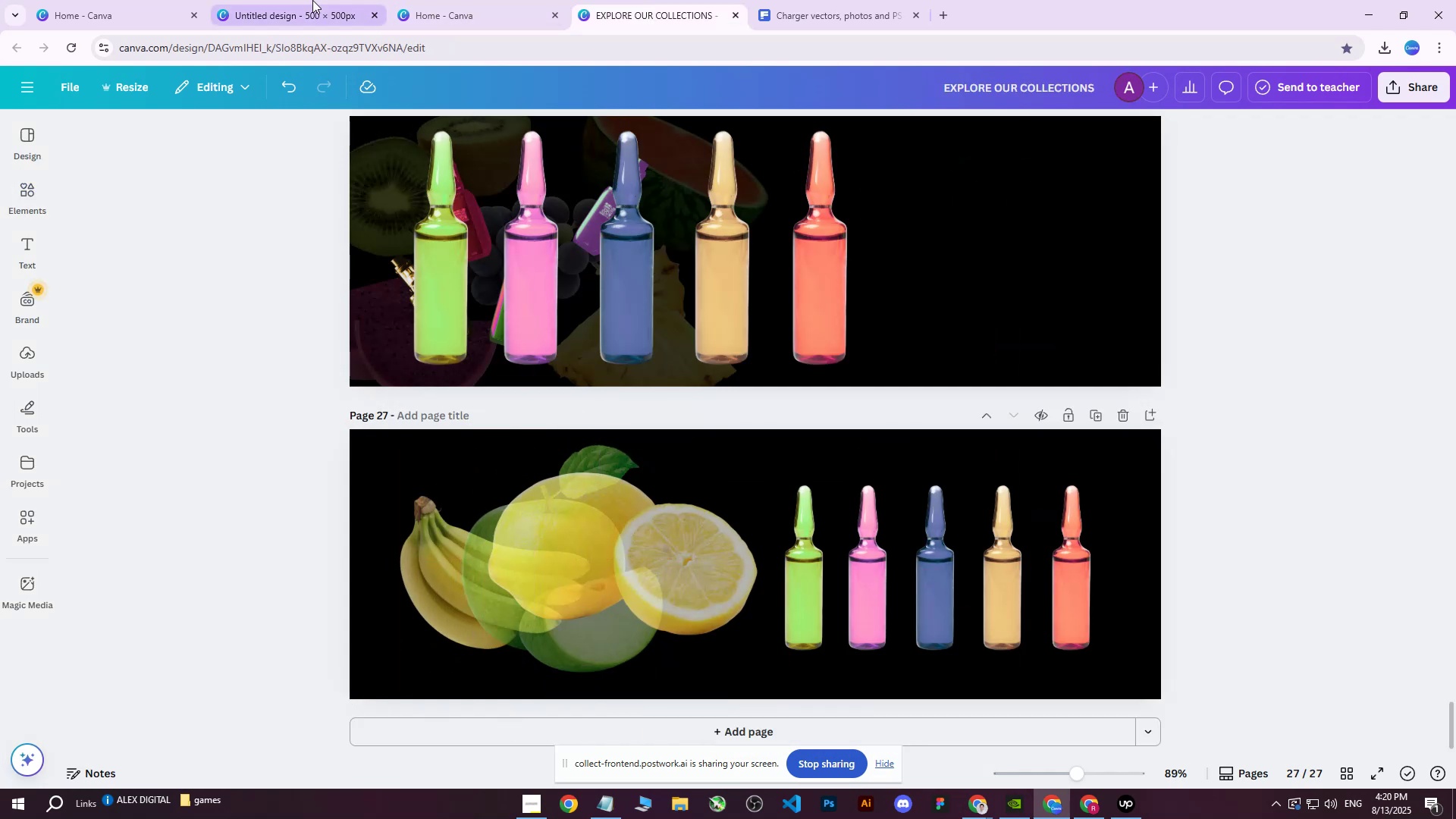 
left_click([312, 0])
 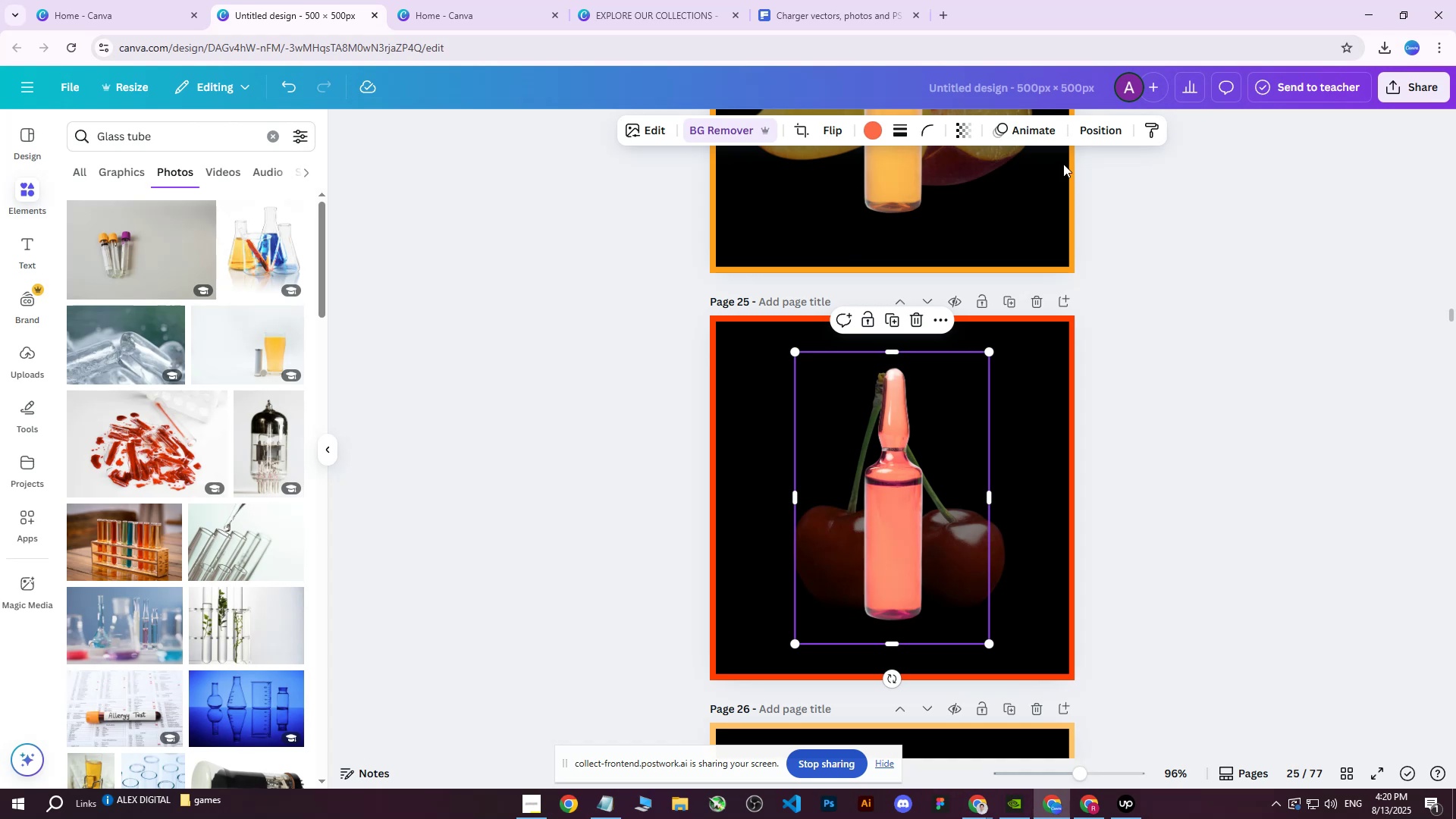 
left_click([1085, 136])
 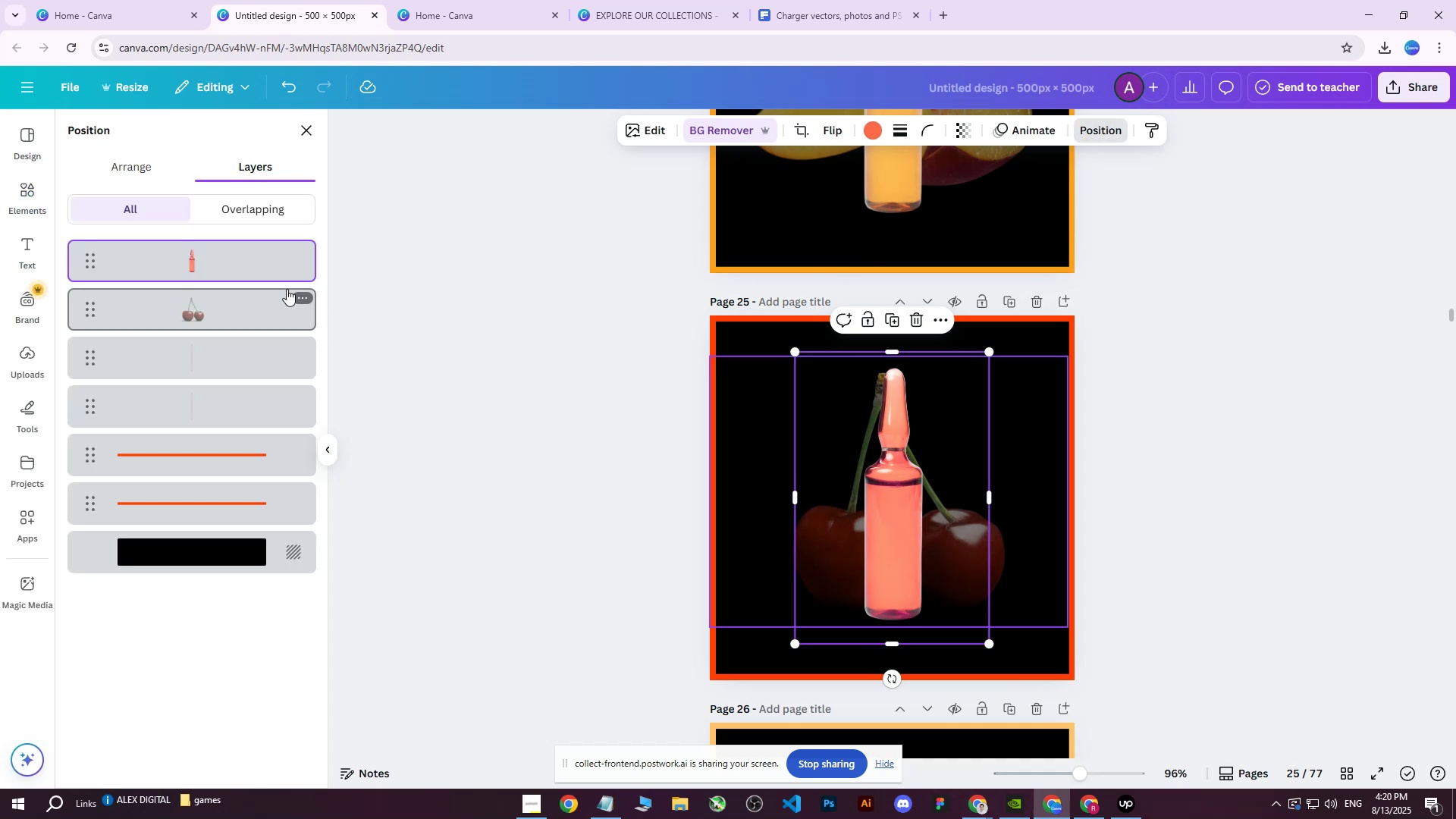 
left_click([302, 297])
 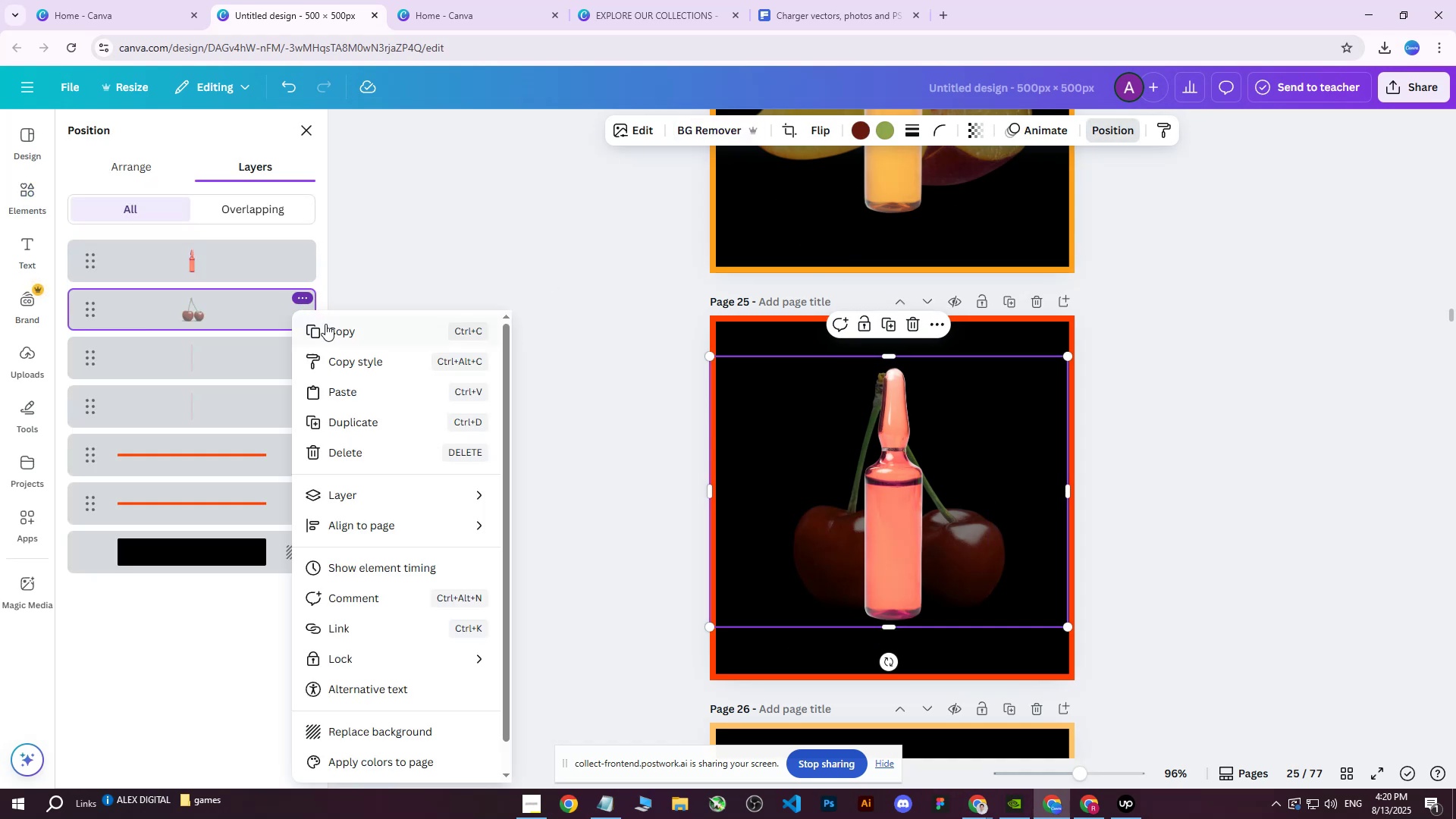 
left_click([326, 327])
 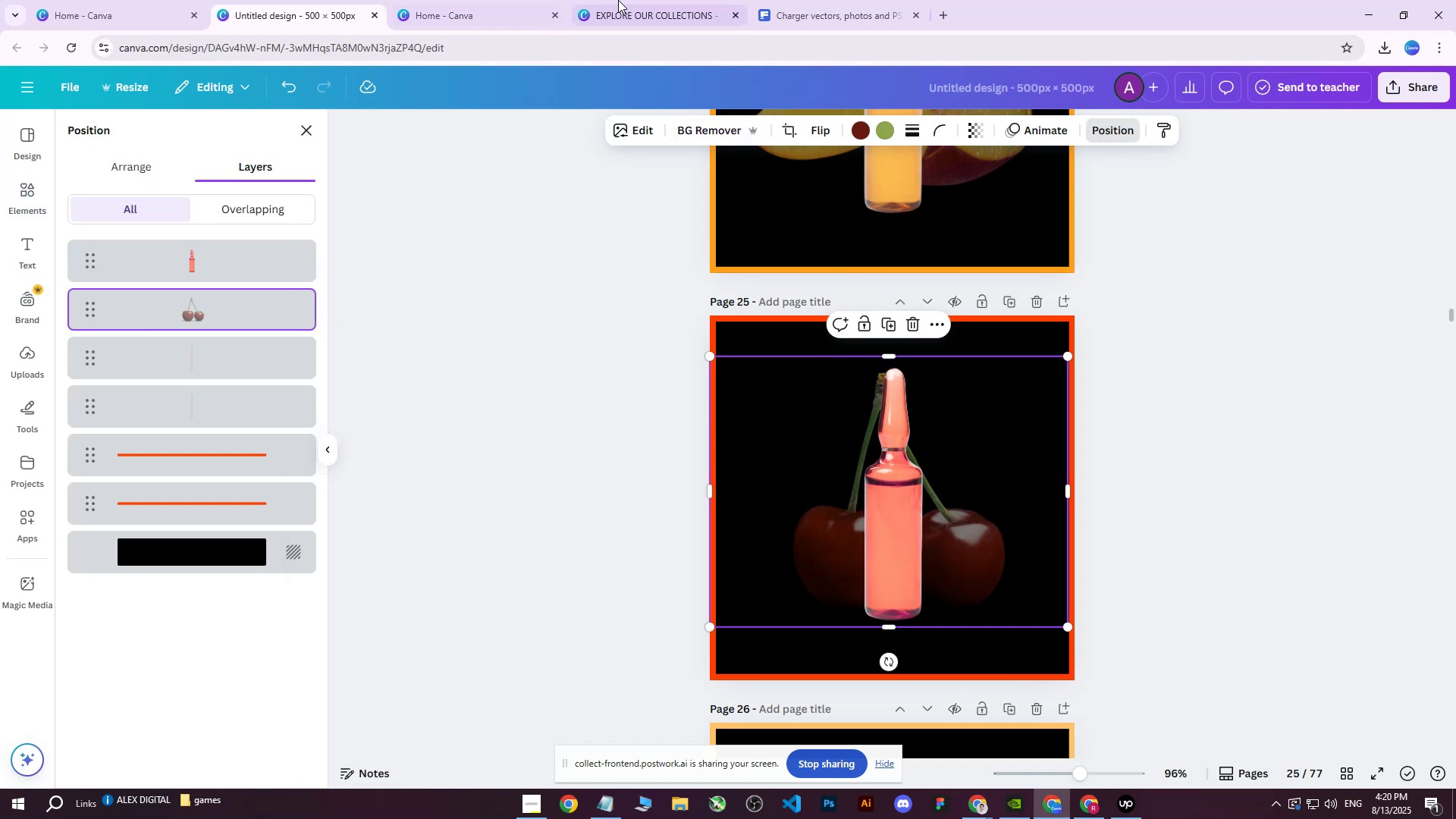 
left_click([639, 0])
 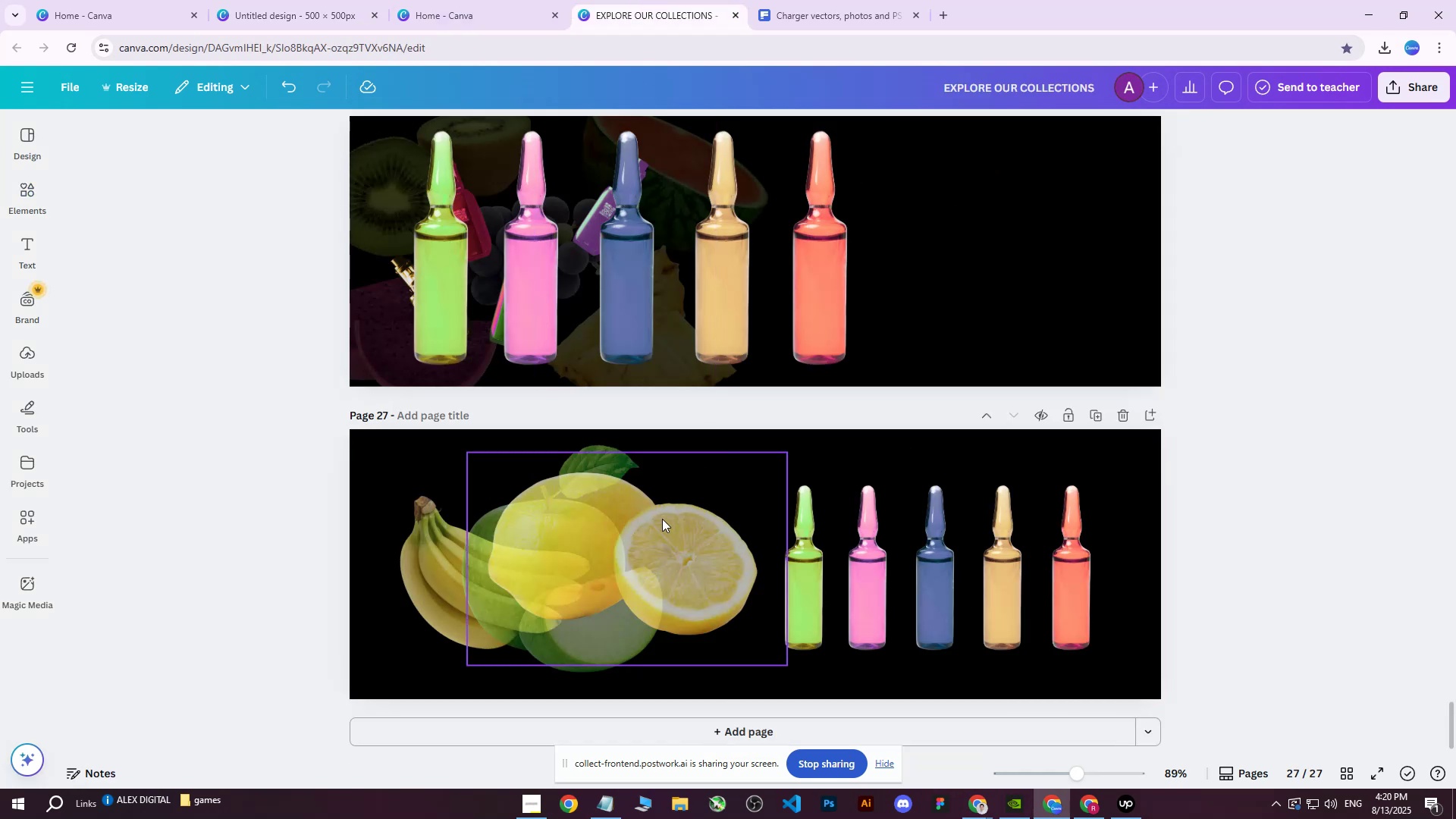 
scroll: coordinate [648, 531], scroll_direction: down, amount: 3.0
 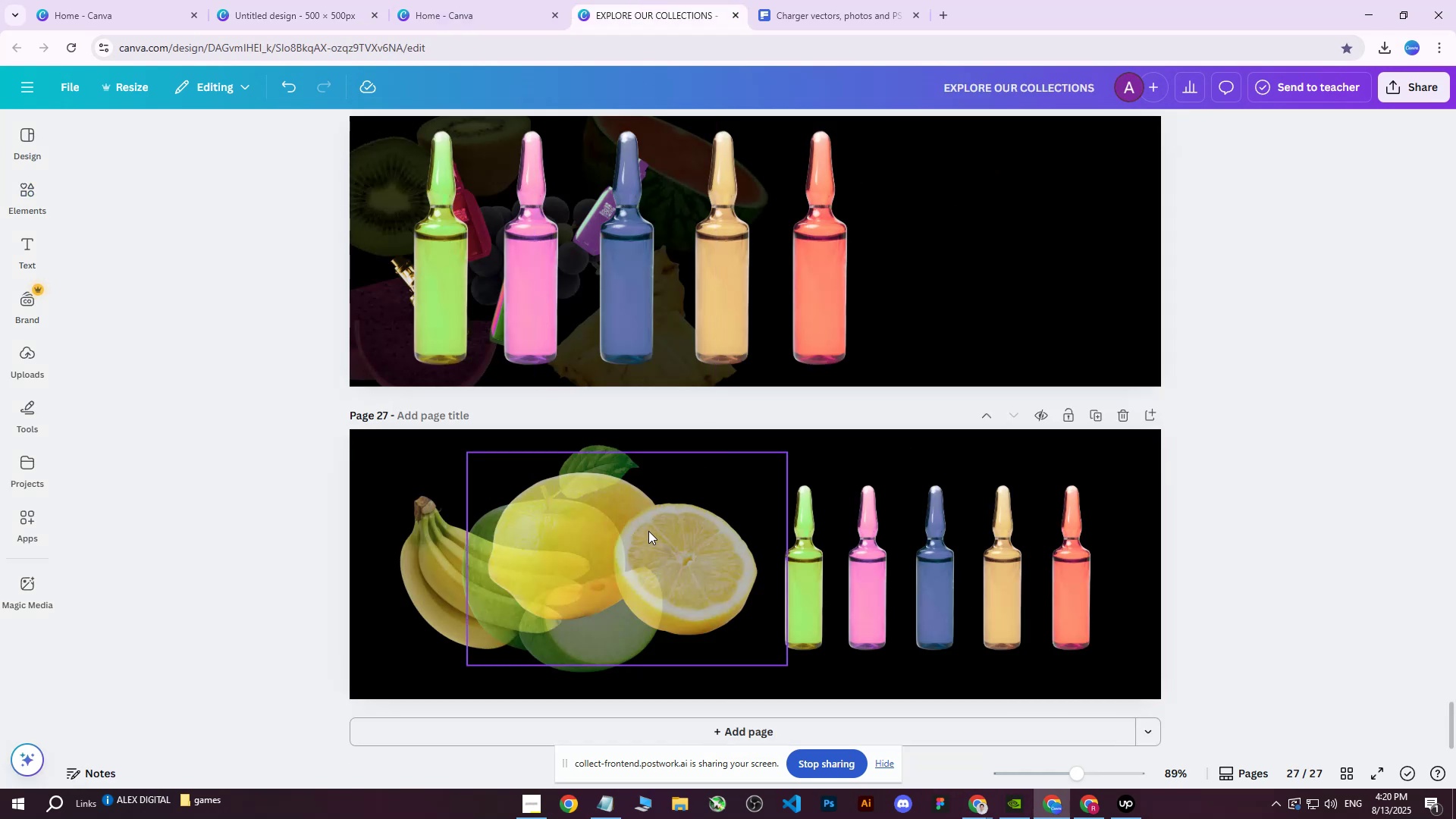 
key(Control+V)
 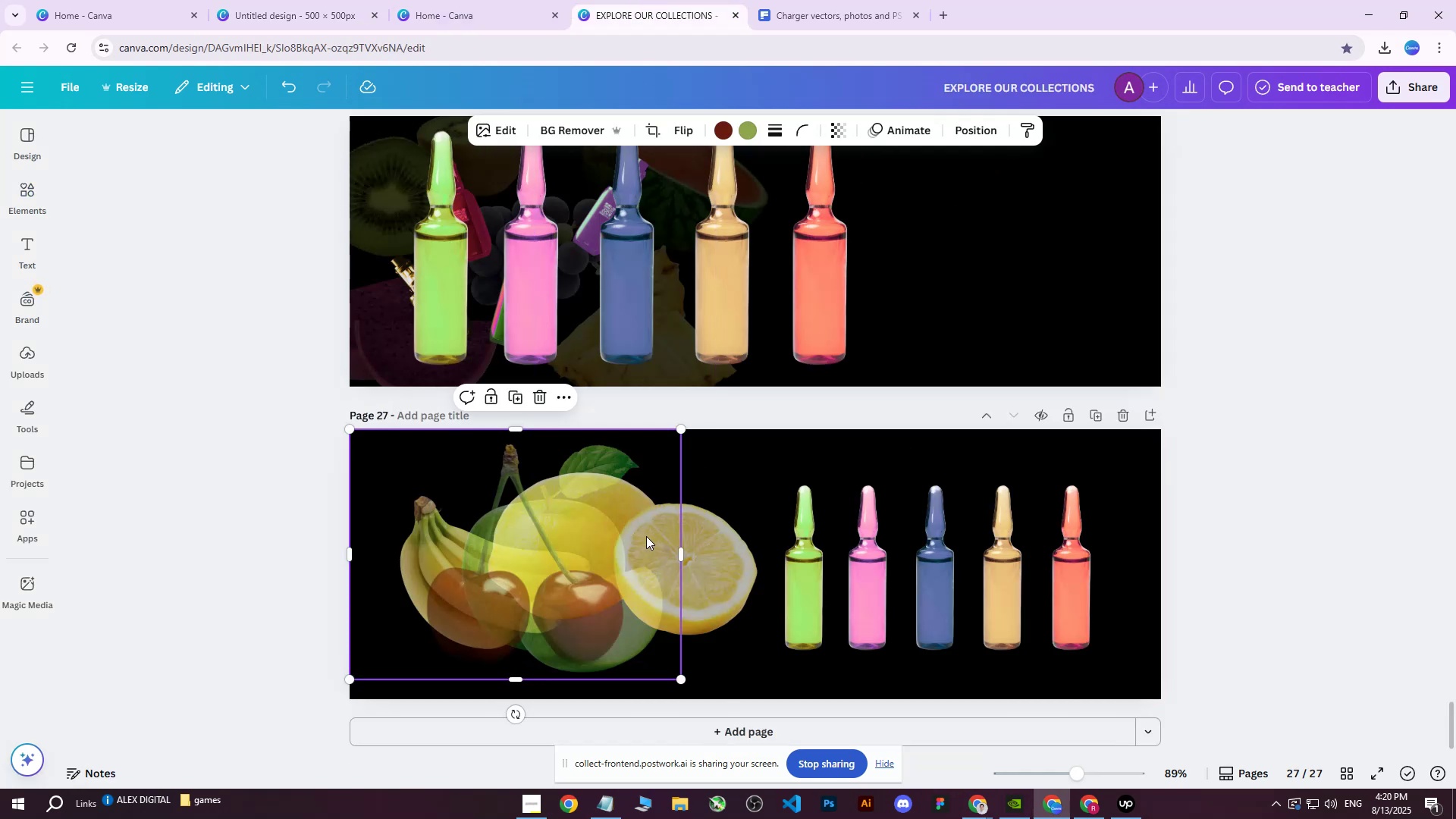 
left_click_drag(start_coordinate=[572, 550], to_coordinate=[632, 551])
 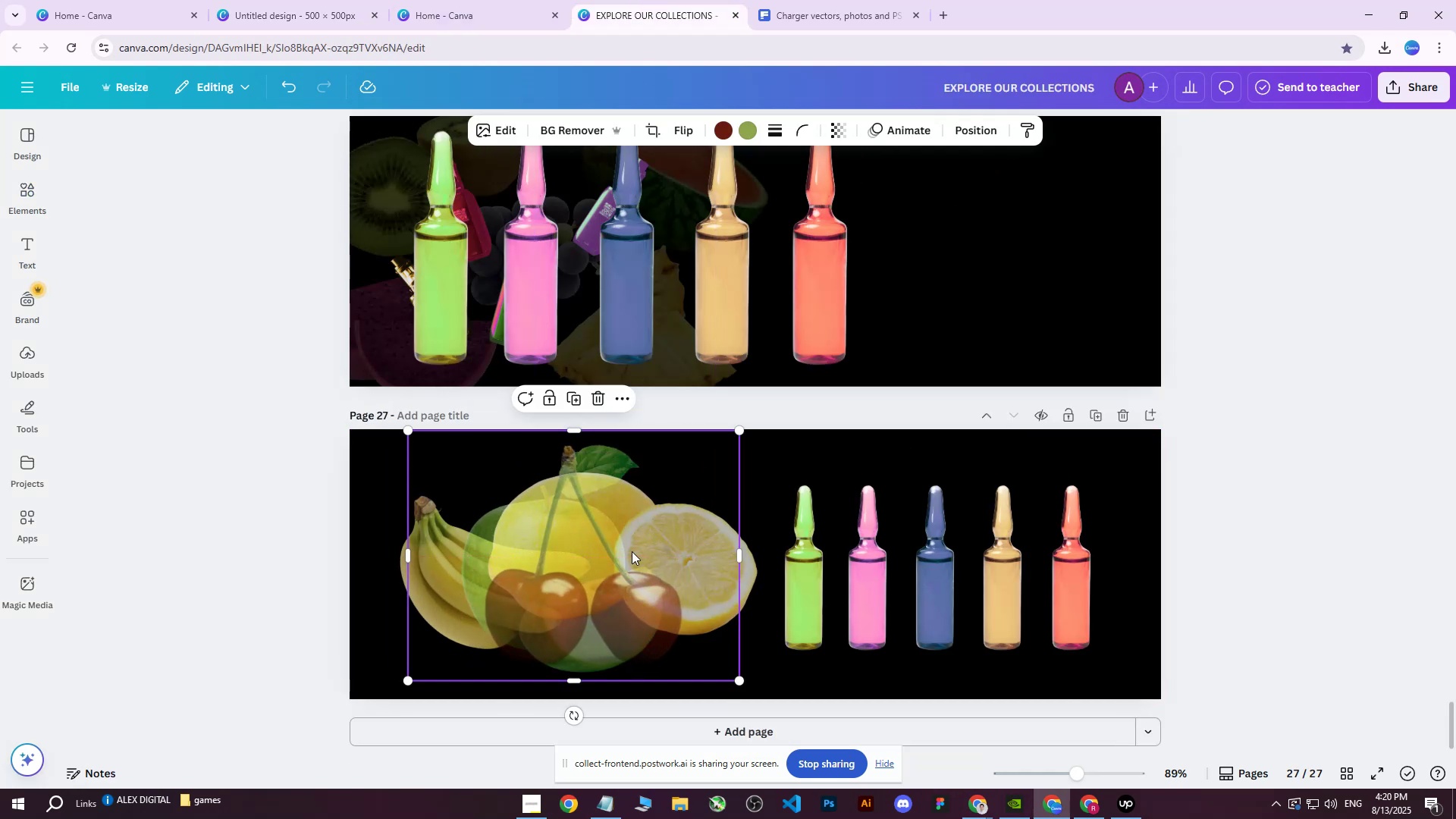 
wait(9.22)
 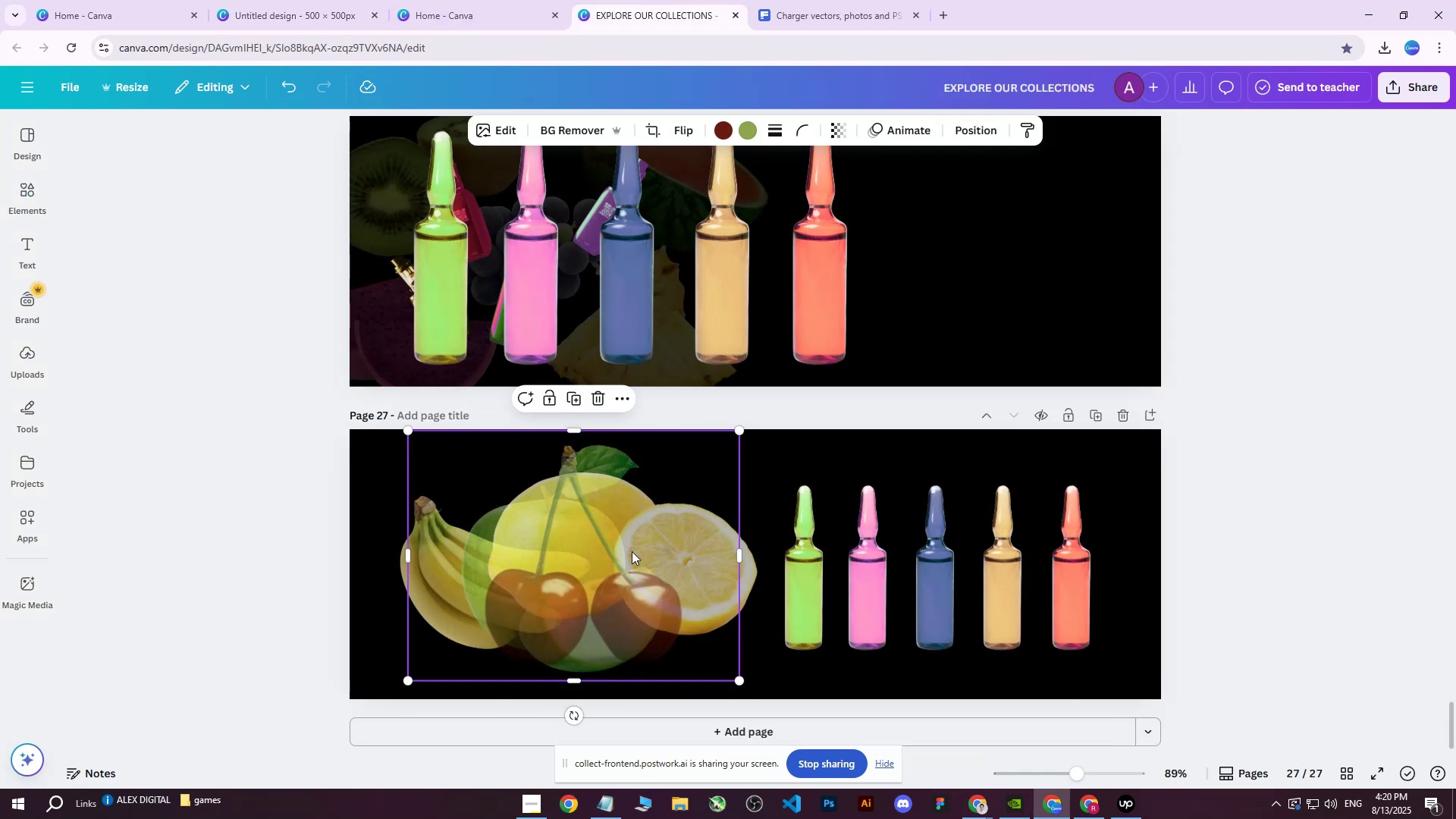 
hold_key(key=ControlLeft, duration=0.64)
scroll: coordinate [722, 645], scroll_direction: none, amount: 0.0
 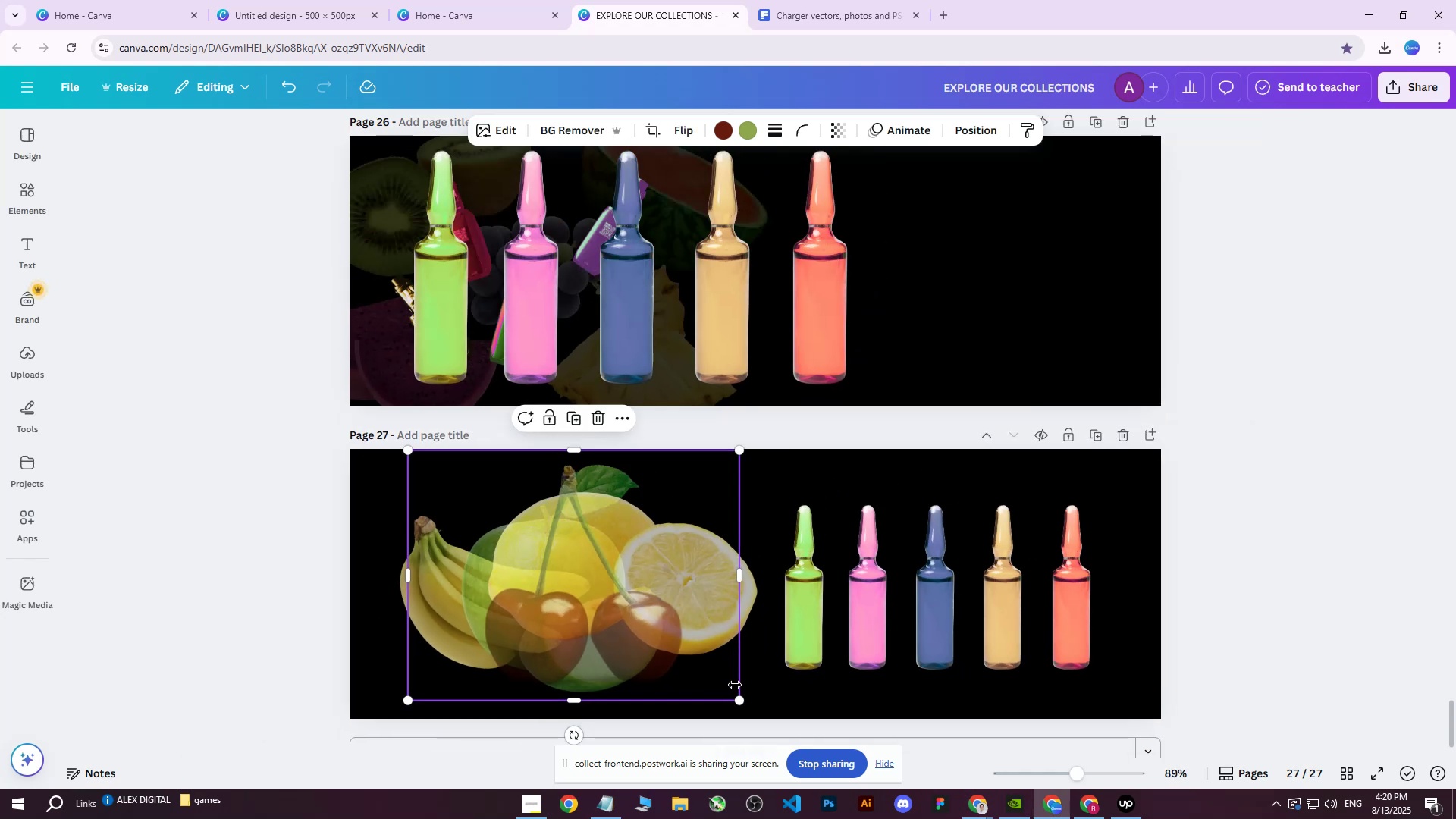 
hold_key(key=ControlLeft, duration=0.44)
 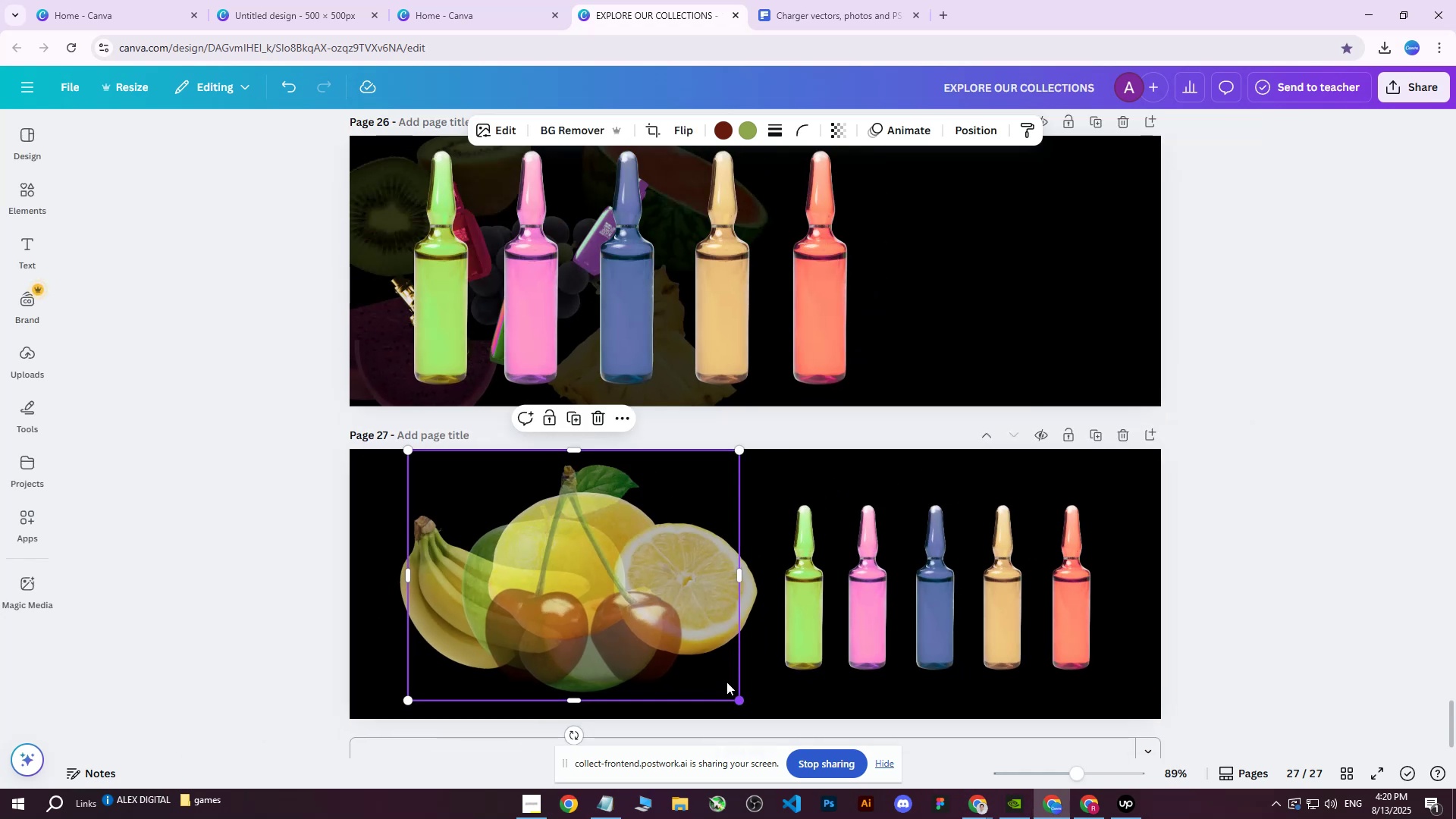 
left_click_drag(start_coordinate=[690, 645], to_coordinate=[1158, 640])
 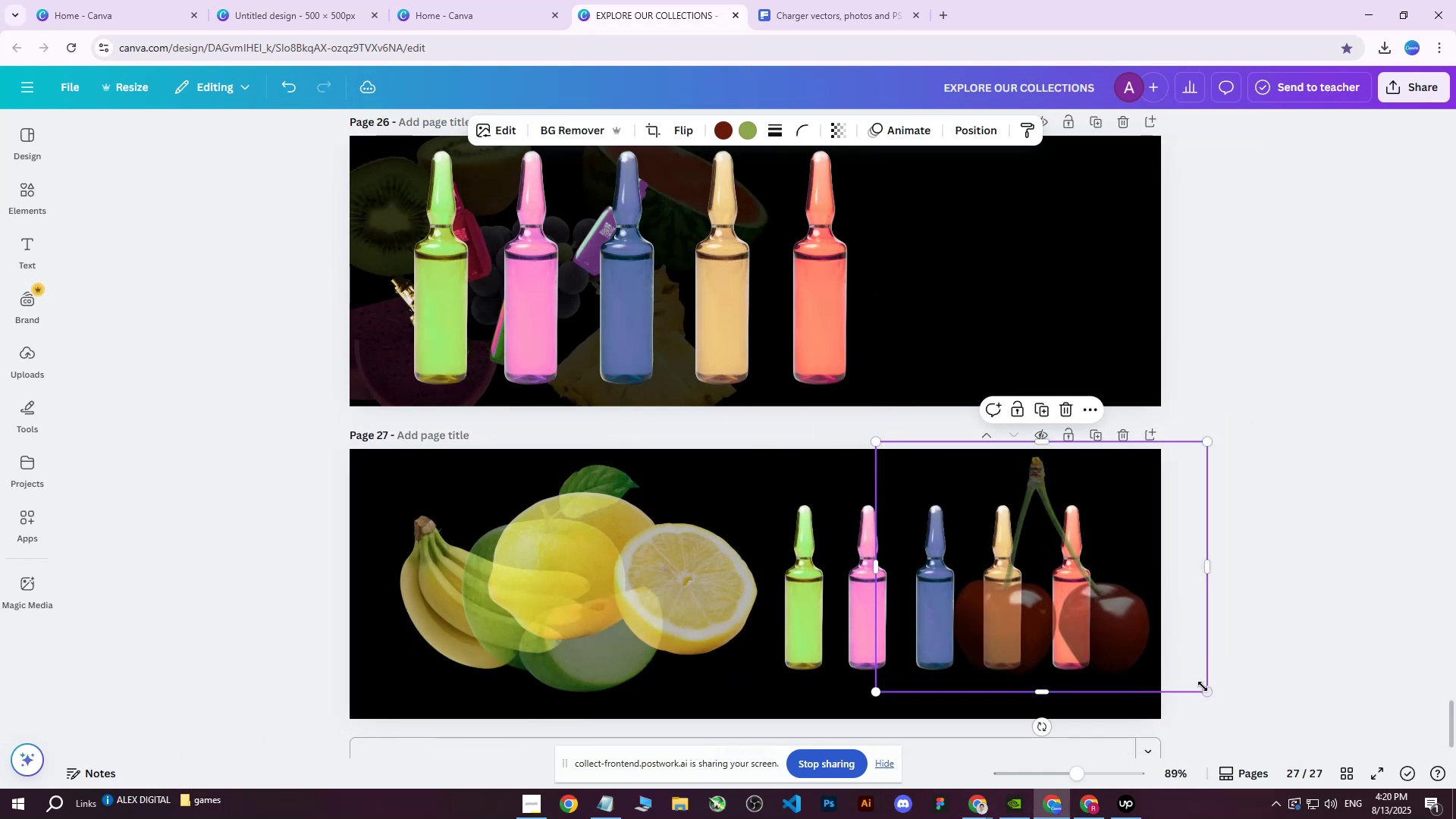 
left_click_drag(start_coordinate=[1203, 689], to_coordinate=[1131, 551])
 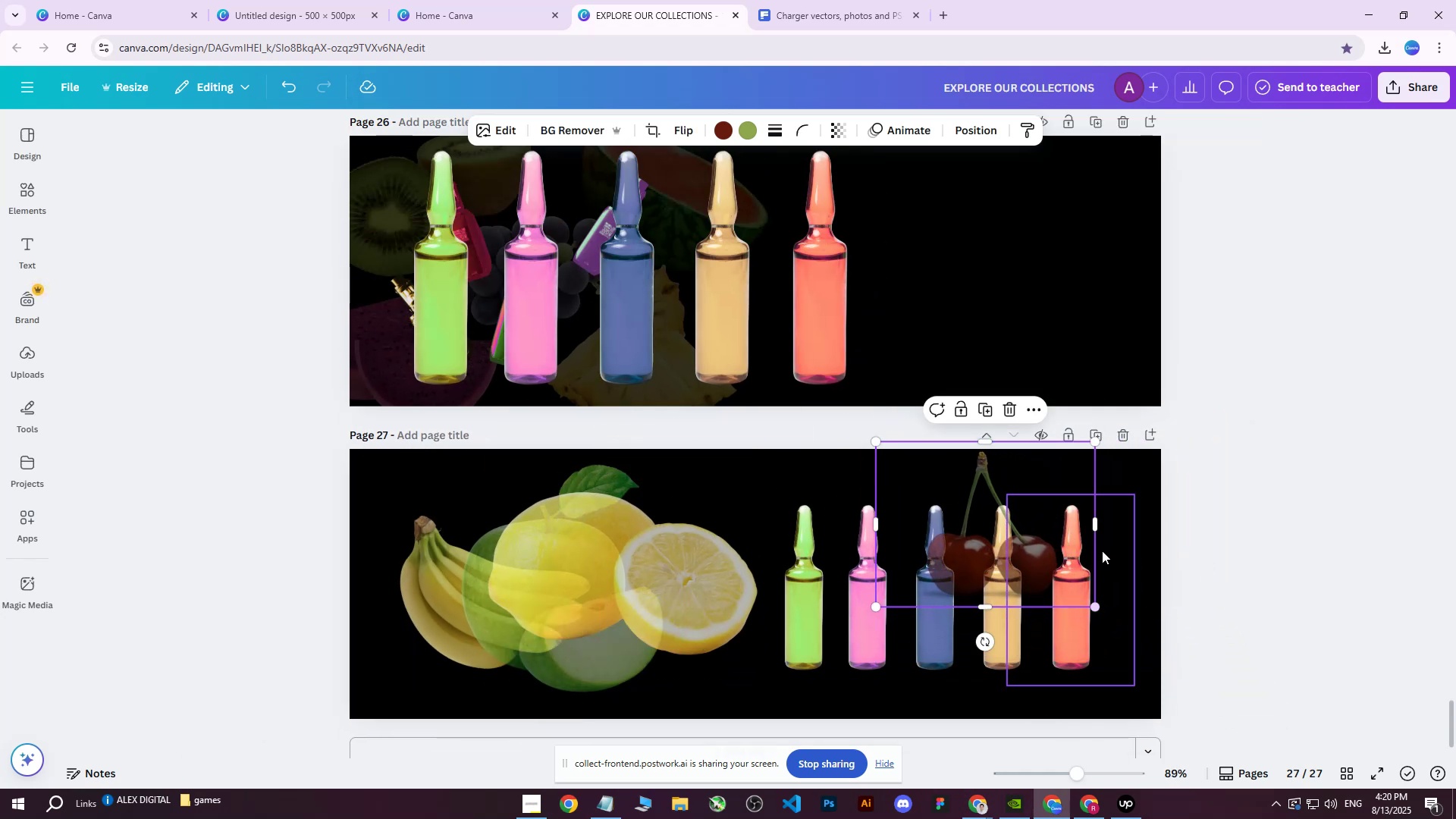 
left_click_drag(start_coordinate=[1075, 552], to_coordinate=[1169, 510])
 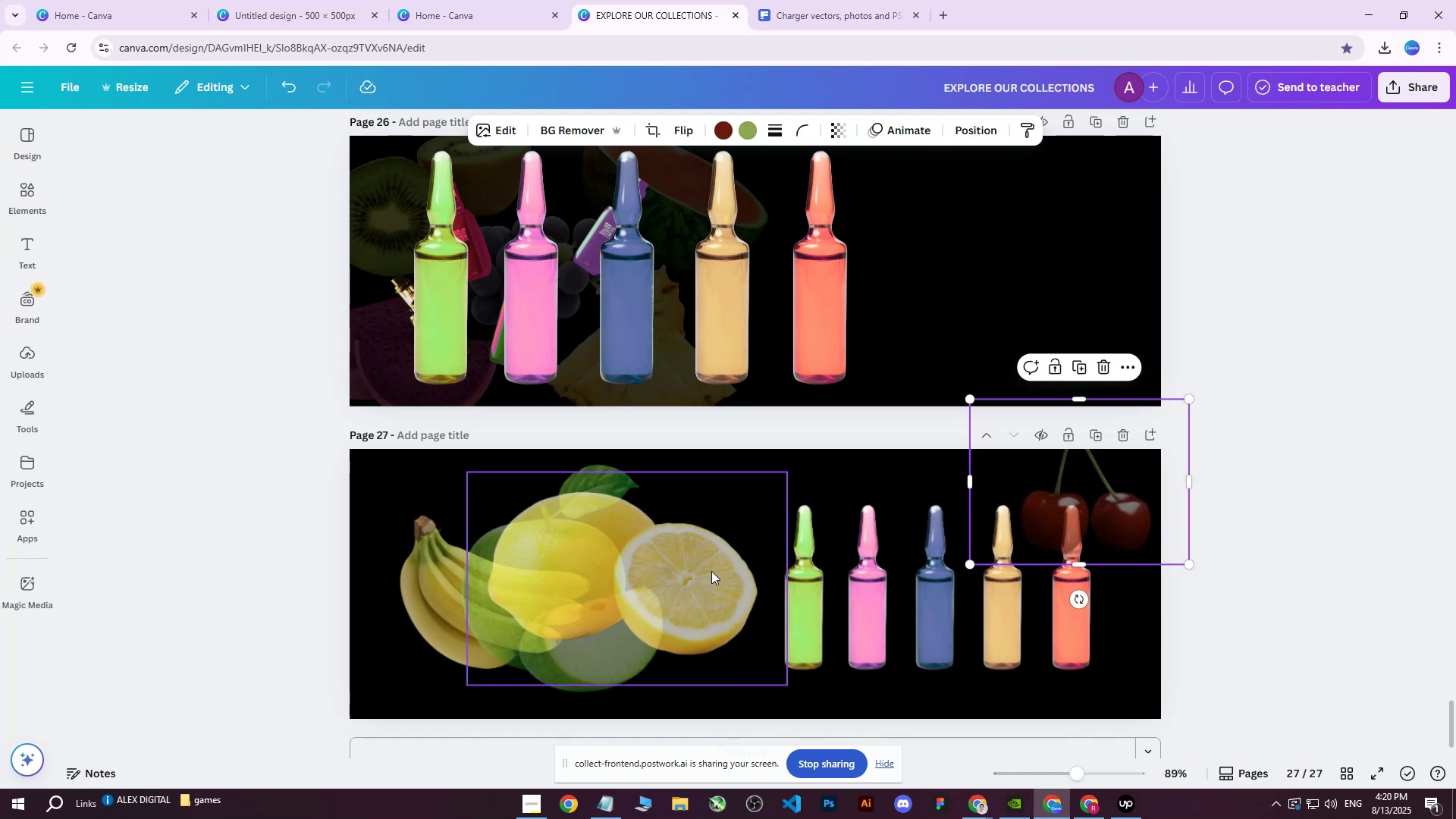 
left_click([712, 568])
 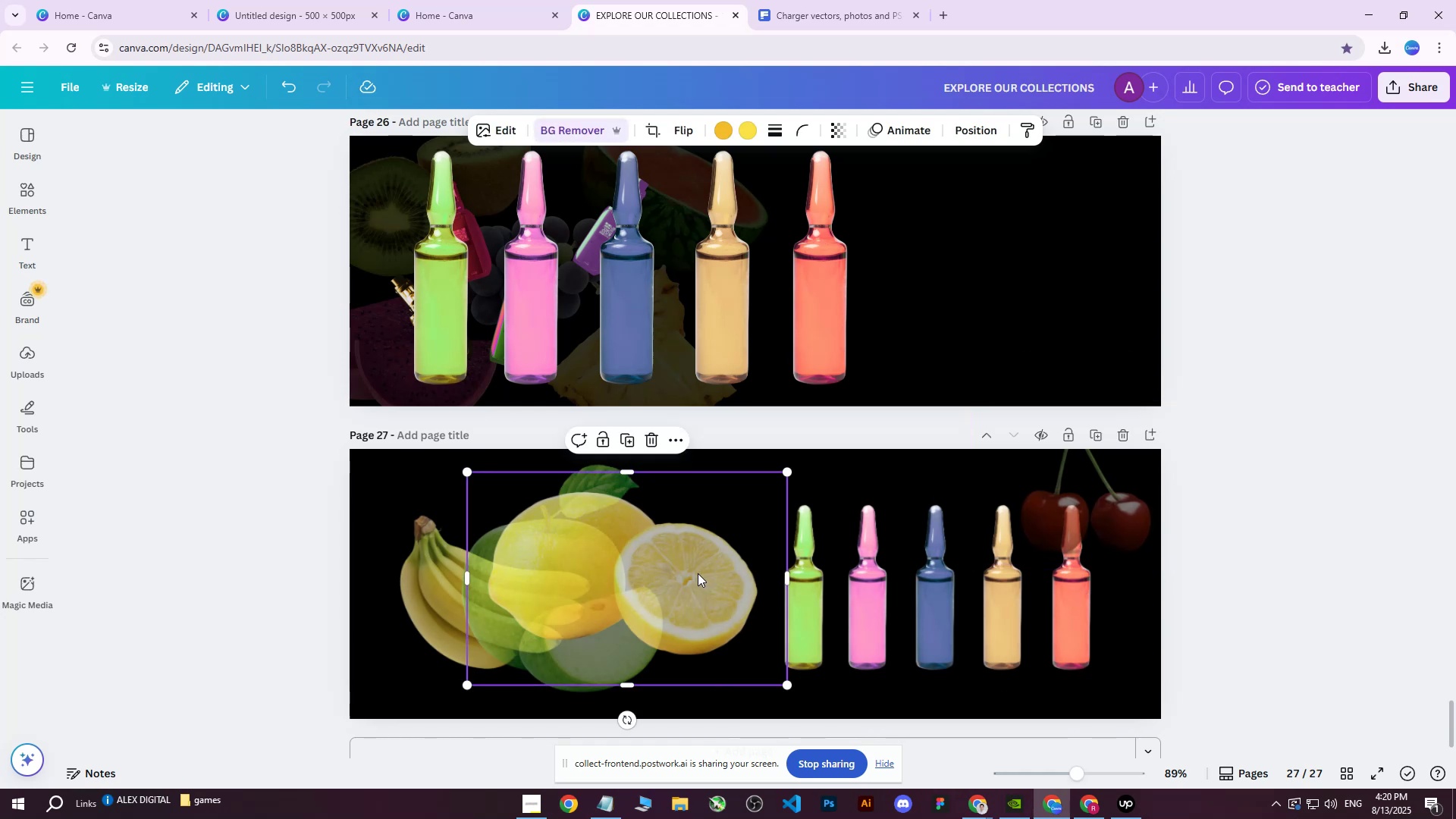 
left_click_drag(start_coordinate=[697, 574], to_coordinate=[974, 625])
 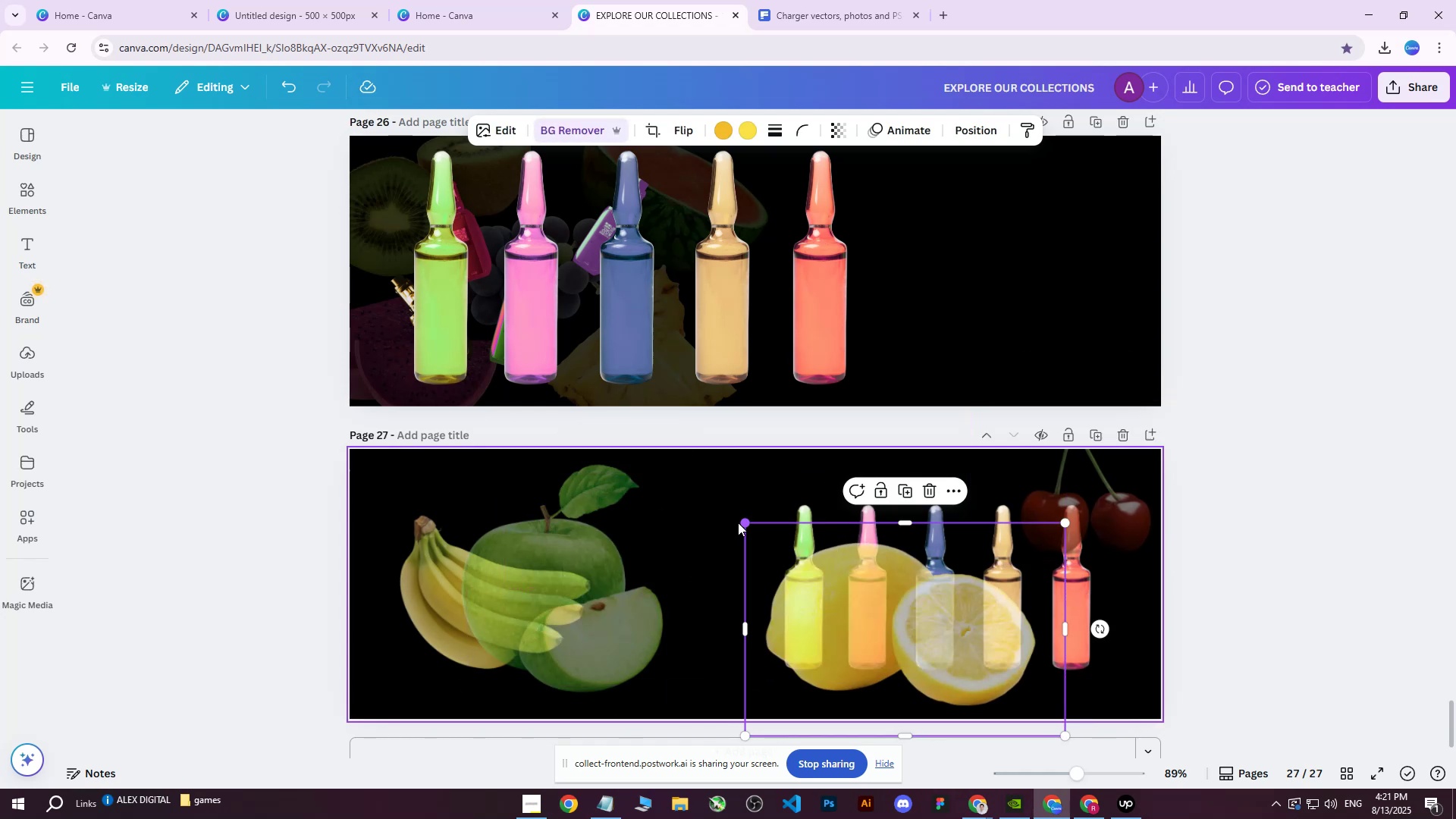 
left_click_drag(start_coordinate=[746, 522], to_coordinate=[877, 594])
 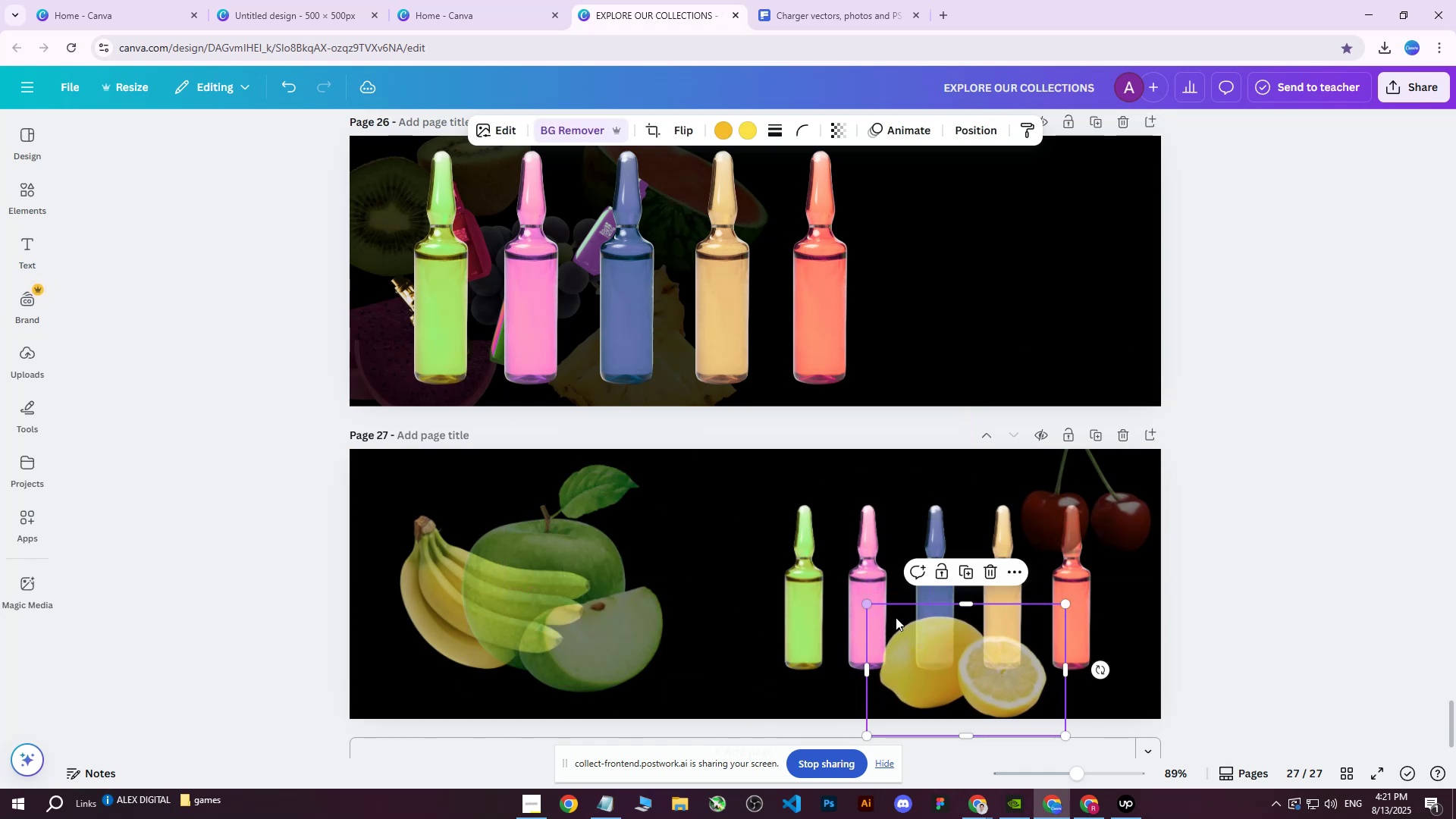 
left_click_drag(start_coordinate=[960, 676], to_coordinate=[1059, 654])
 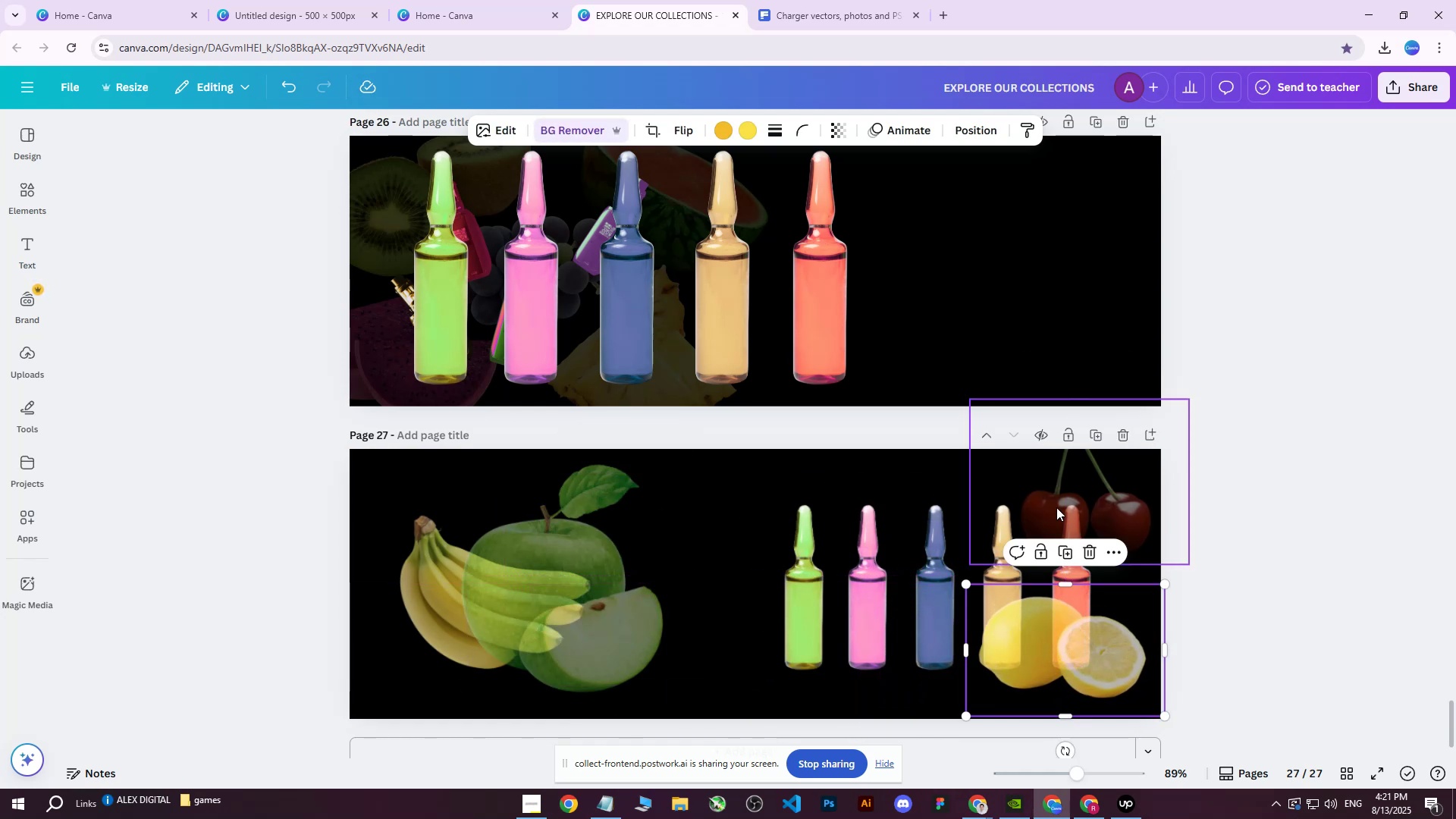 
left_click_drag(start_coordinate=[1056, 507], to_coordinate=[1050, 510])
 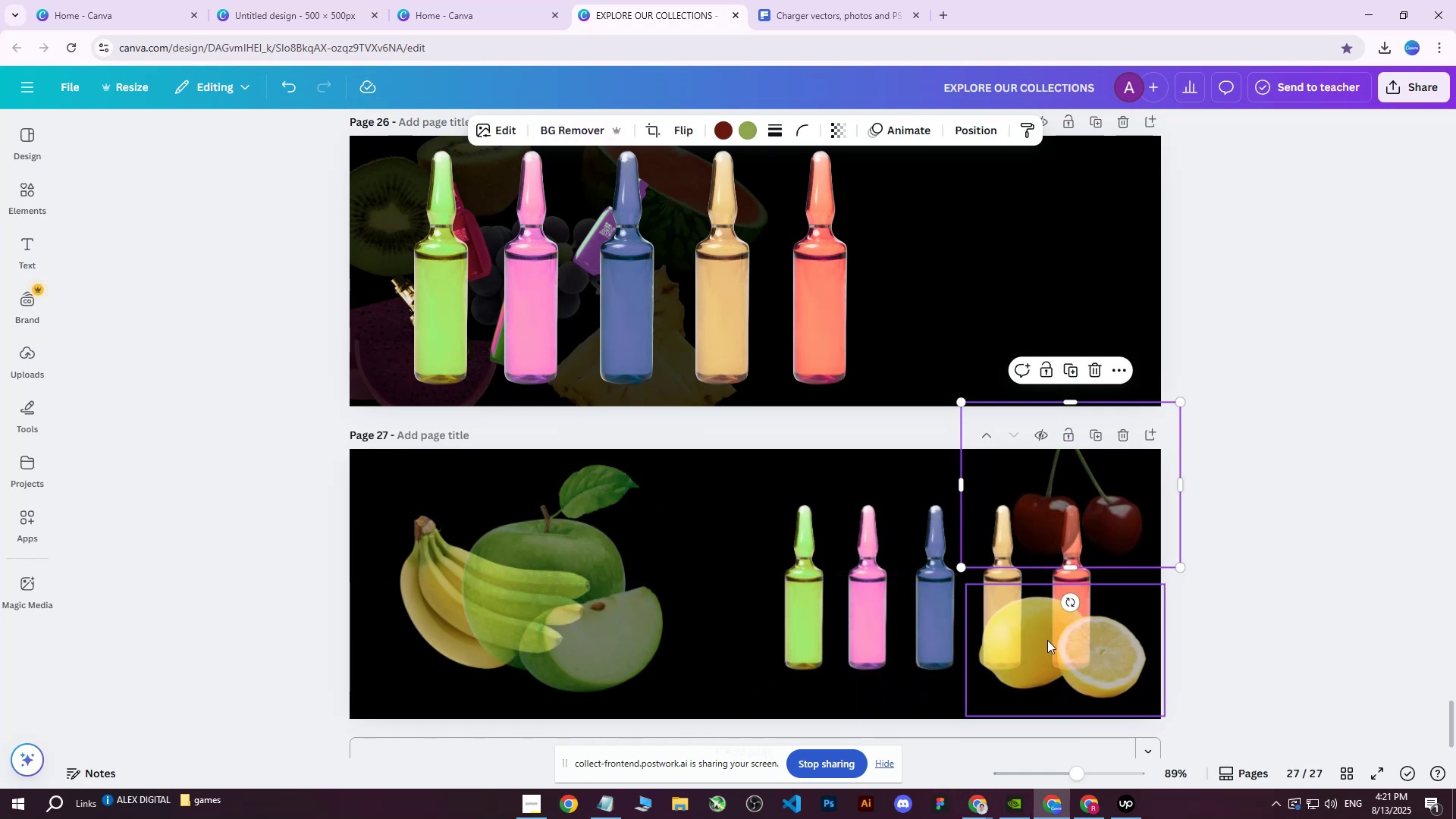 
left_click_drag(start_coordinate=[1053, 653], to_coordinate=[1038, 642])
 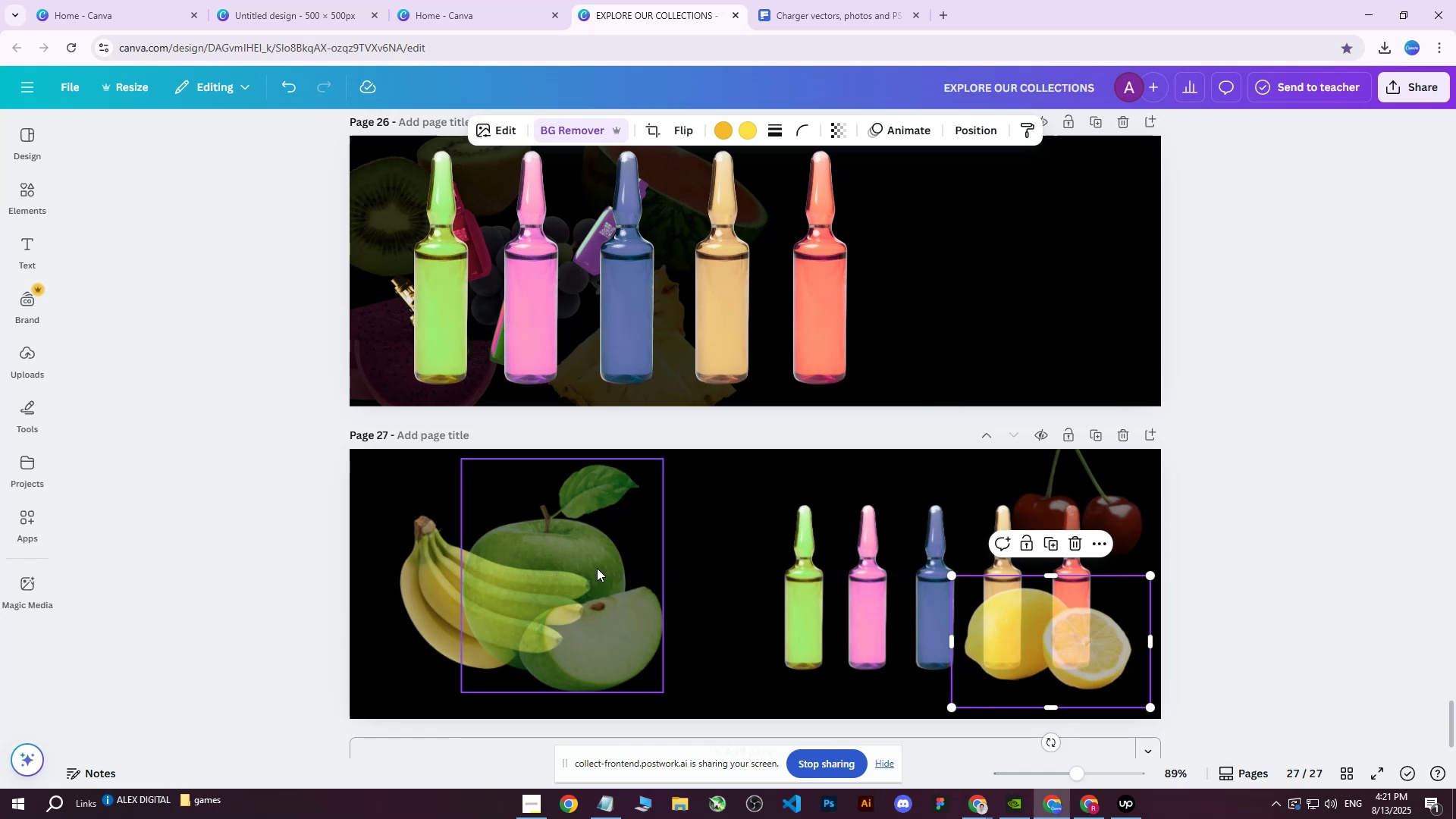 
left_click([570, 534])
 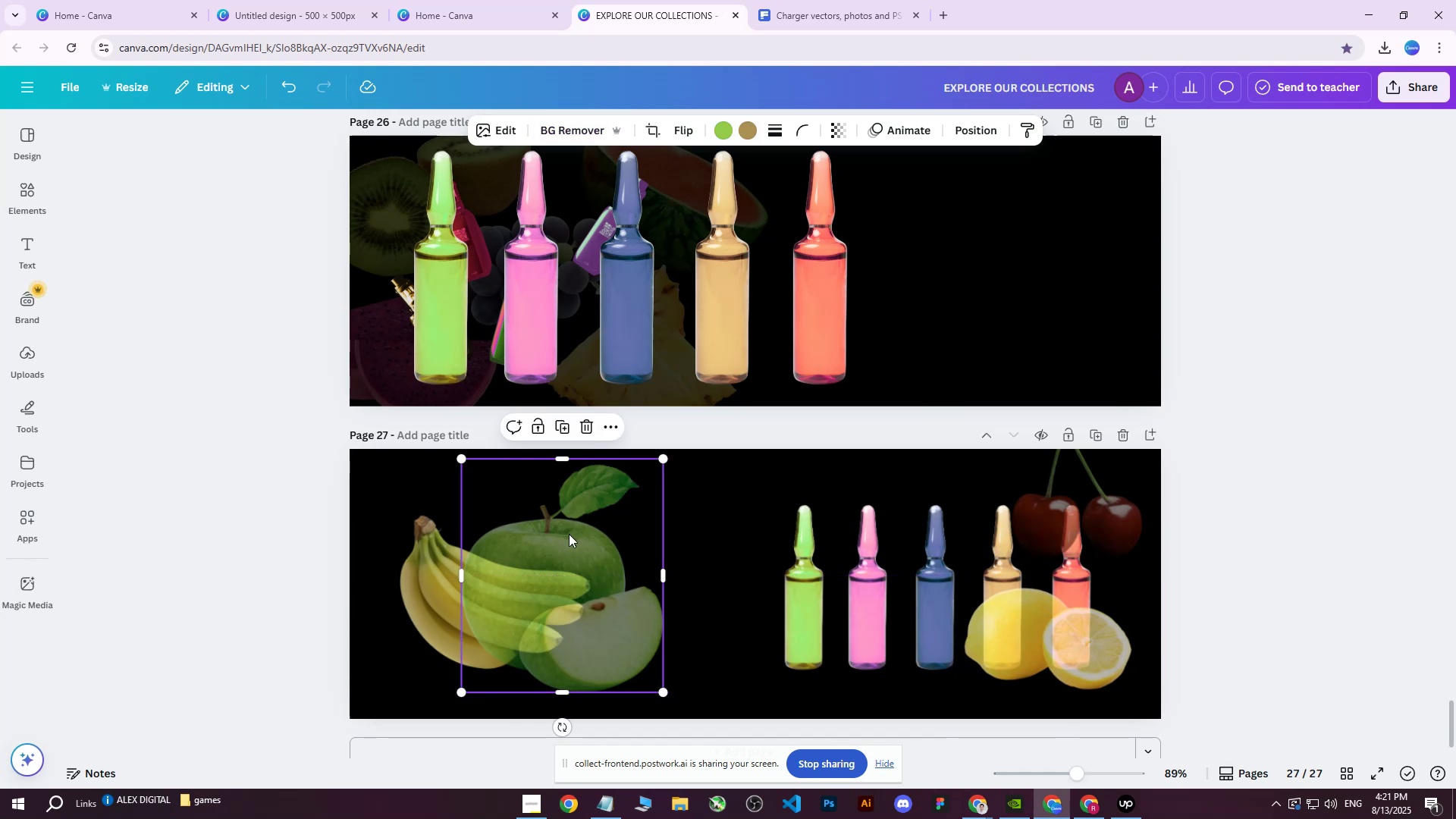 
left_click_drag(start_coordinate=[567, 534], to_coordinate=[678, 527])
 